 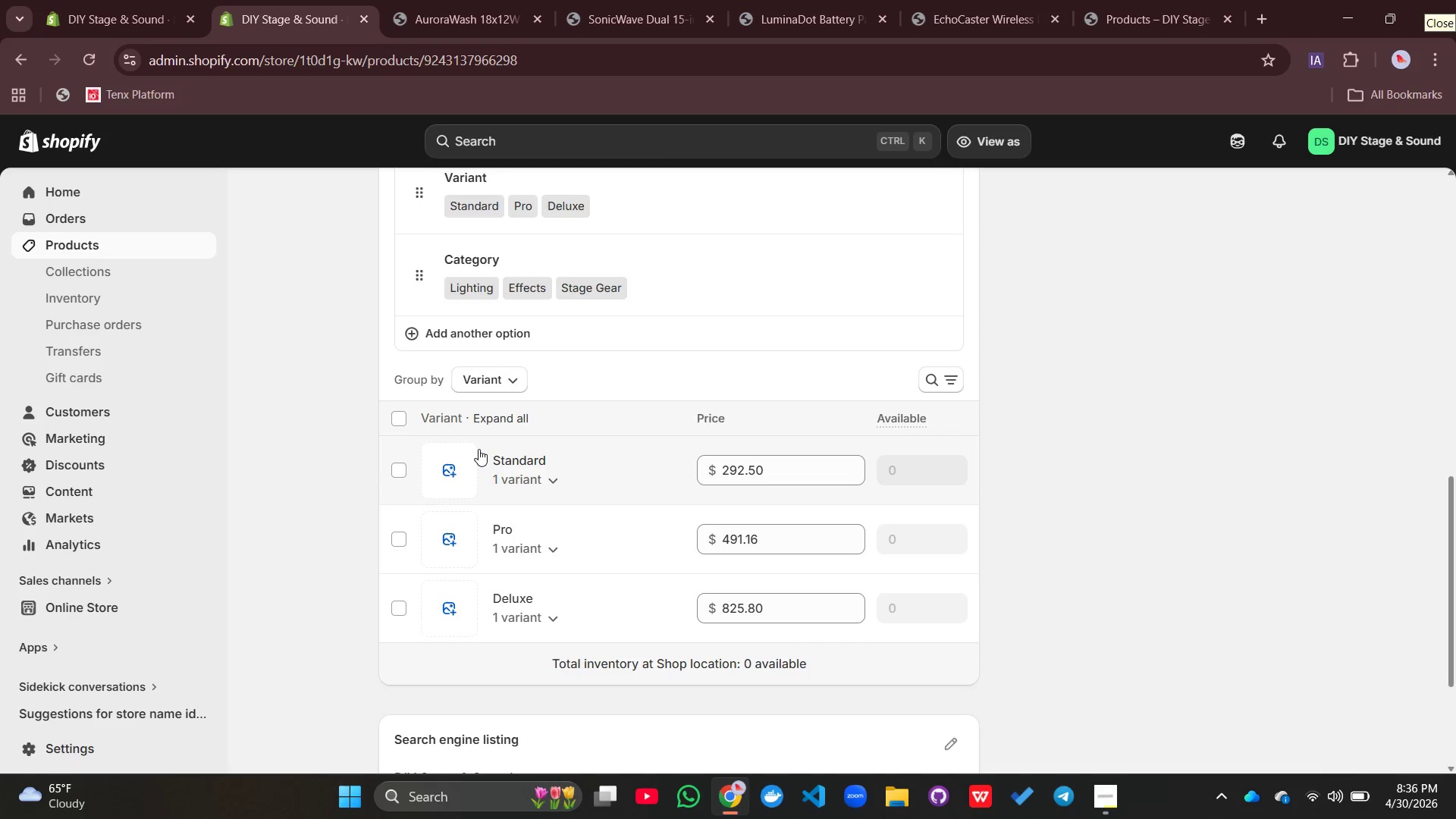 
left_click([394, 422])
 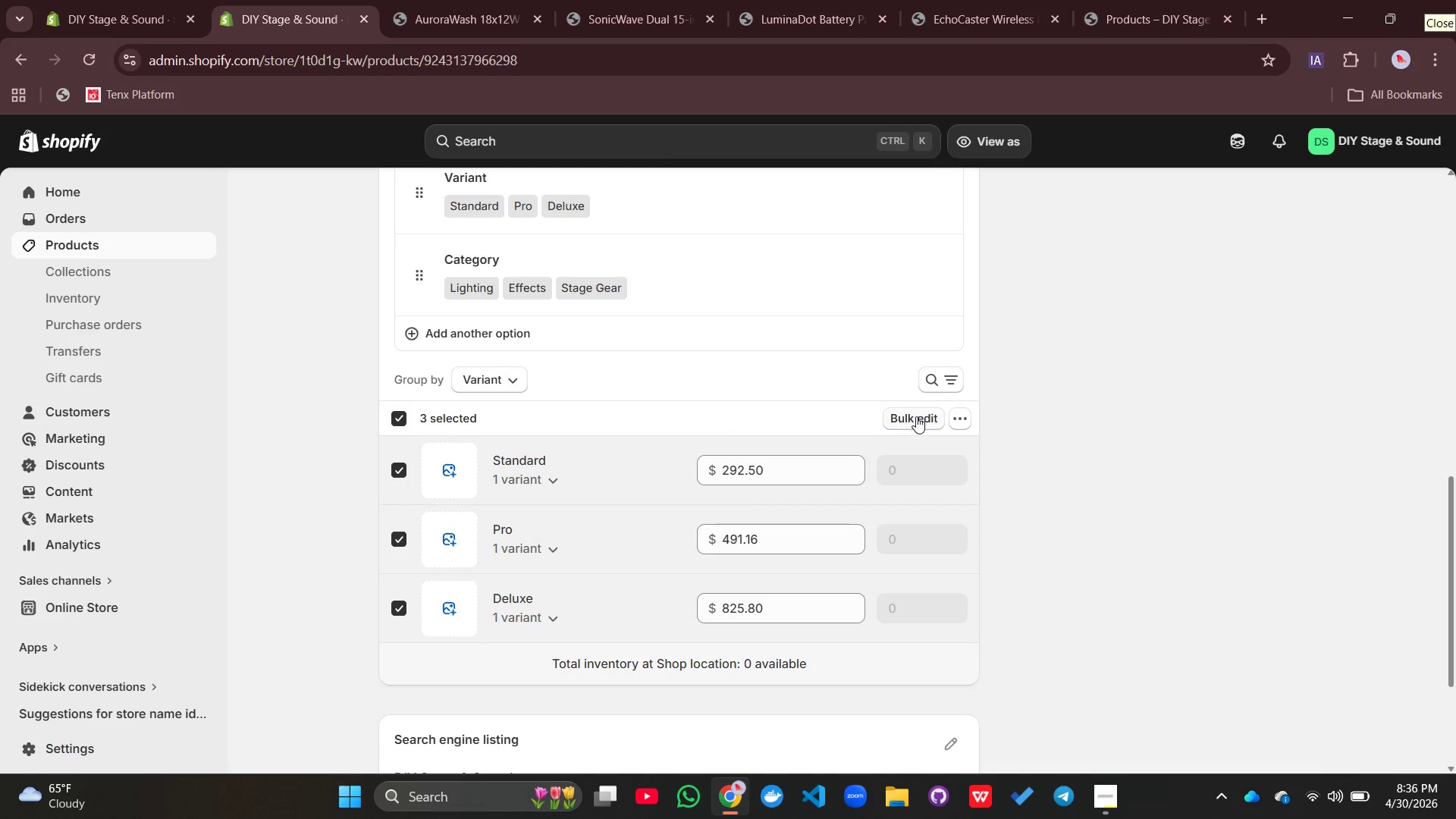 
left_click([916, 416])
 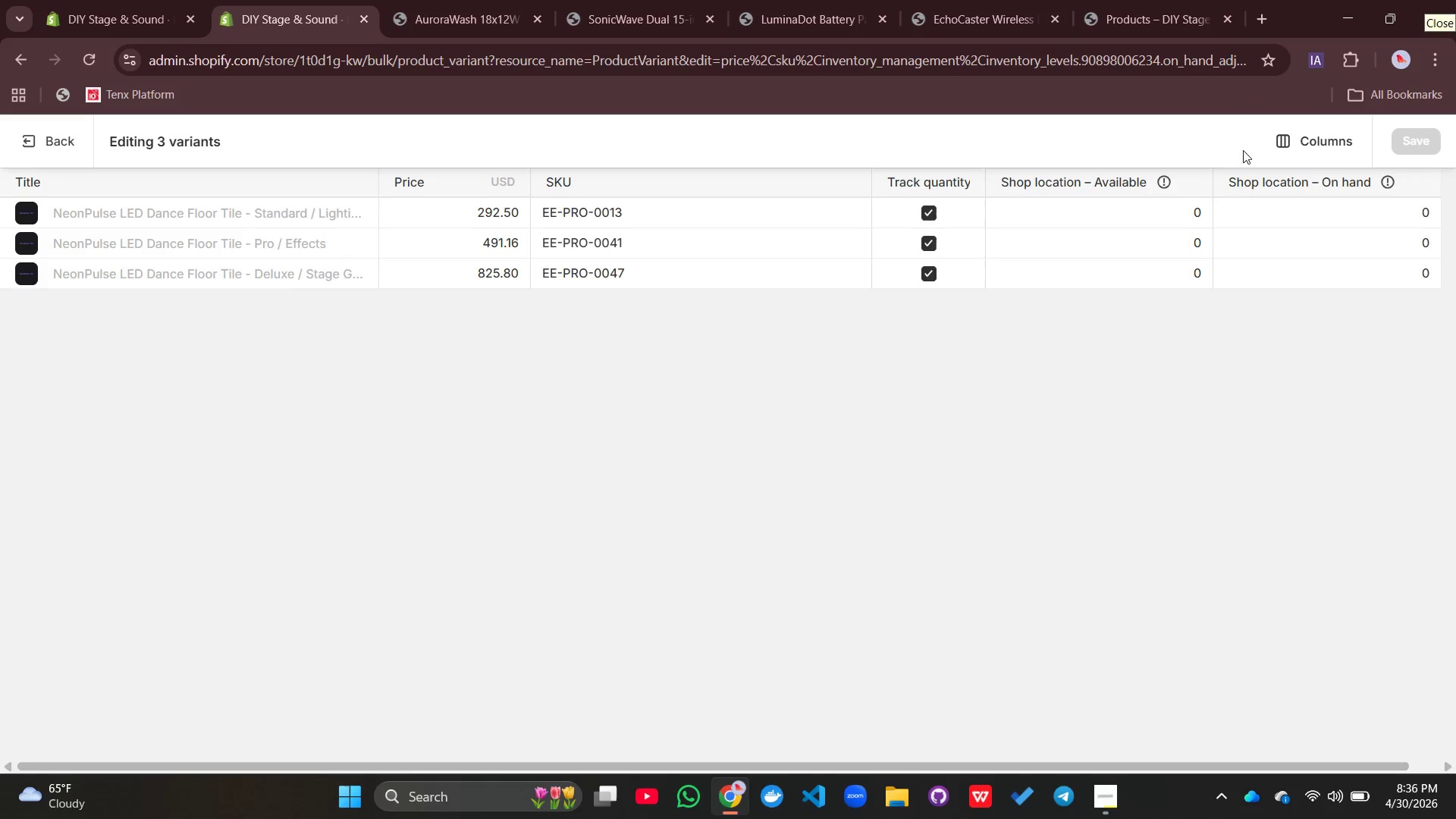 
double_click([1201, 207])
 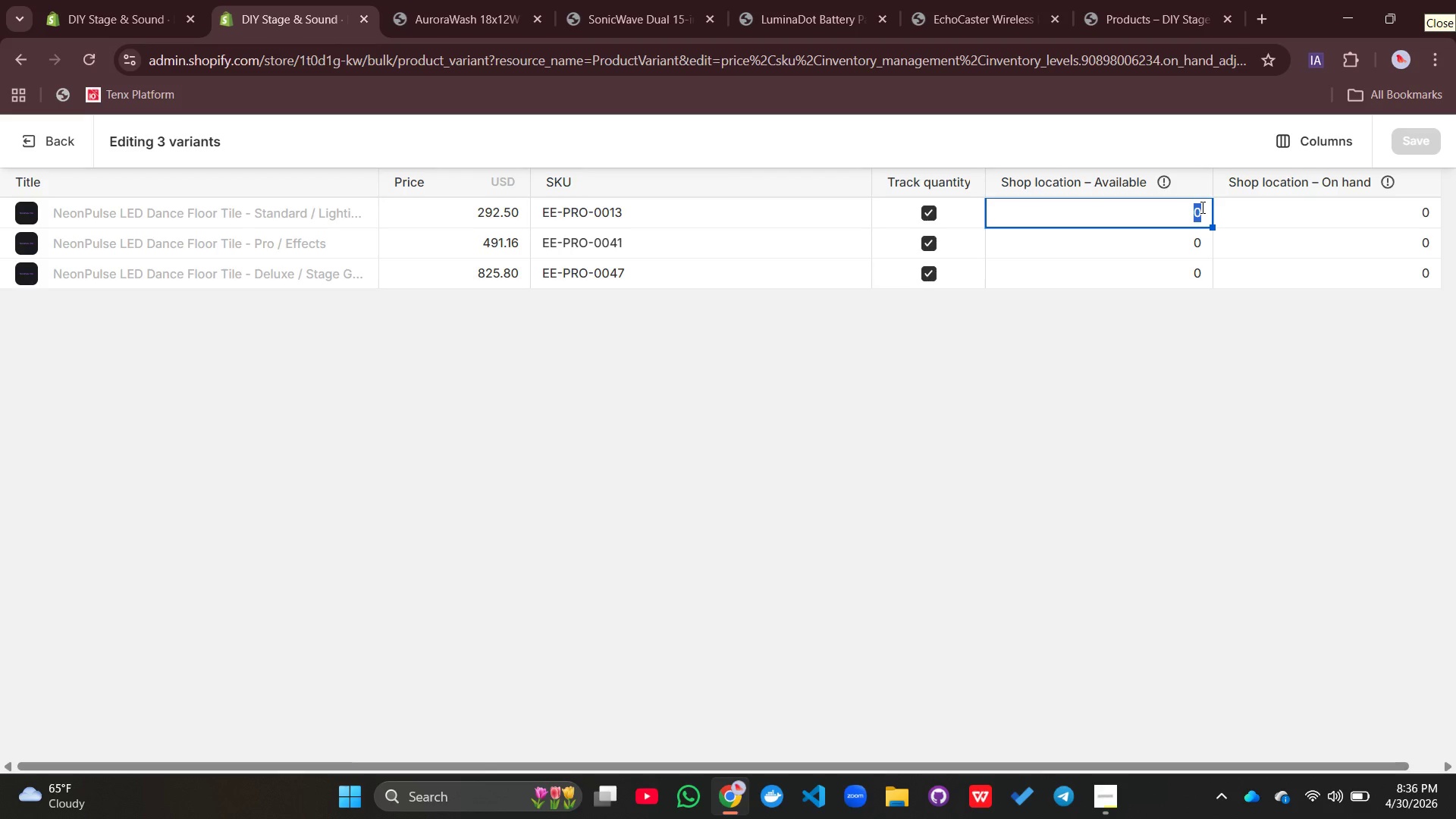 
type(10)
 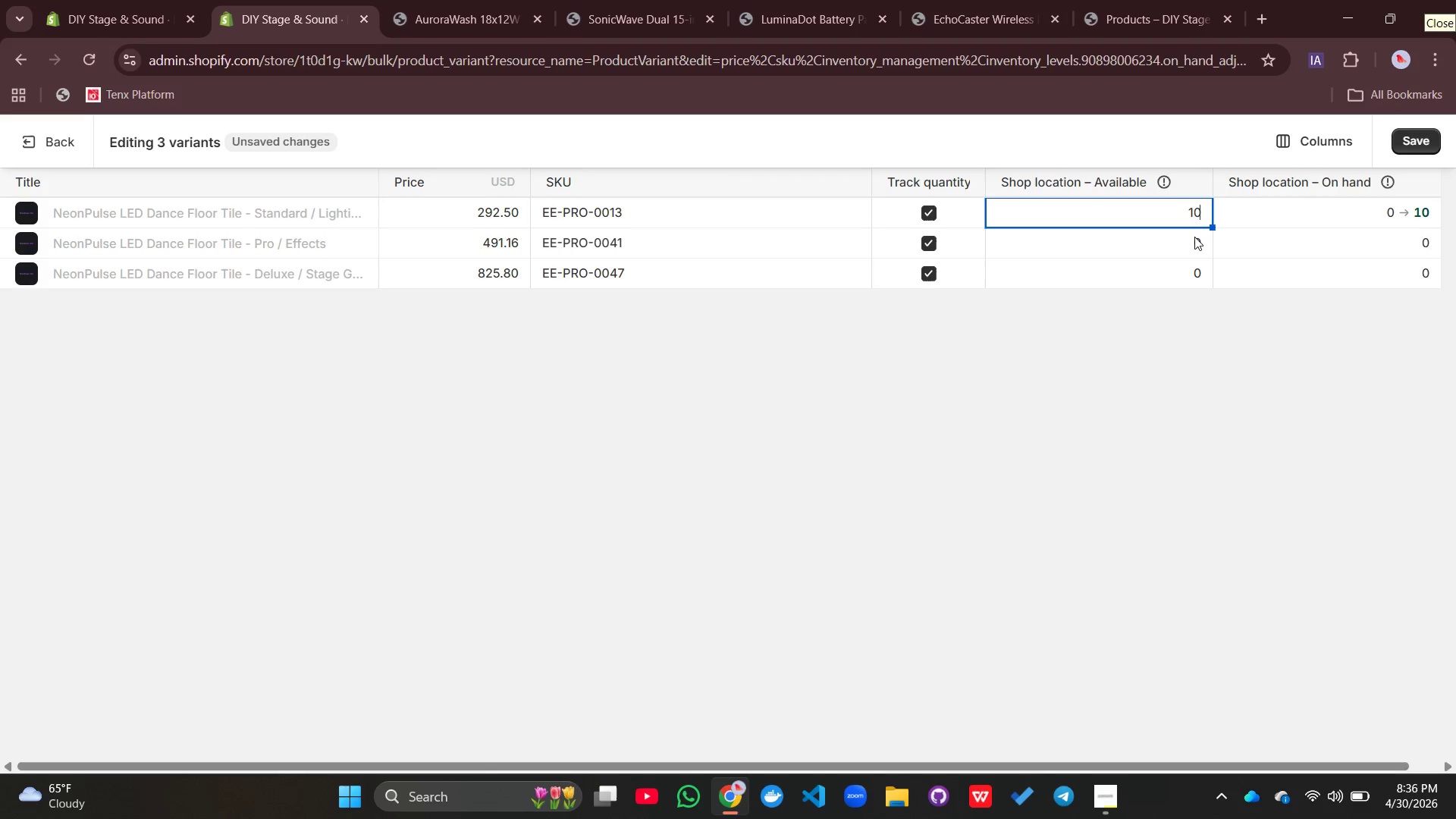 
double_click([1194, 237])
 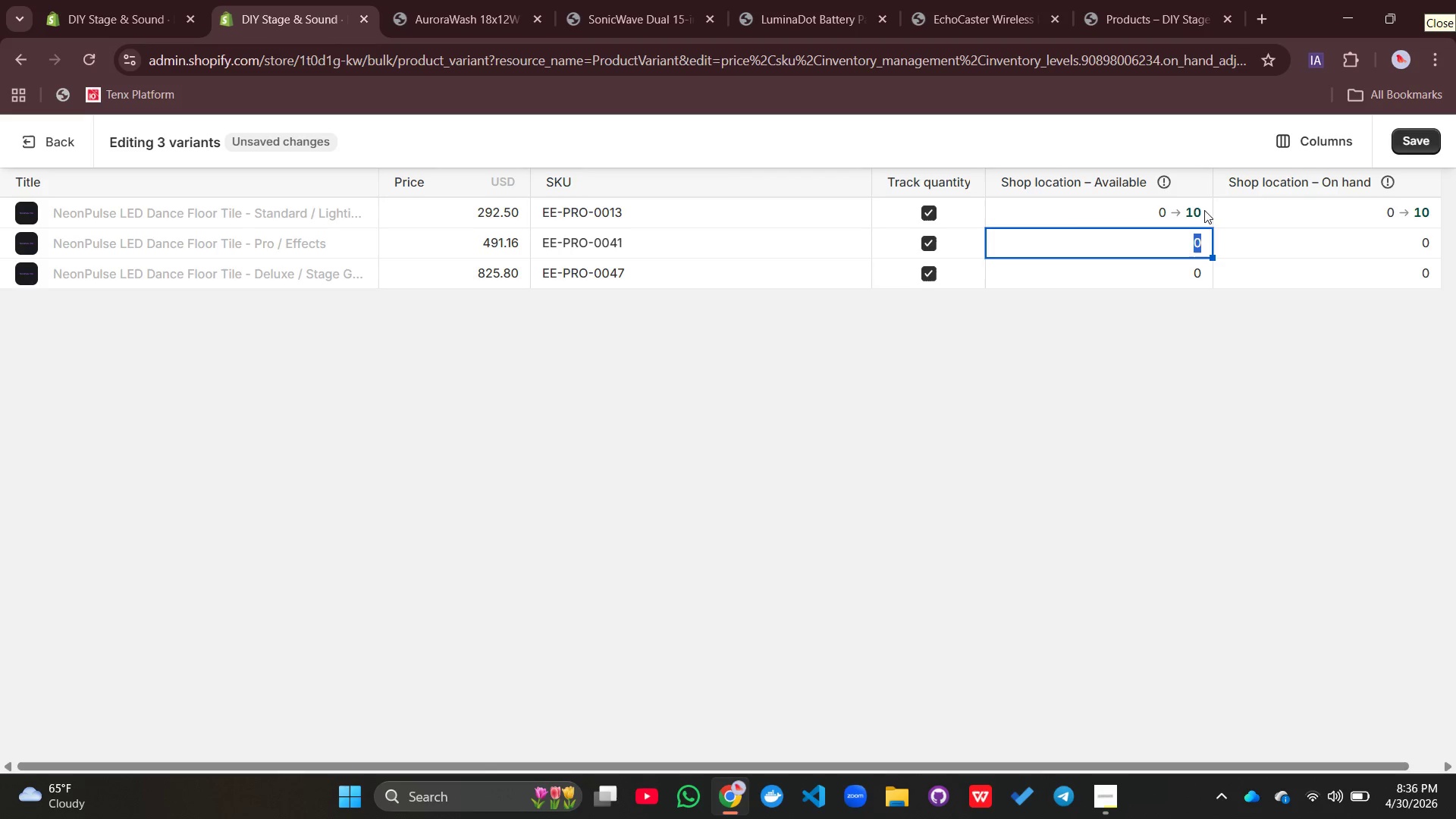 
double_click([1194, 211])
 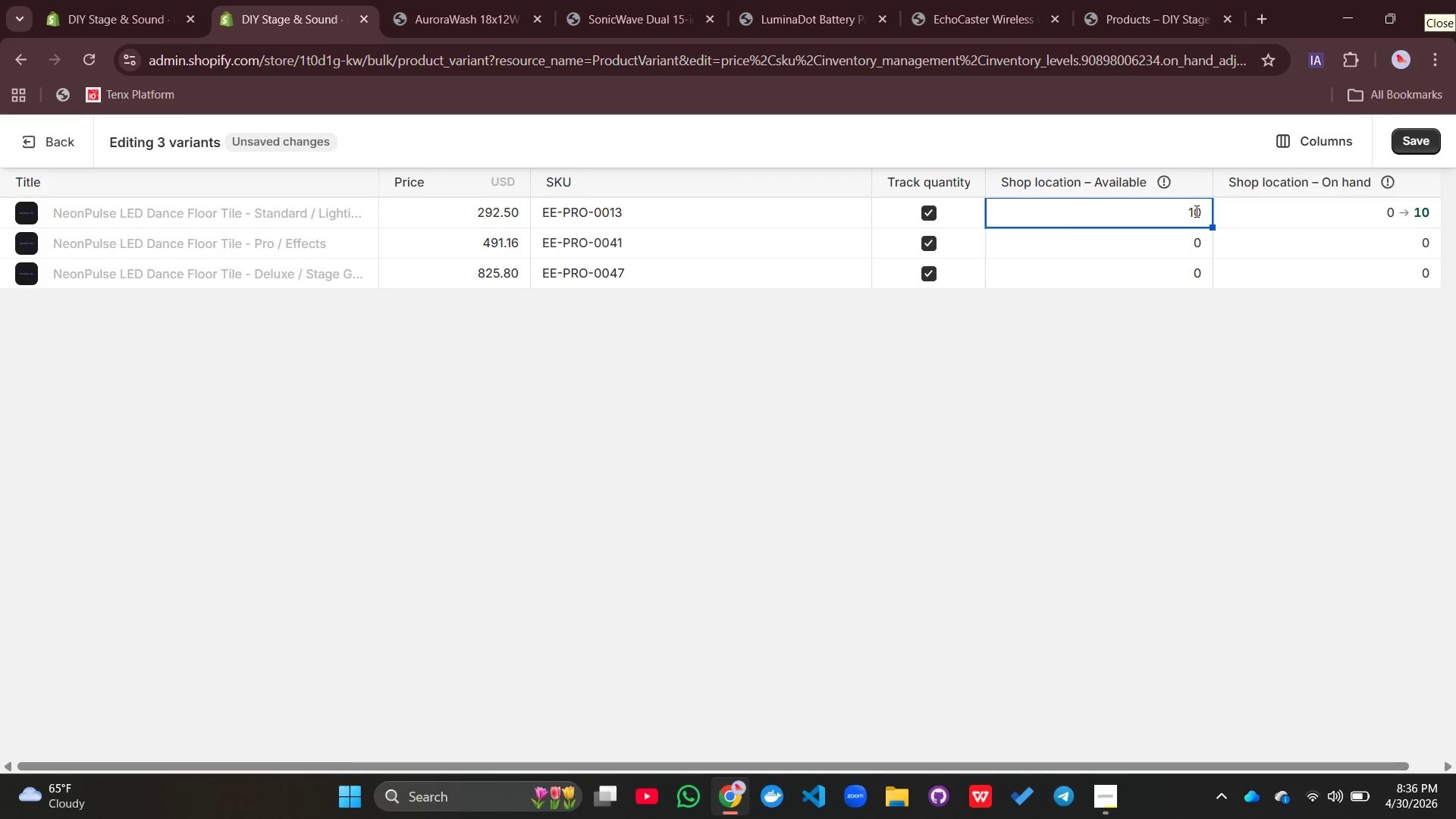 
key(0)
 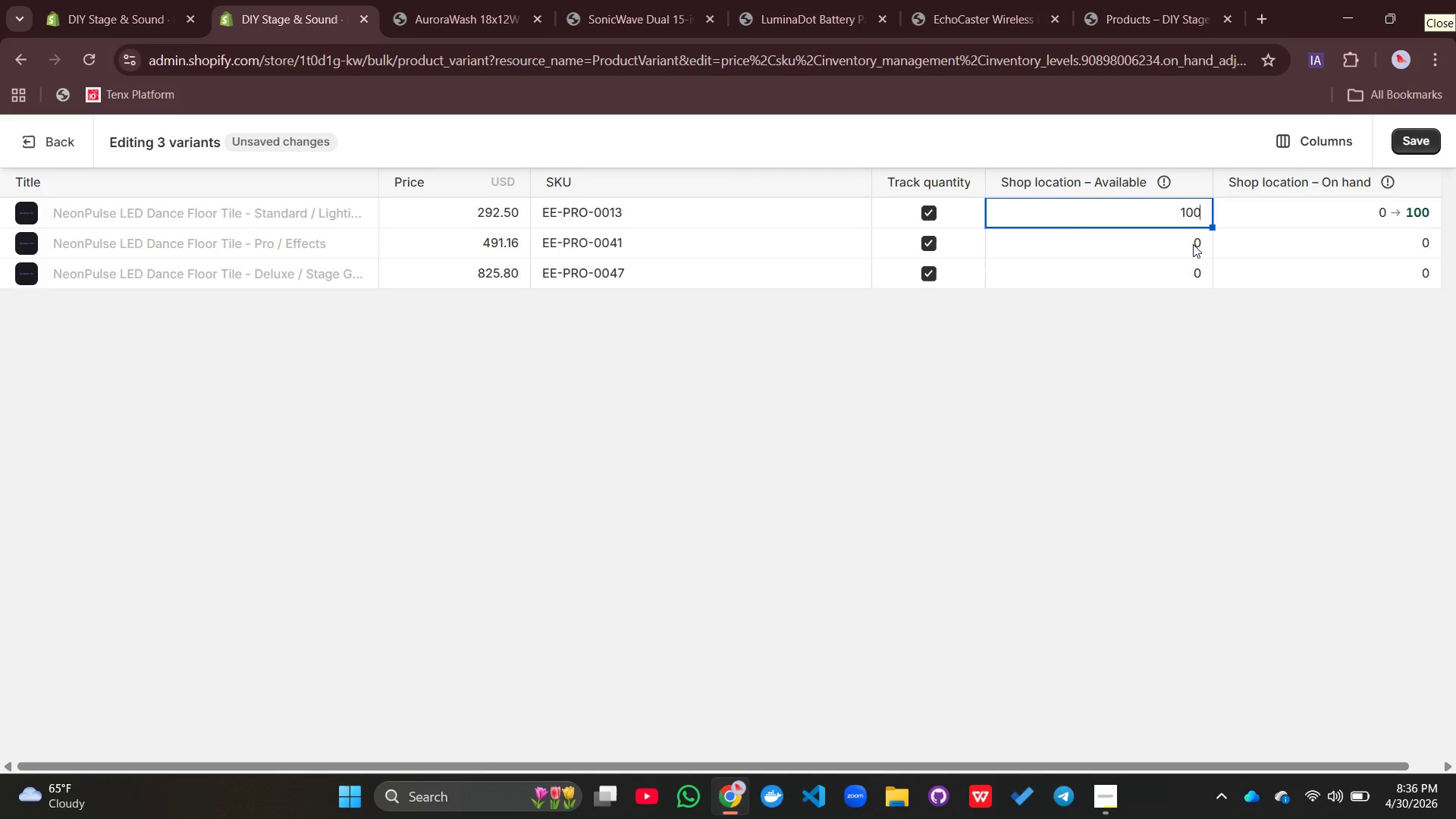 
double_click([1193, 244])
 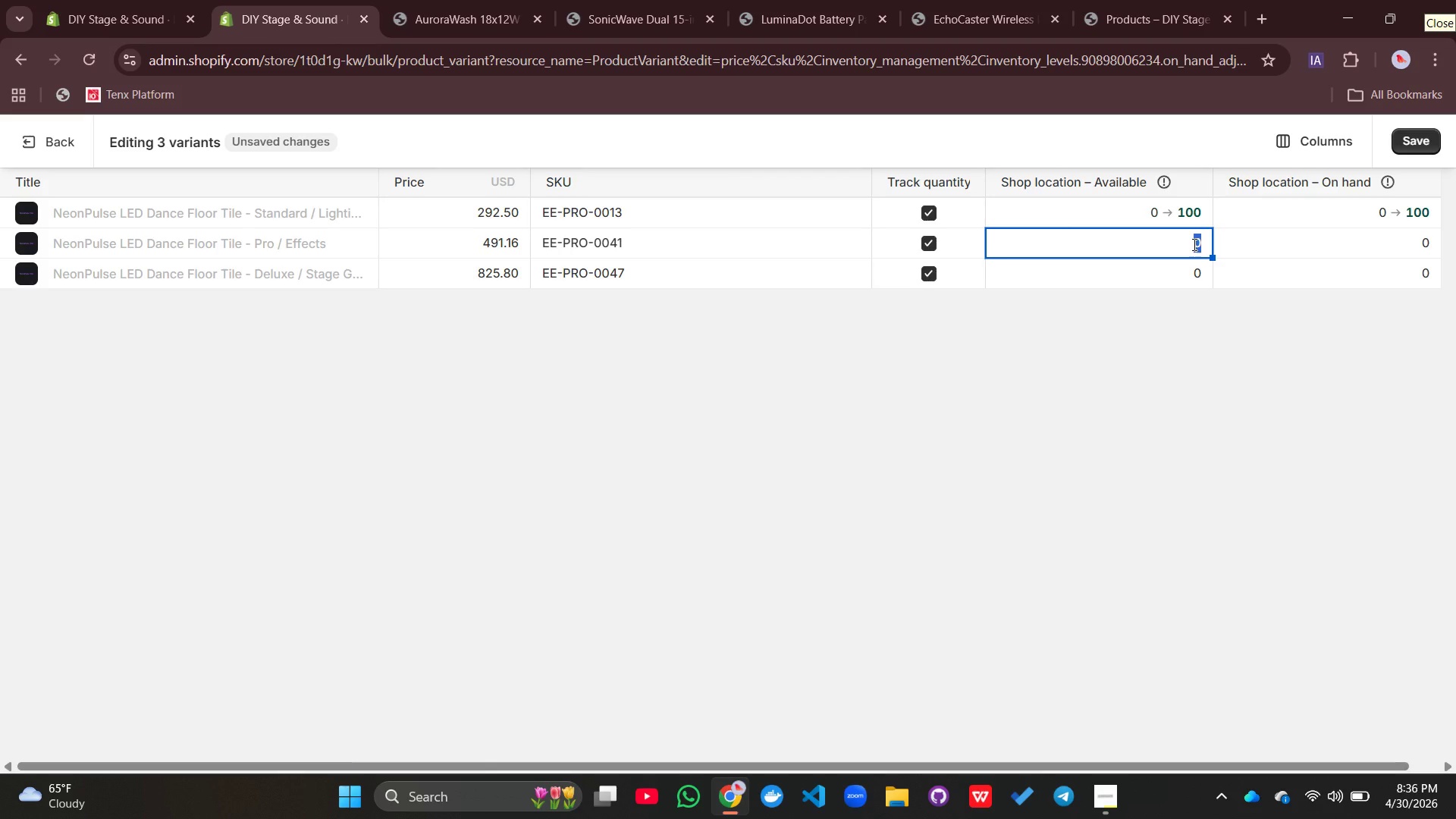 
type(50)
 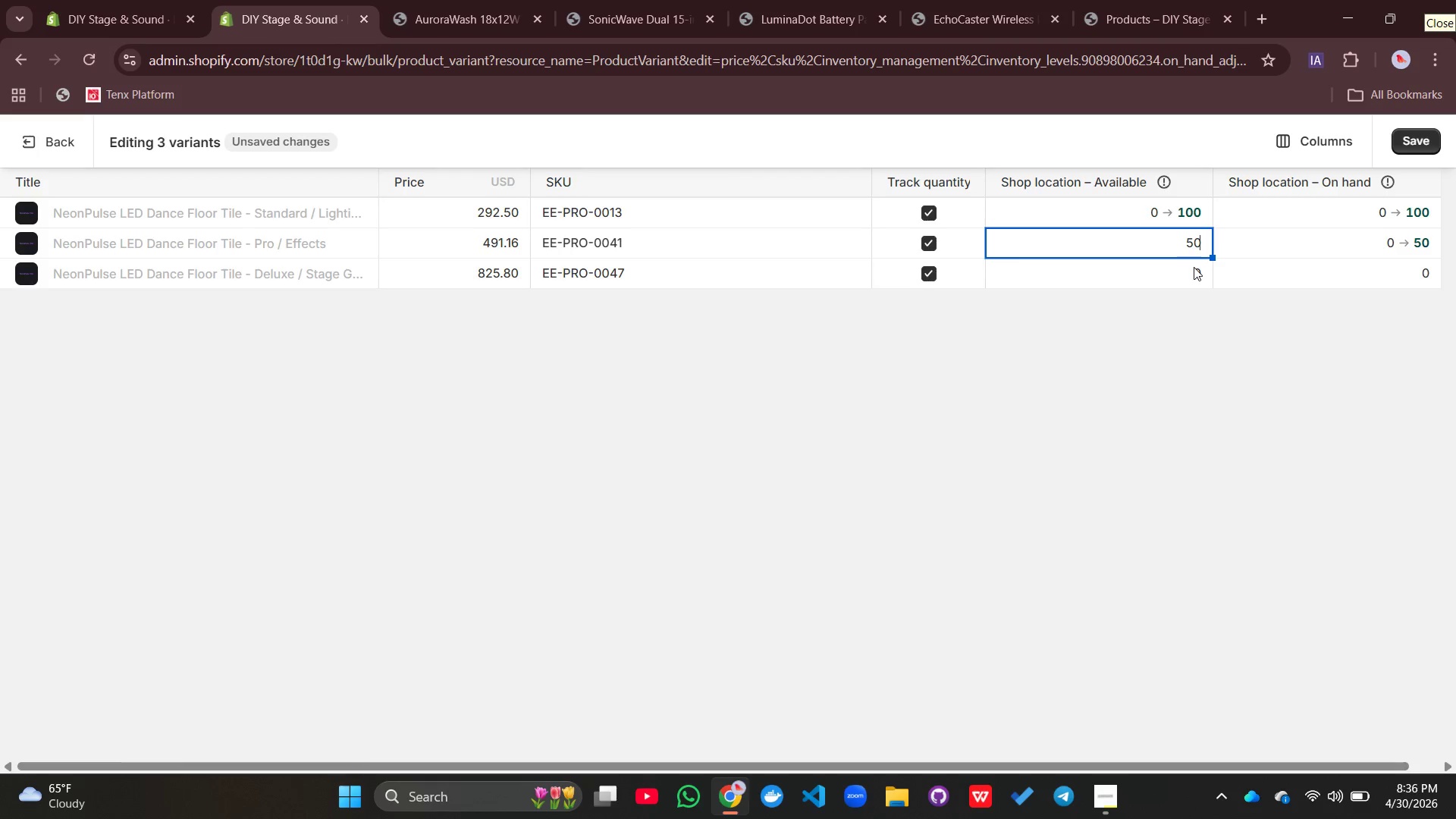 
double_click([1194, 267])
 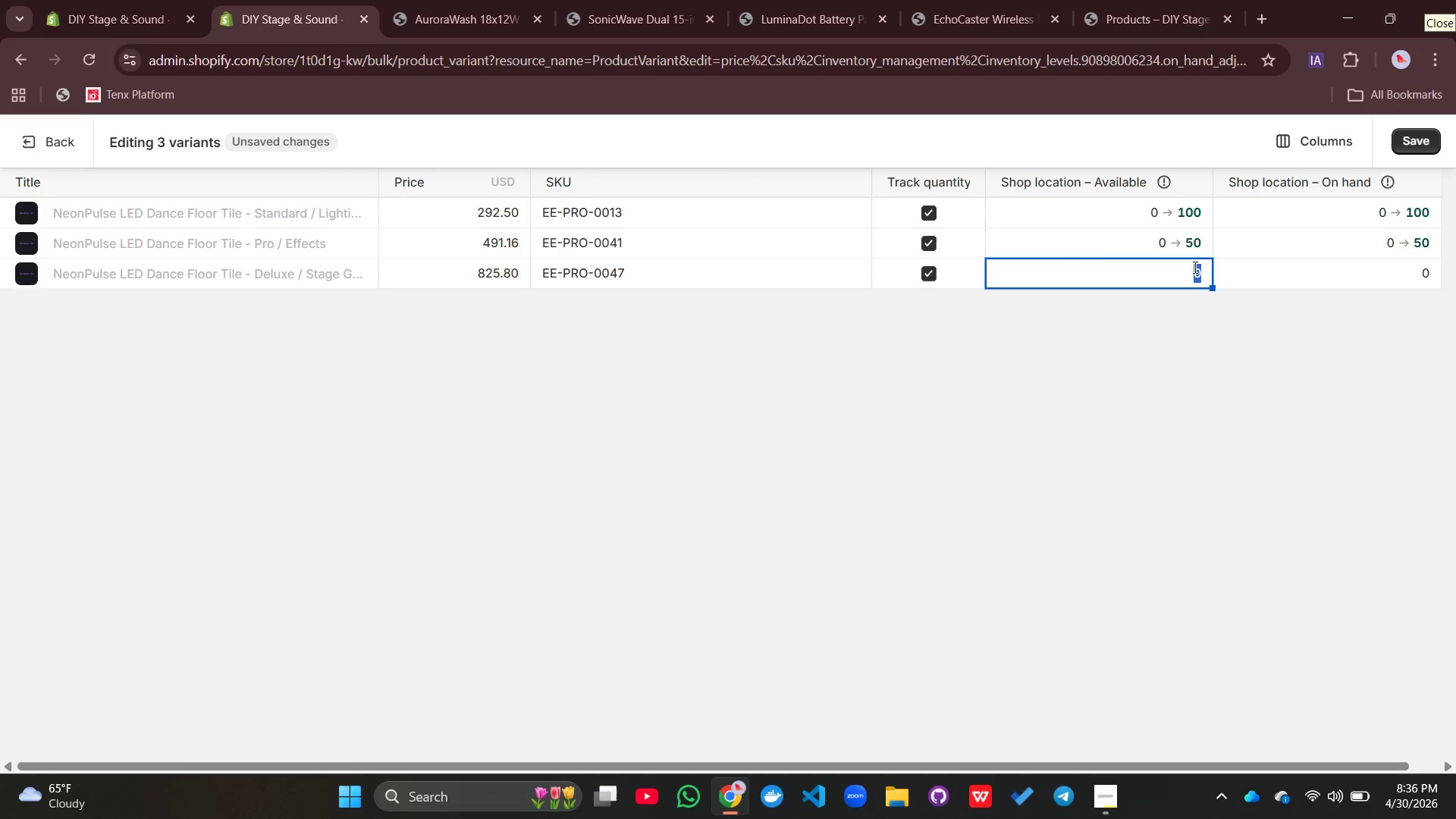 
triple_click([1194, 267])
 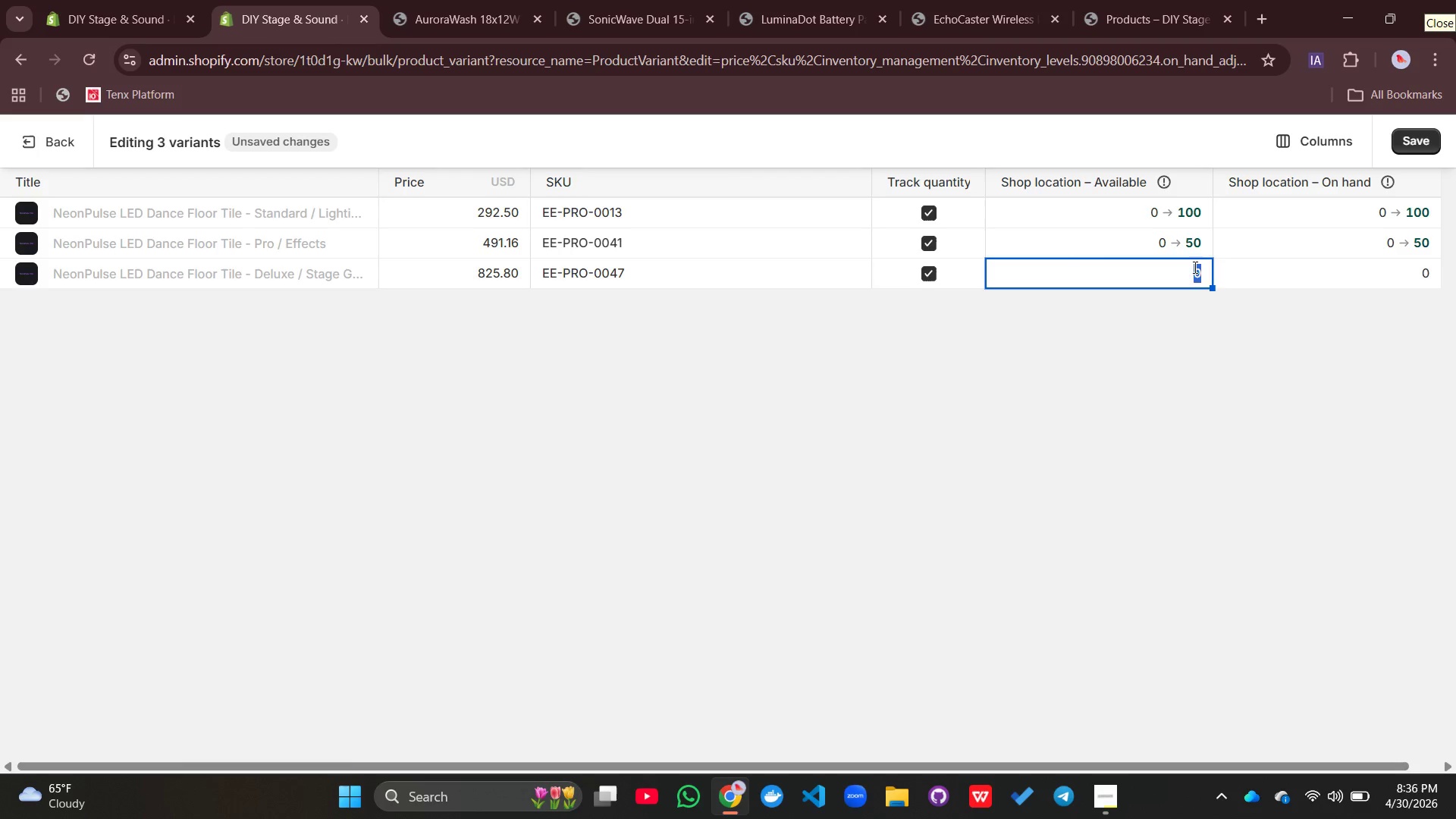 
type(100)
 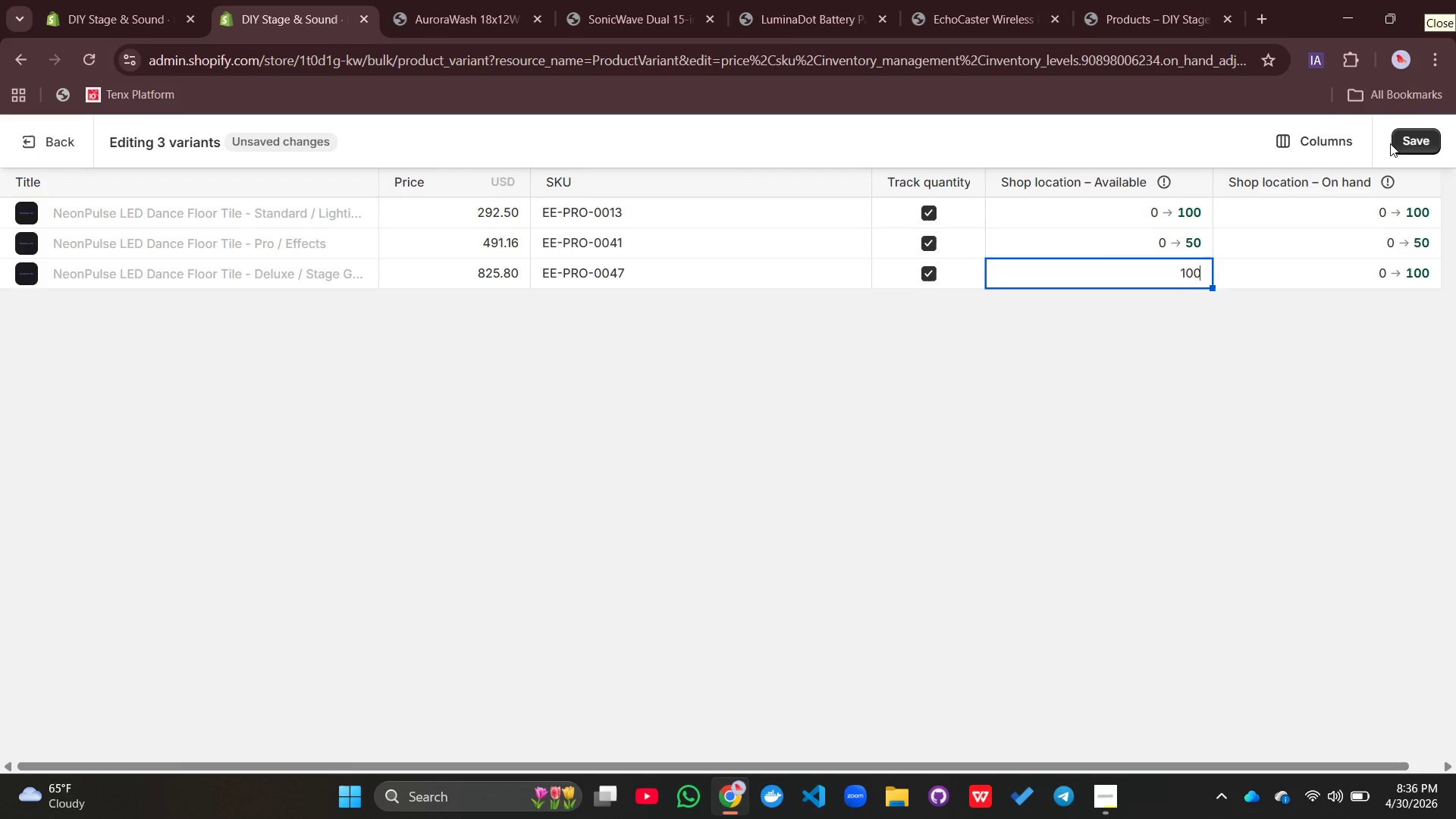 
left_click([1404, 141])
 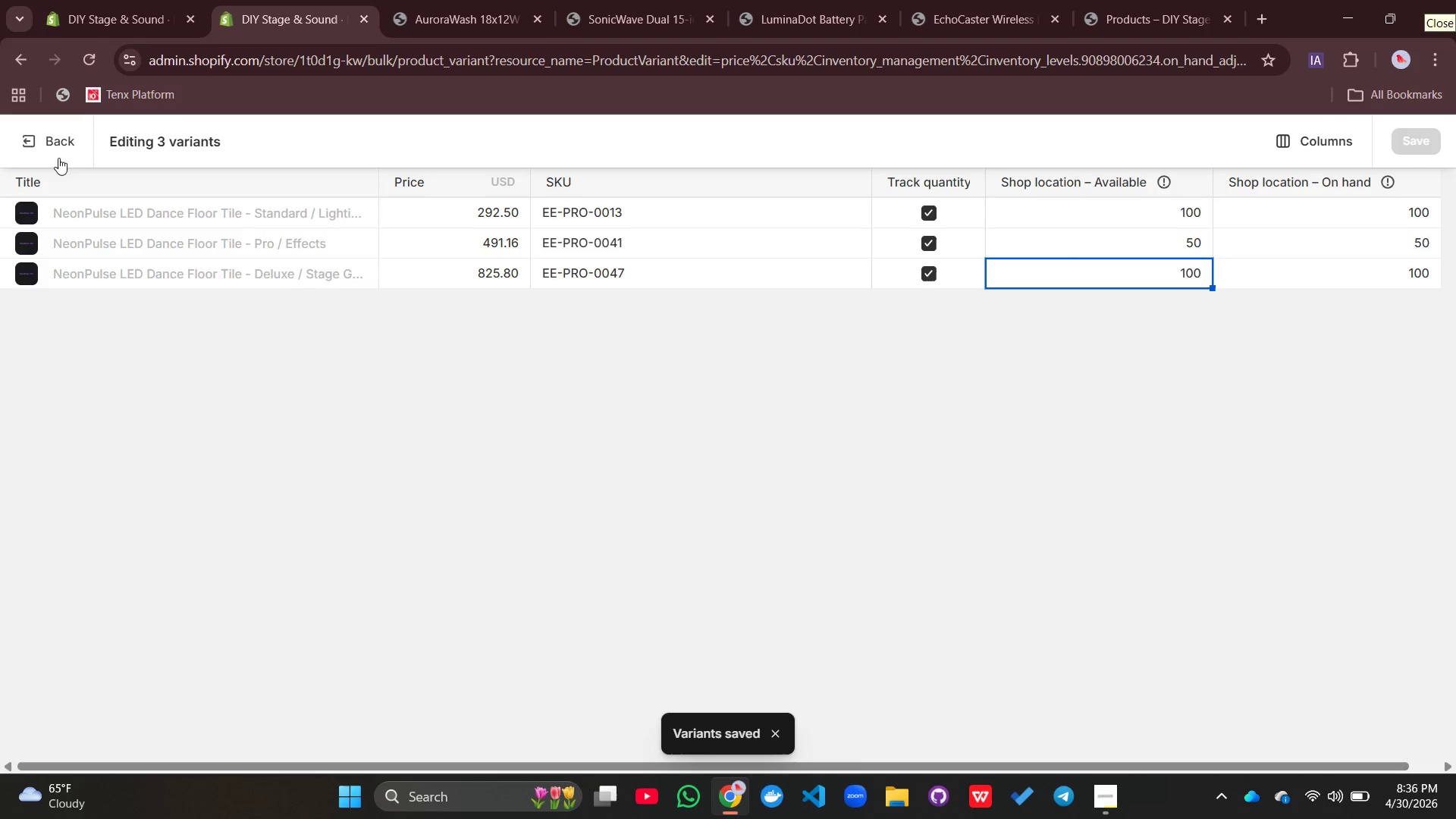 
wait(5.3)
 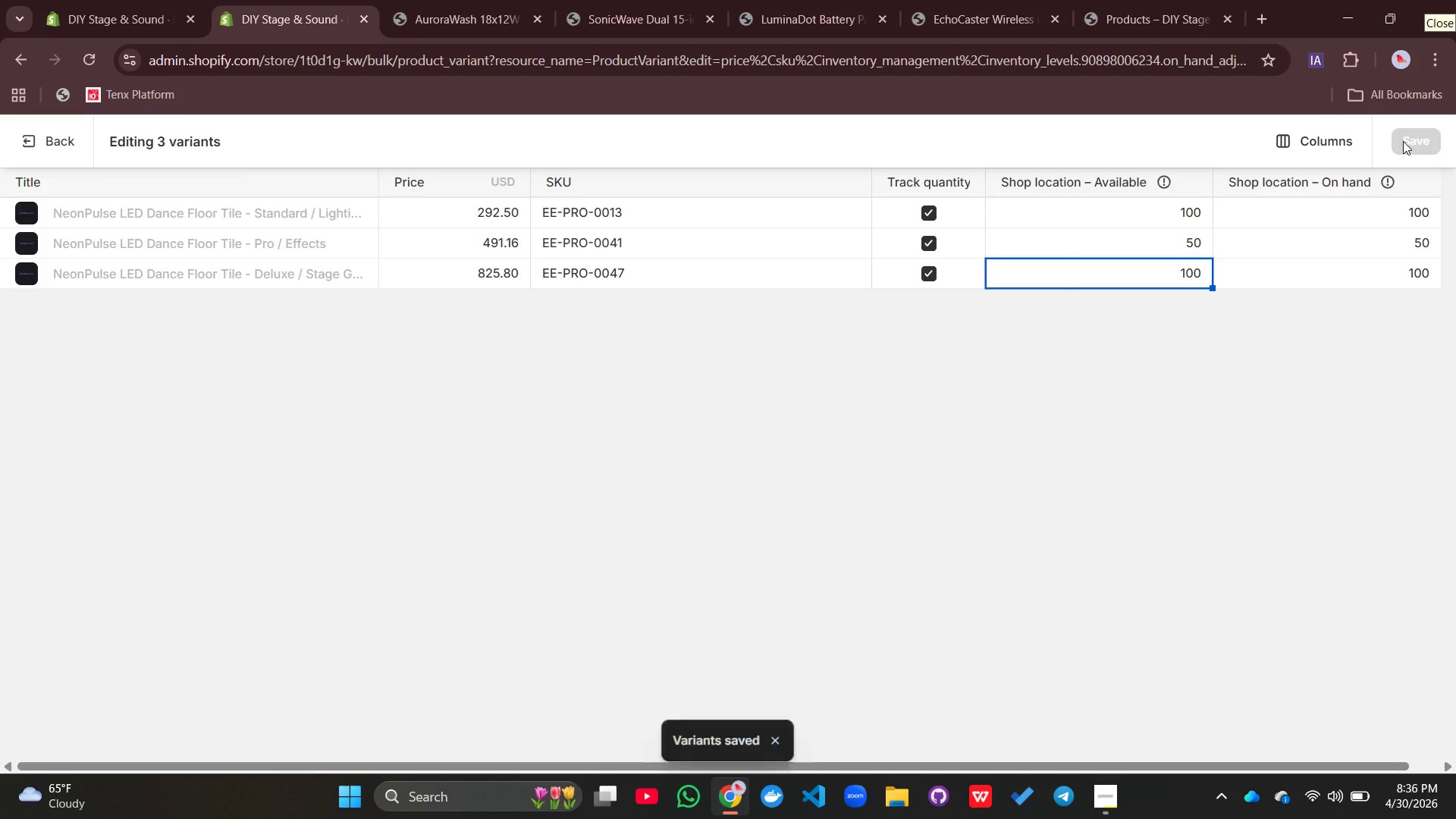 
left_click([49, 144])
 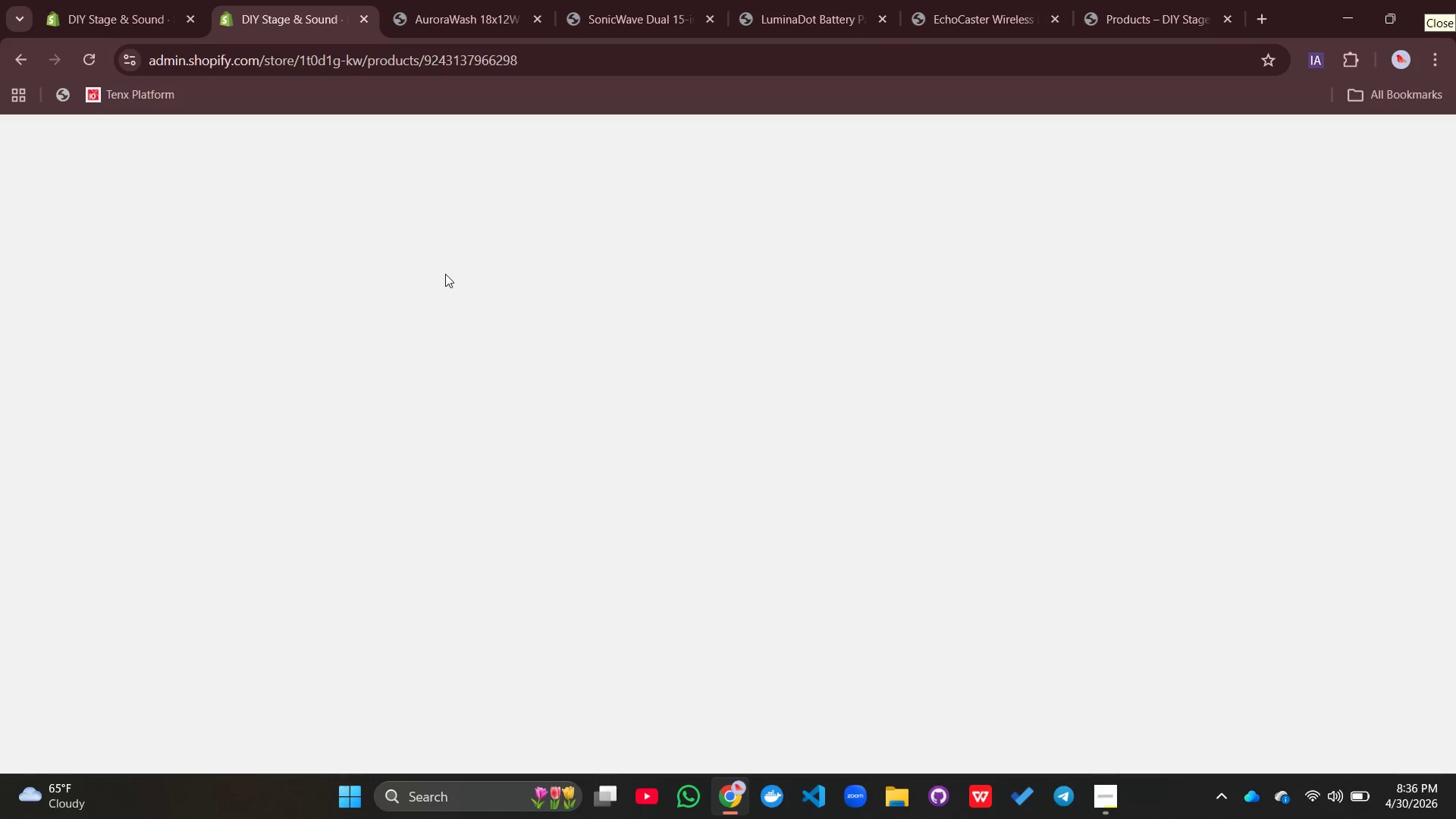 
left_click([445, 274])
 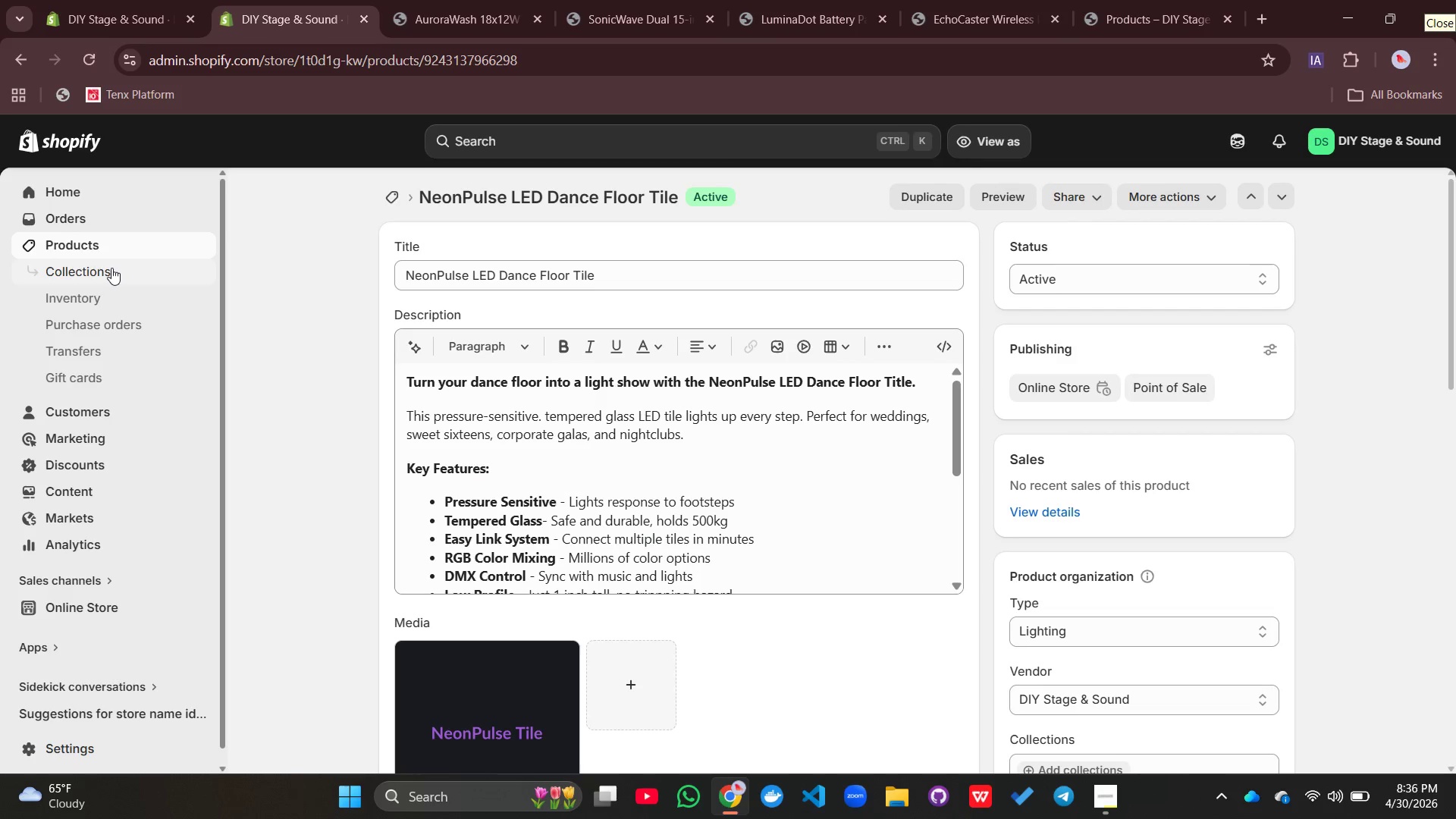 
wait(5.09)
 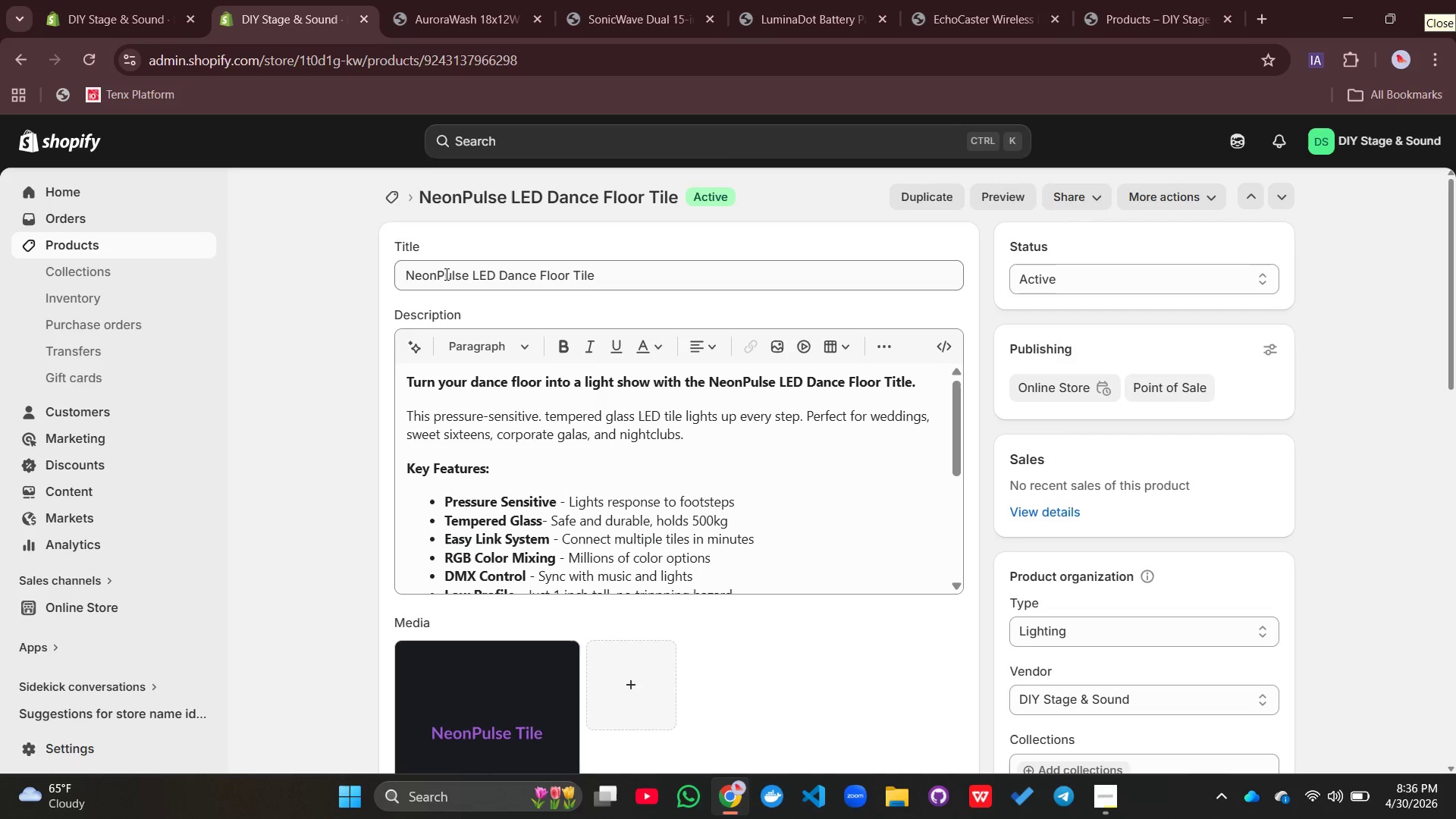 
left_click([109, 246])
 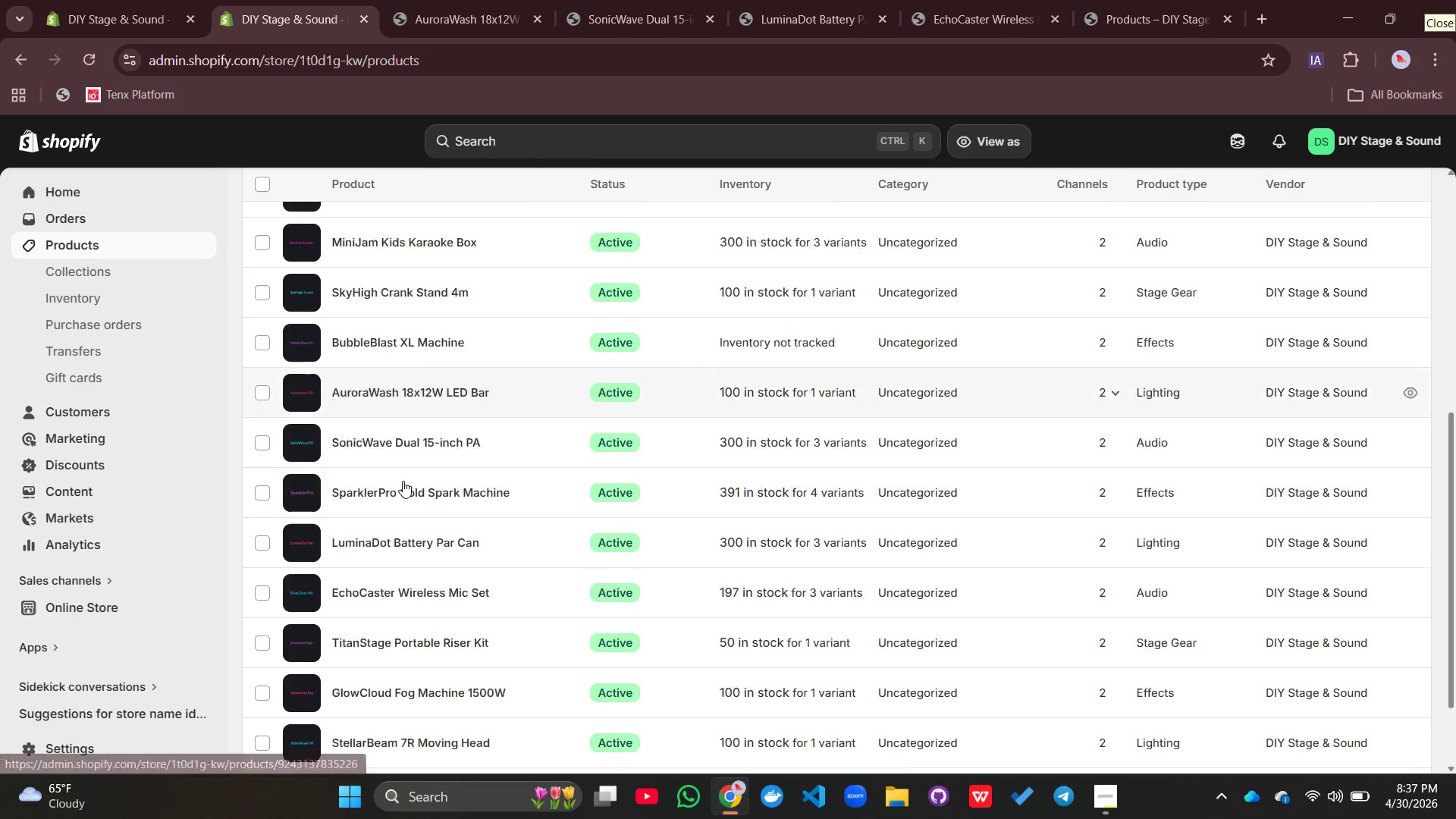 
wait(10.09)
 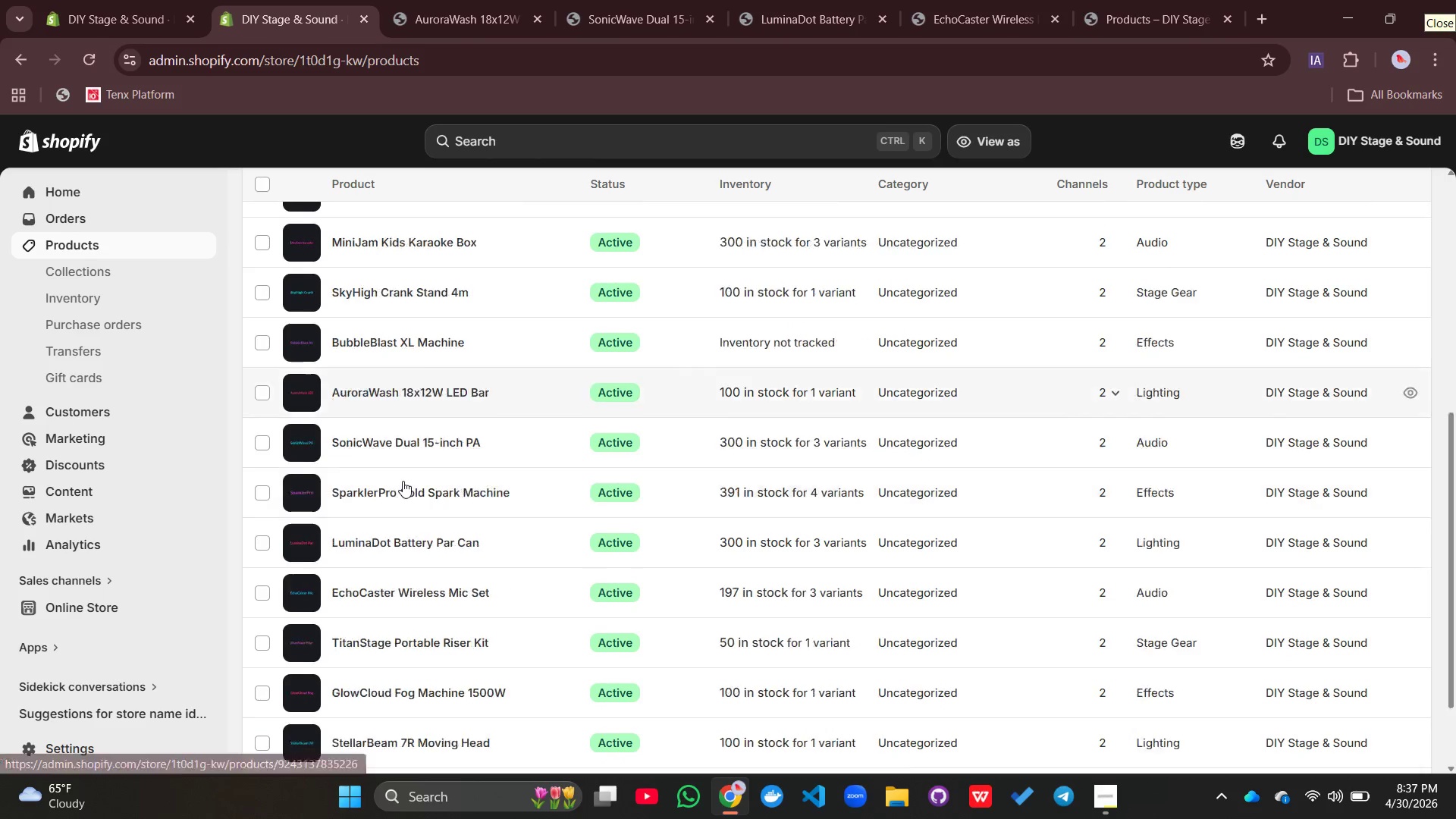 
left_click([438, 341])
 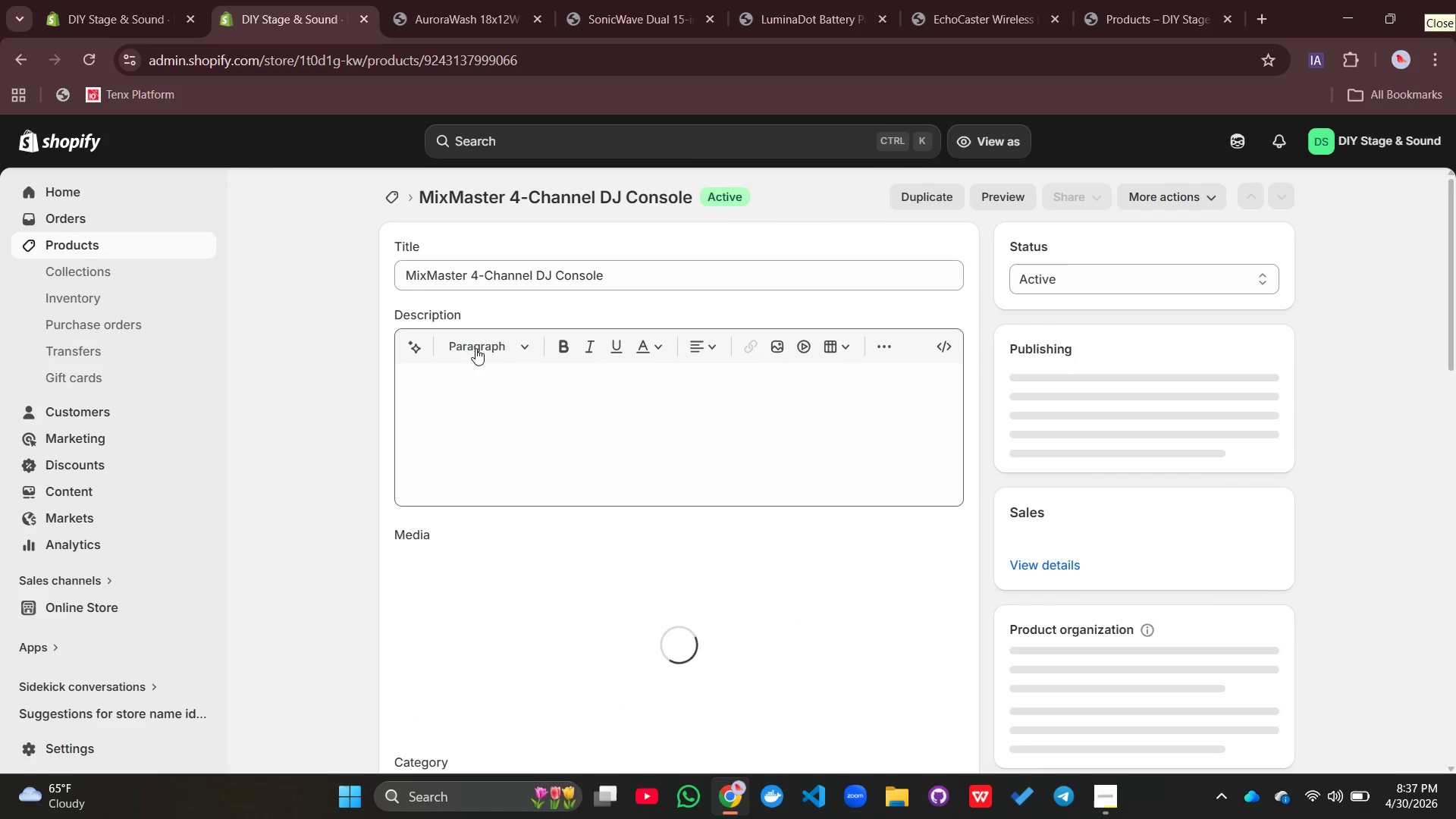 
left_click([485, 427])
 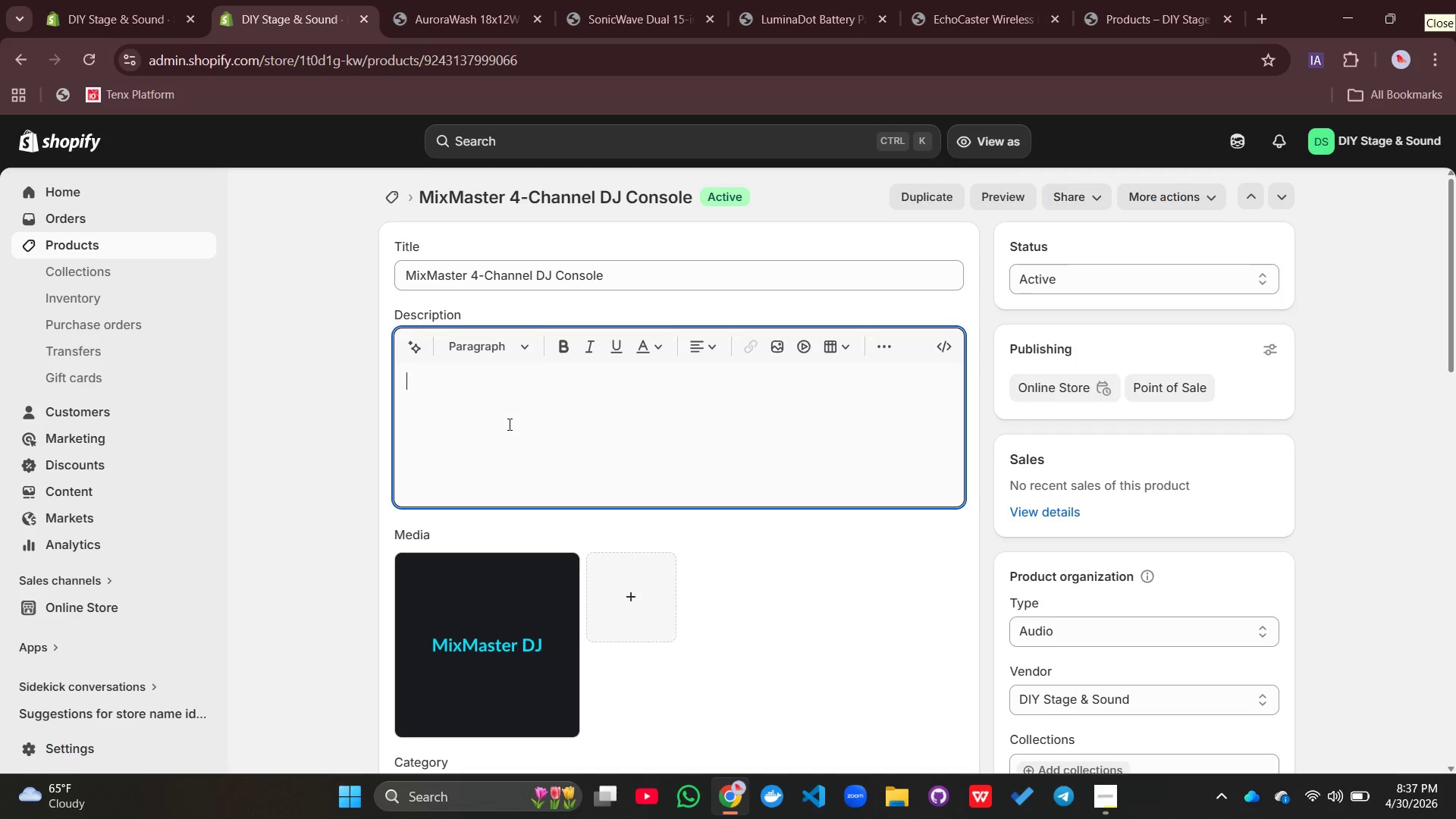 
type(Mix, scratch, and prform like)
 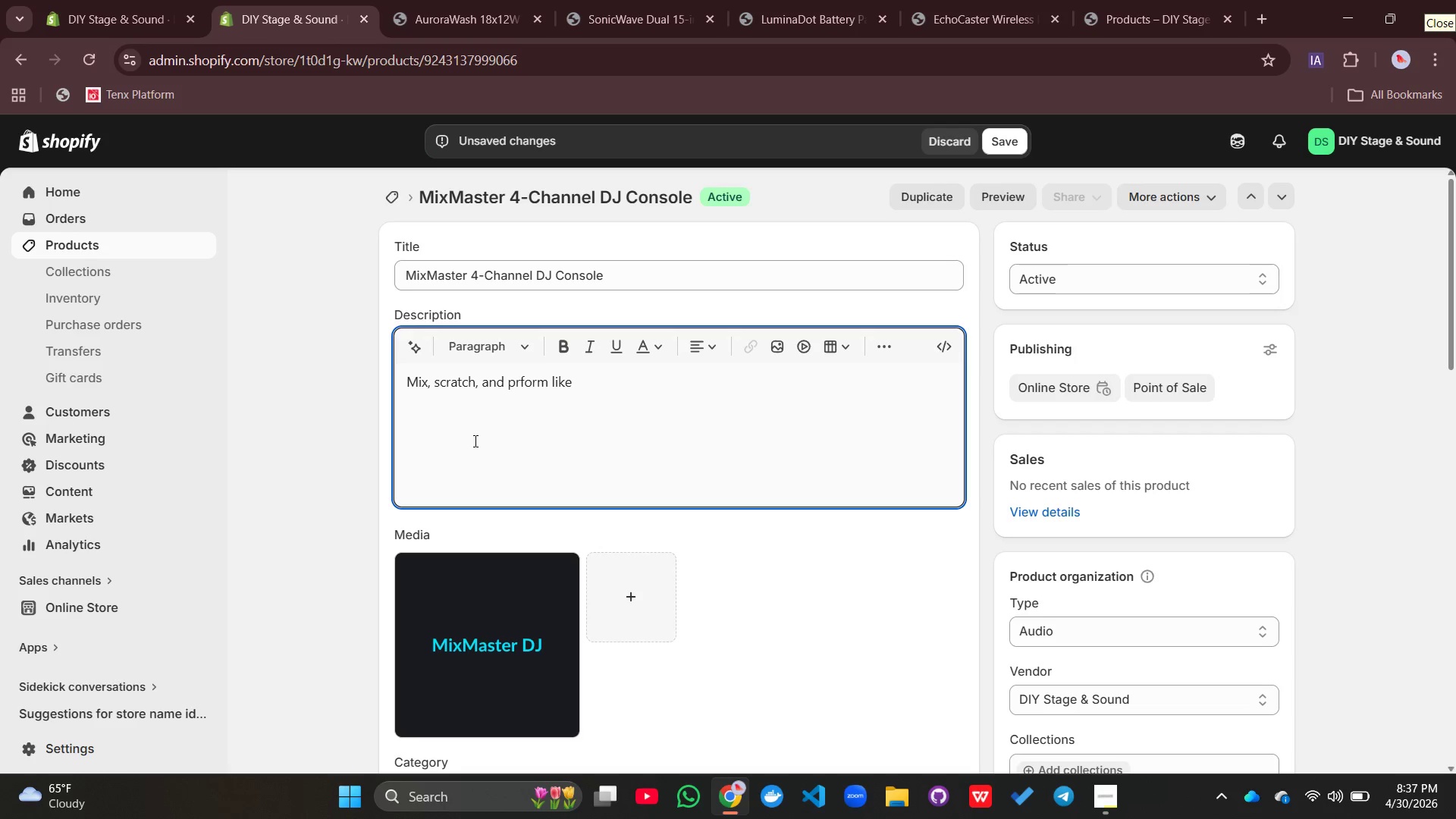 
type( a pr)
 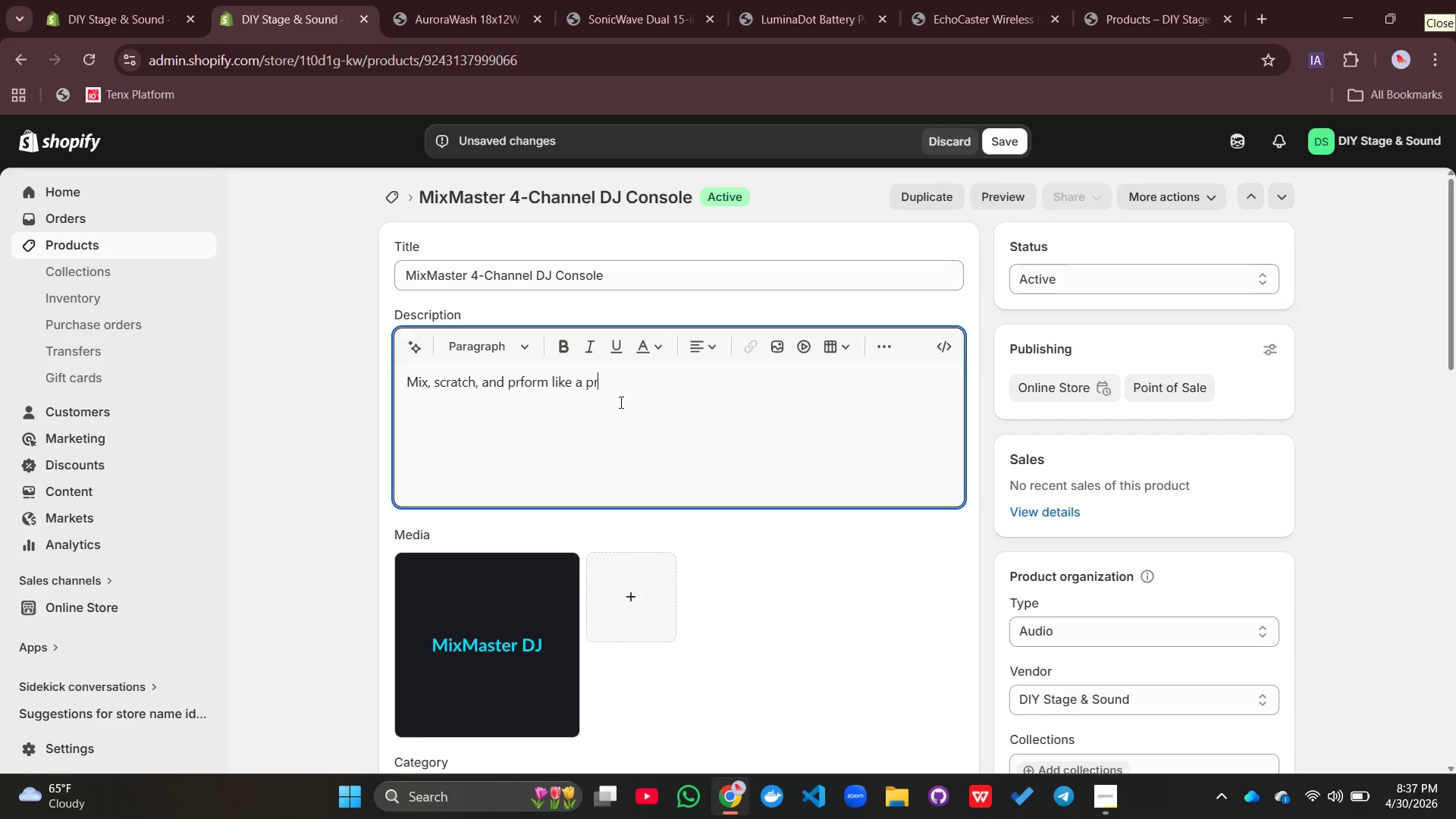 
type(o with the Mic=)
key(Backspace)
key(Backspace)
 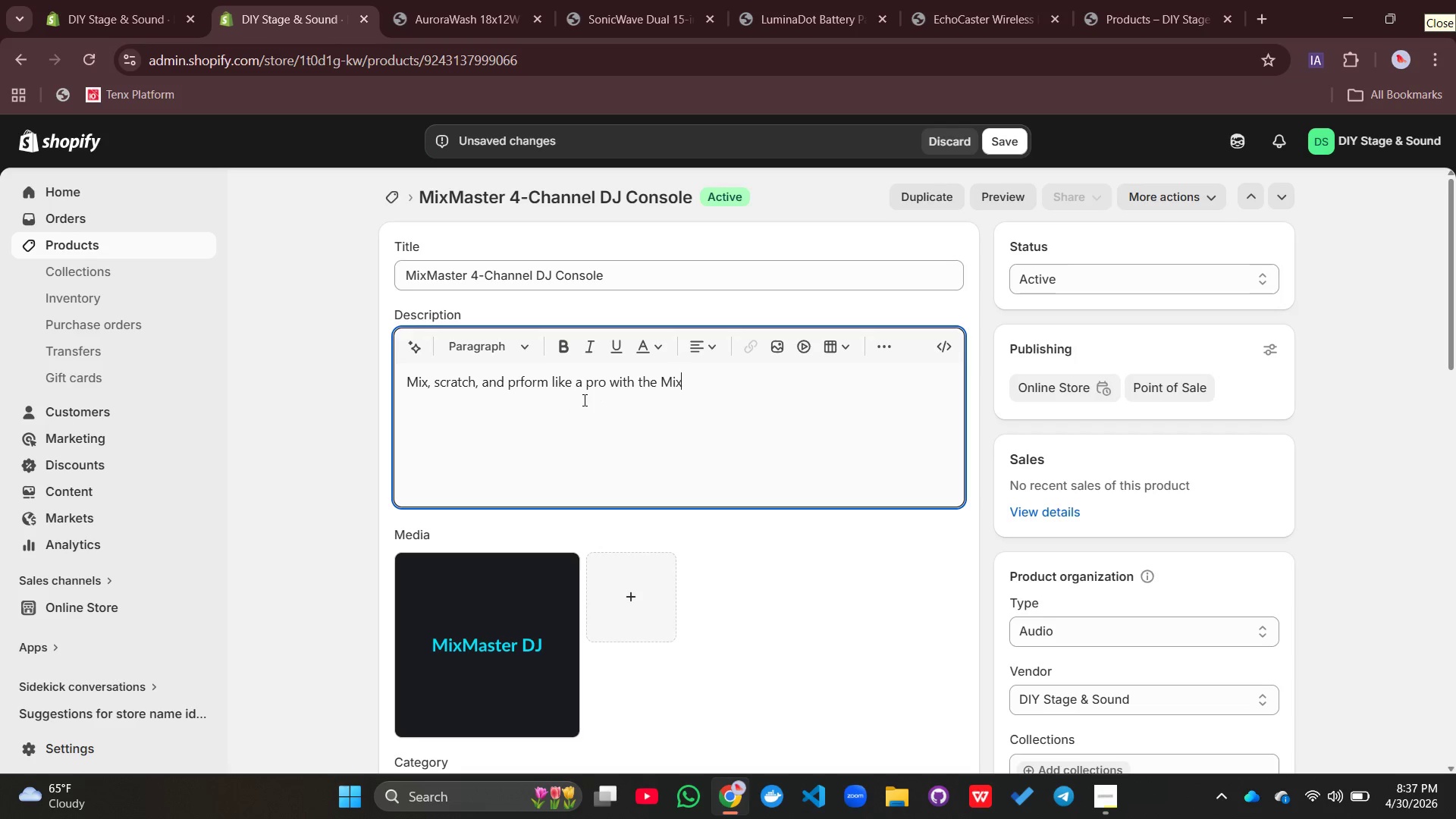 
 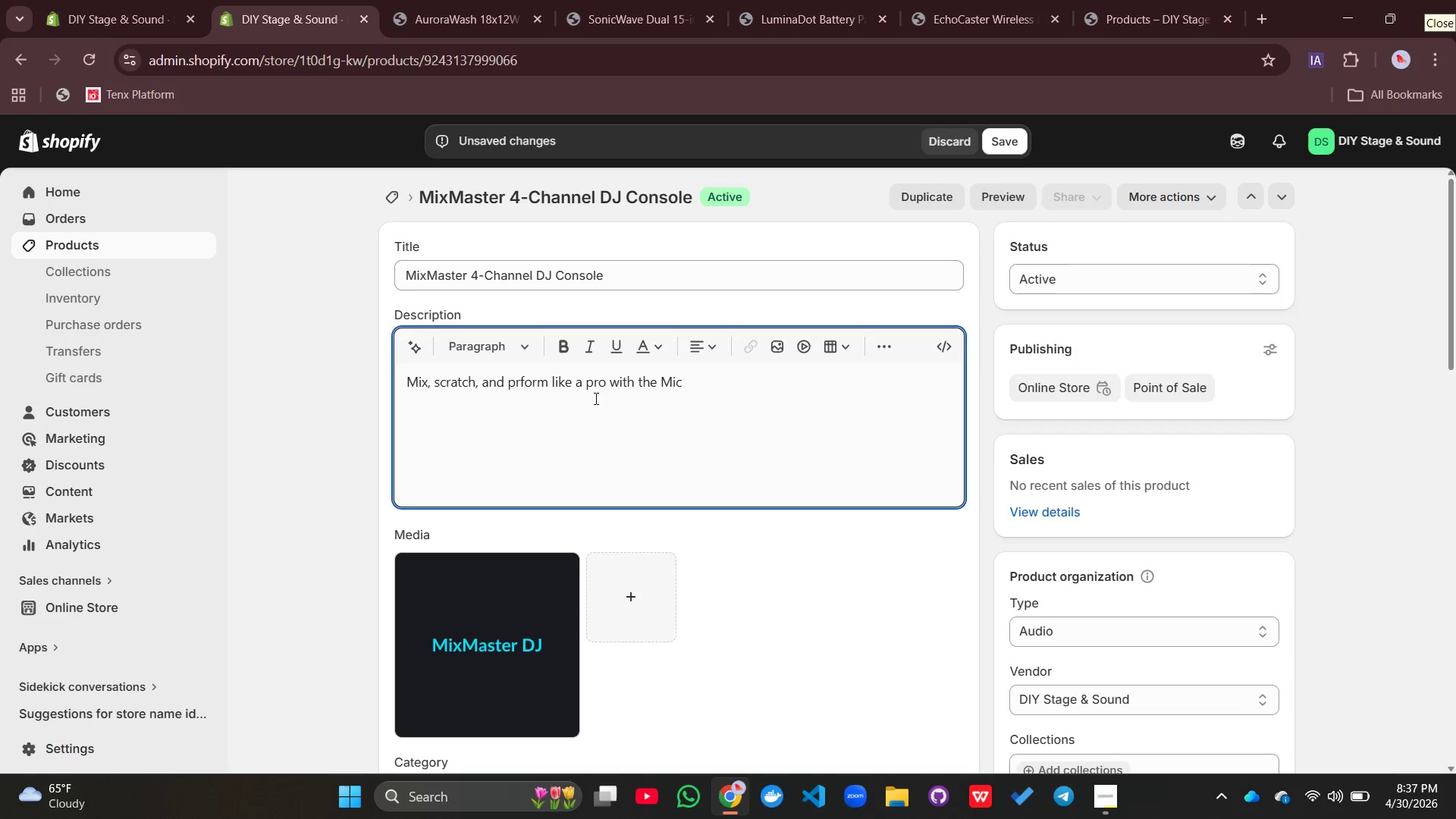 
type(xMasterm)
 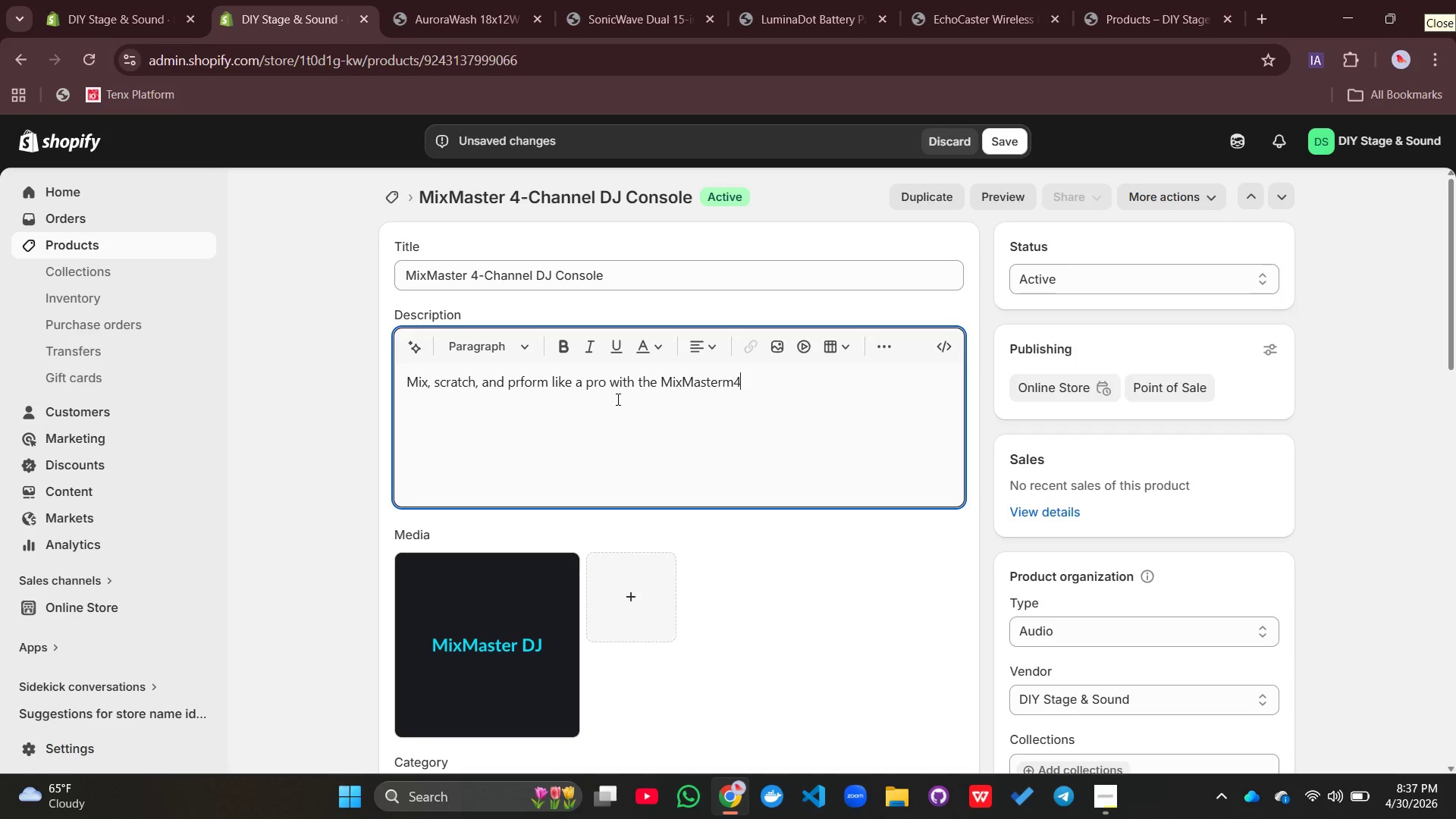 
 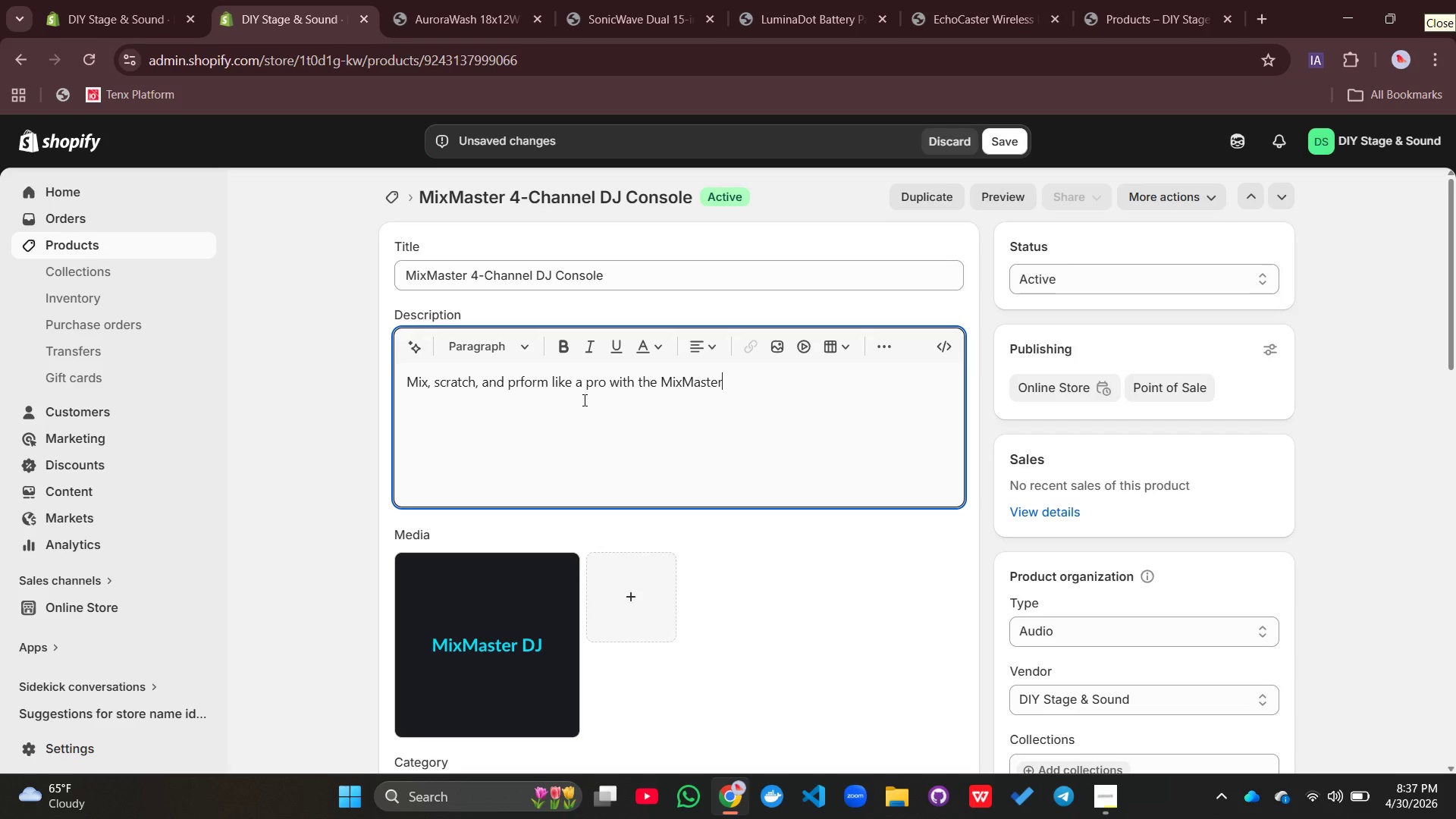 
type(4-Channel DJ Console.)
 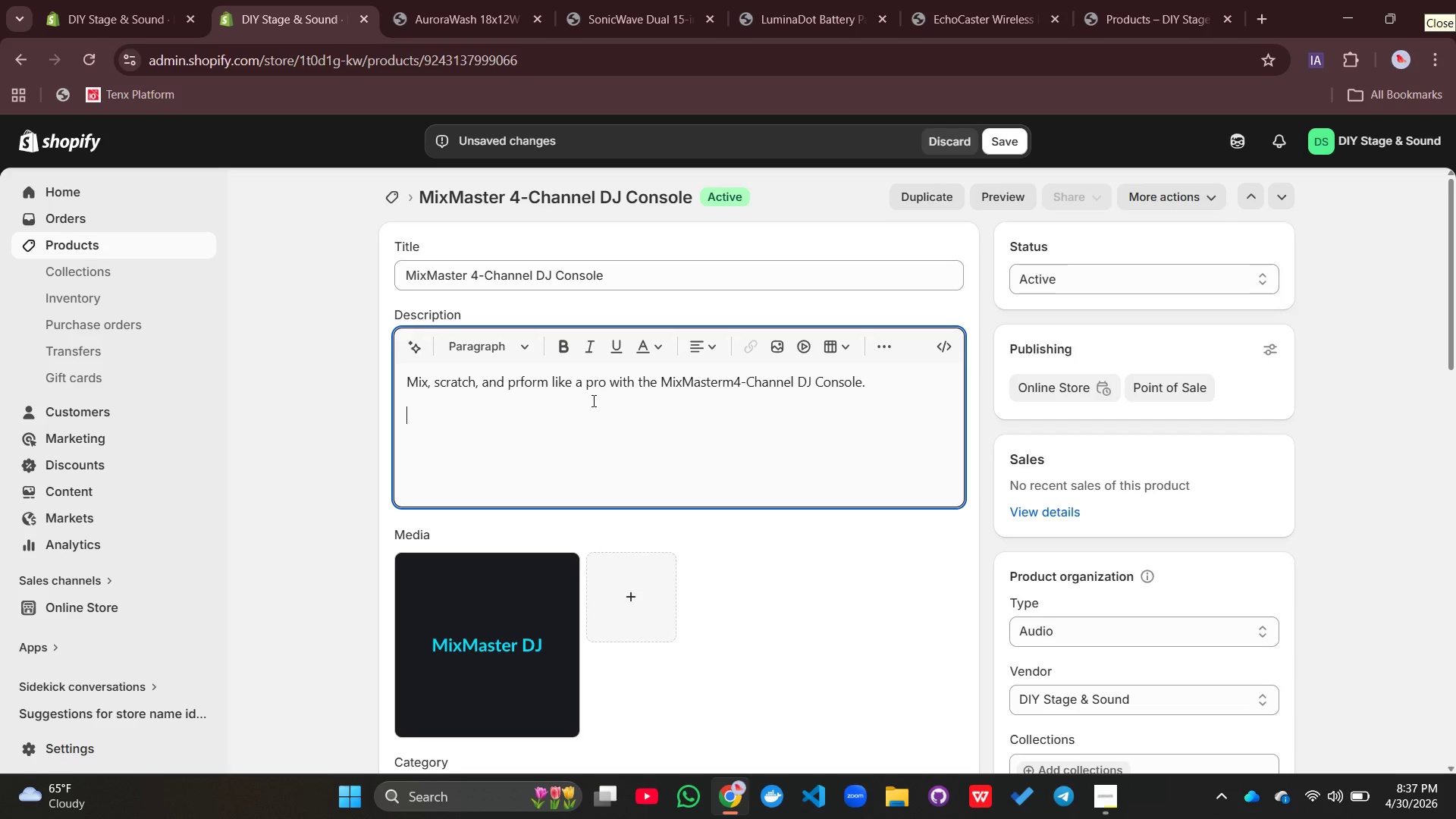 
 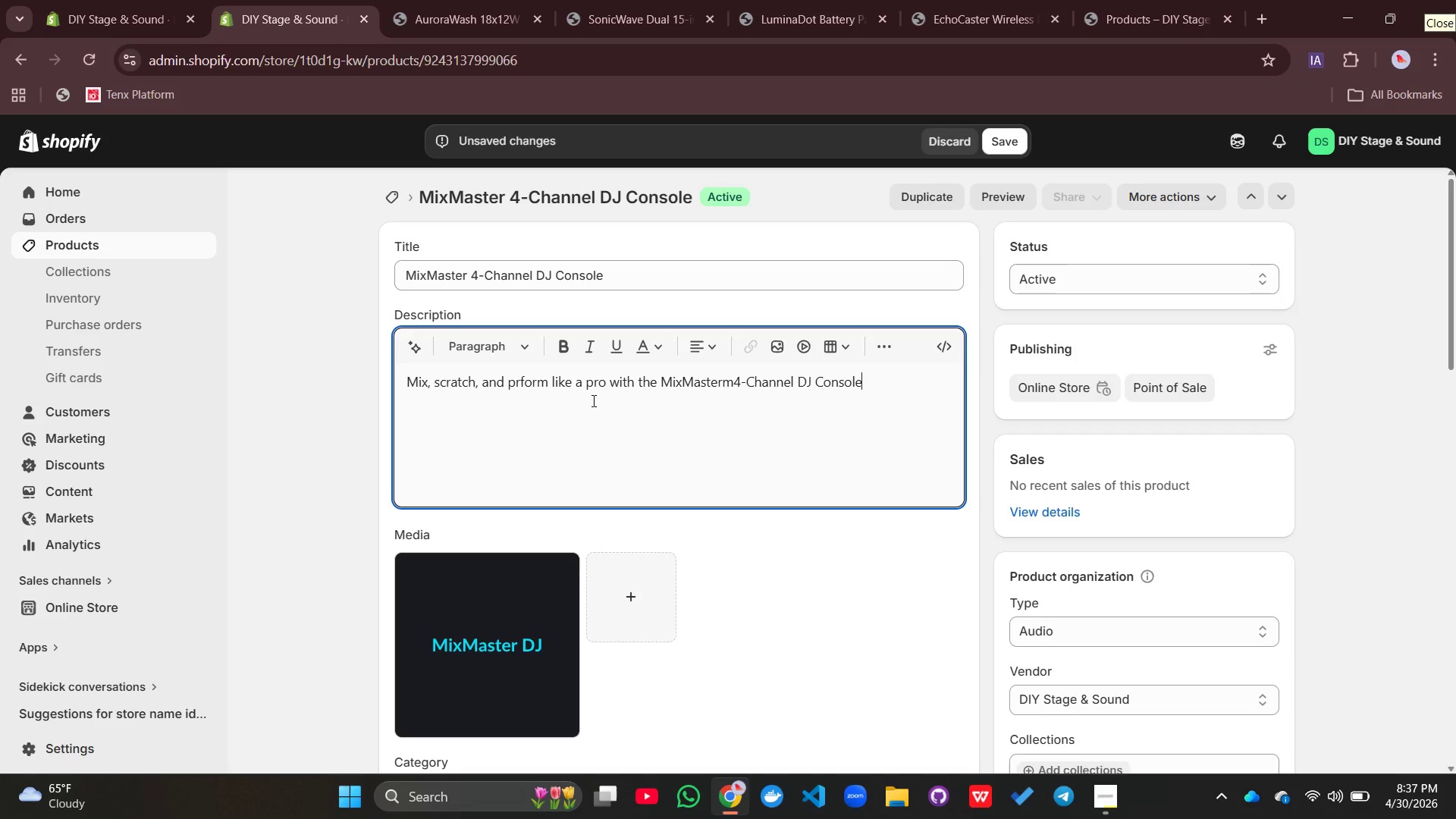 
key(Enter)
 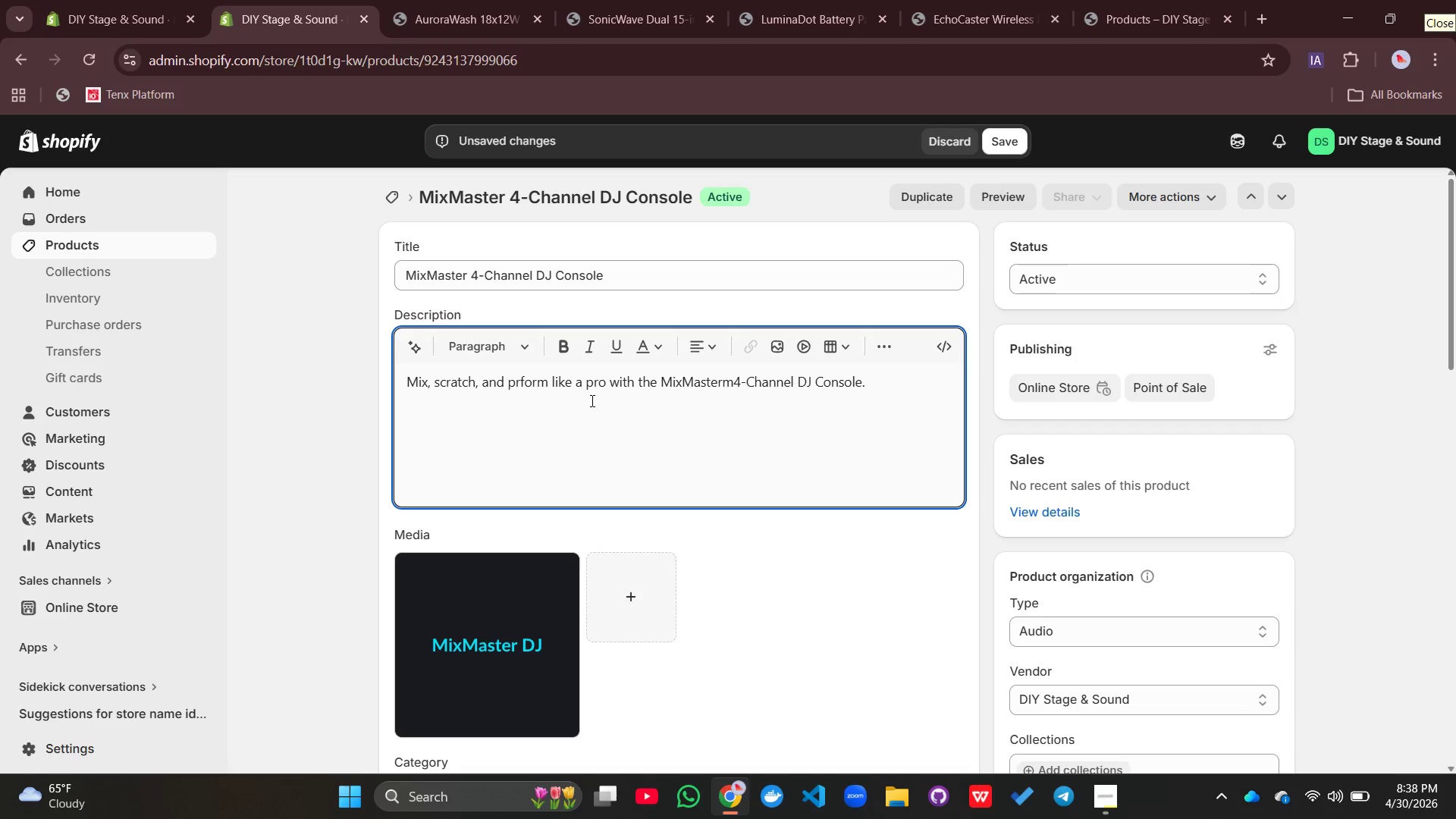 
type(Thisnser)
 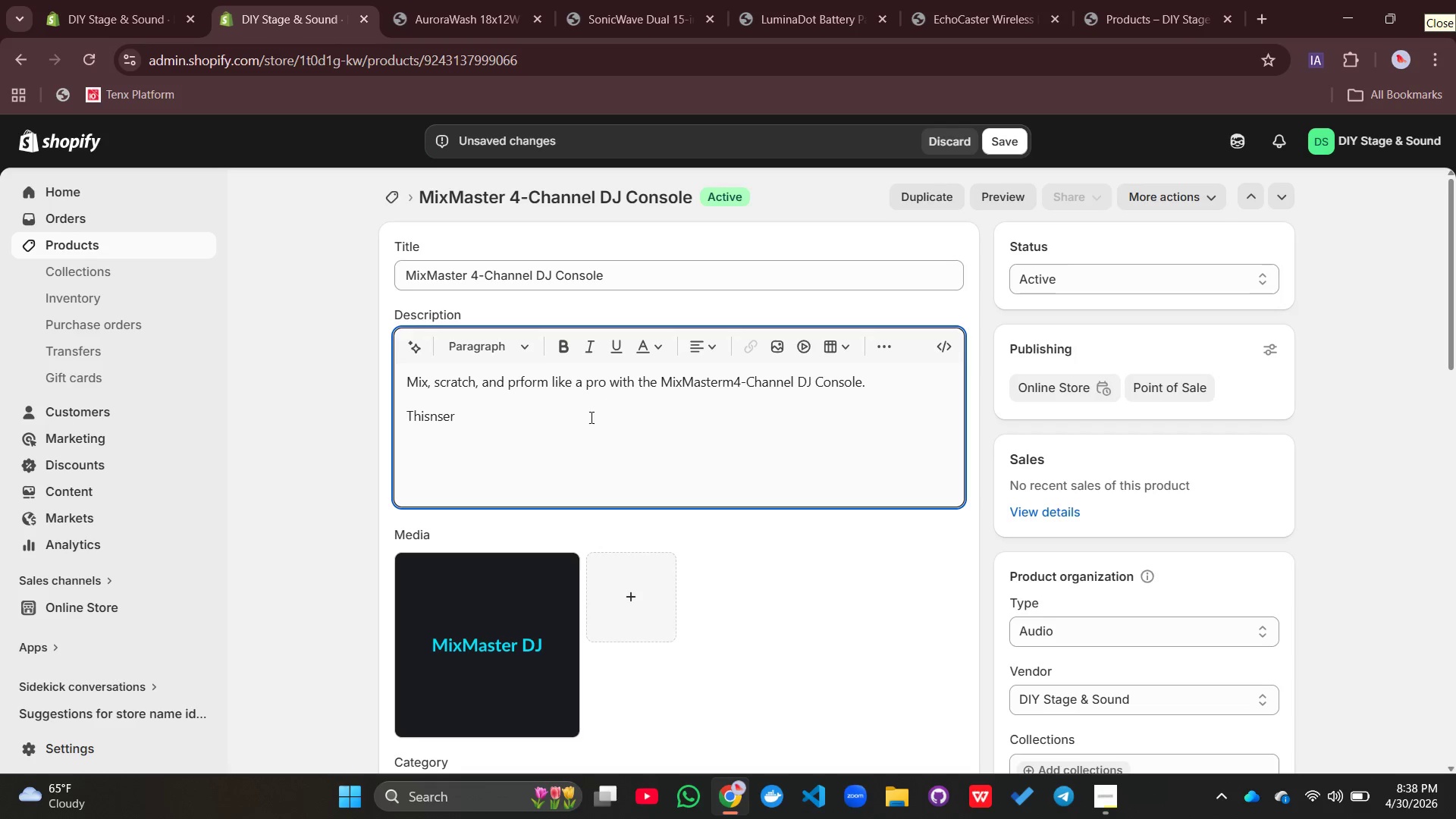 
key(Backspace)
key(Backspace)
key(Backspace)
type( )
key(Backspace)
key(Backspace)
type( Sert)
 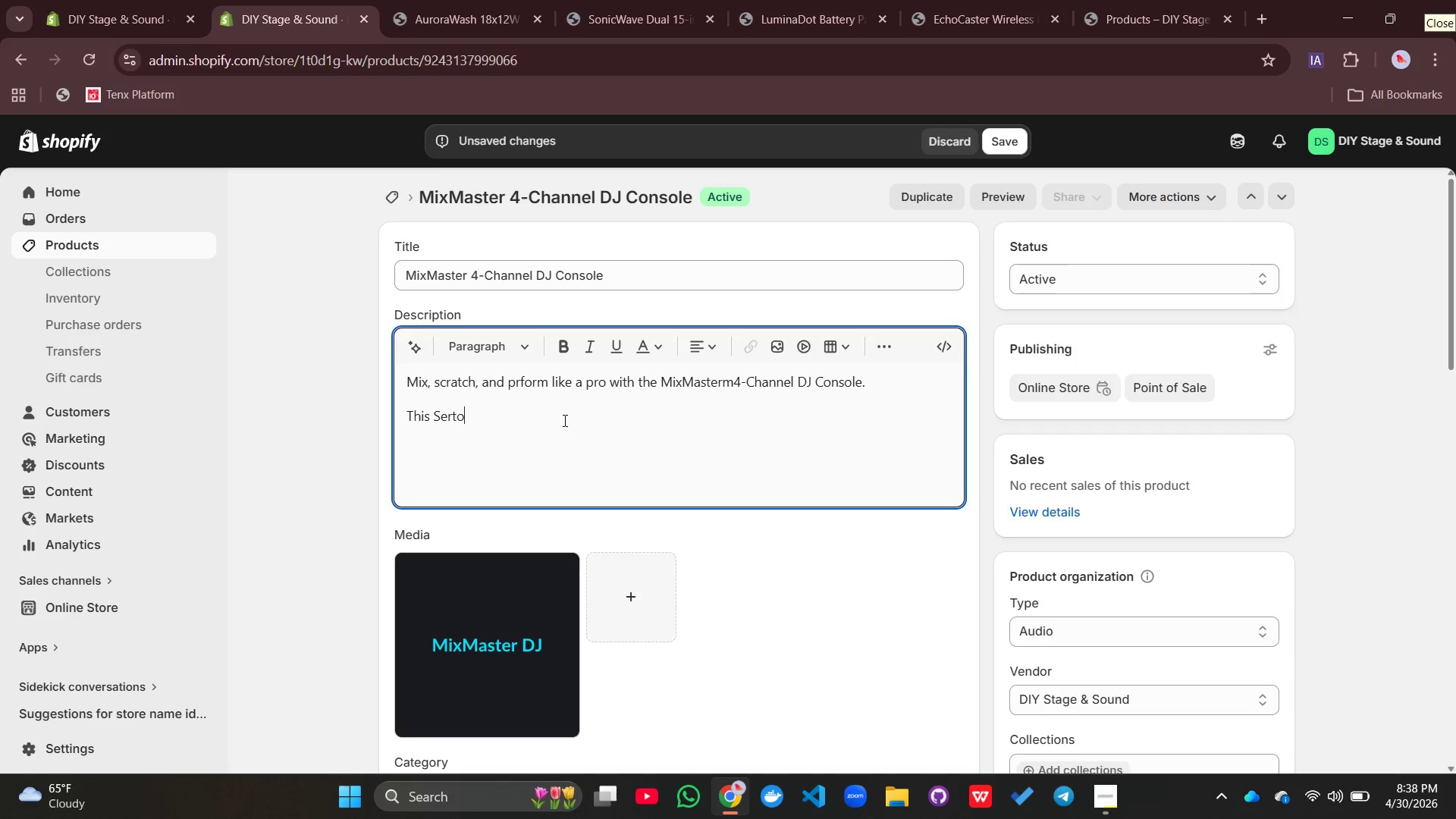 
 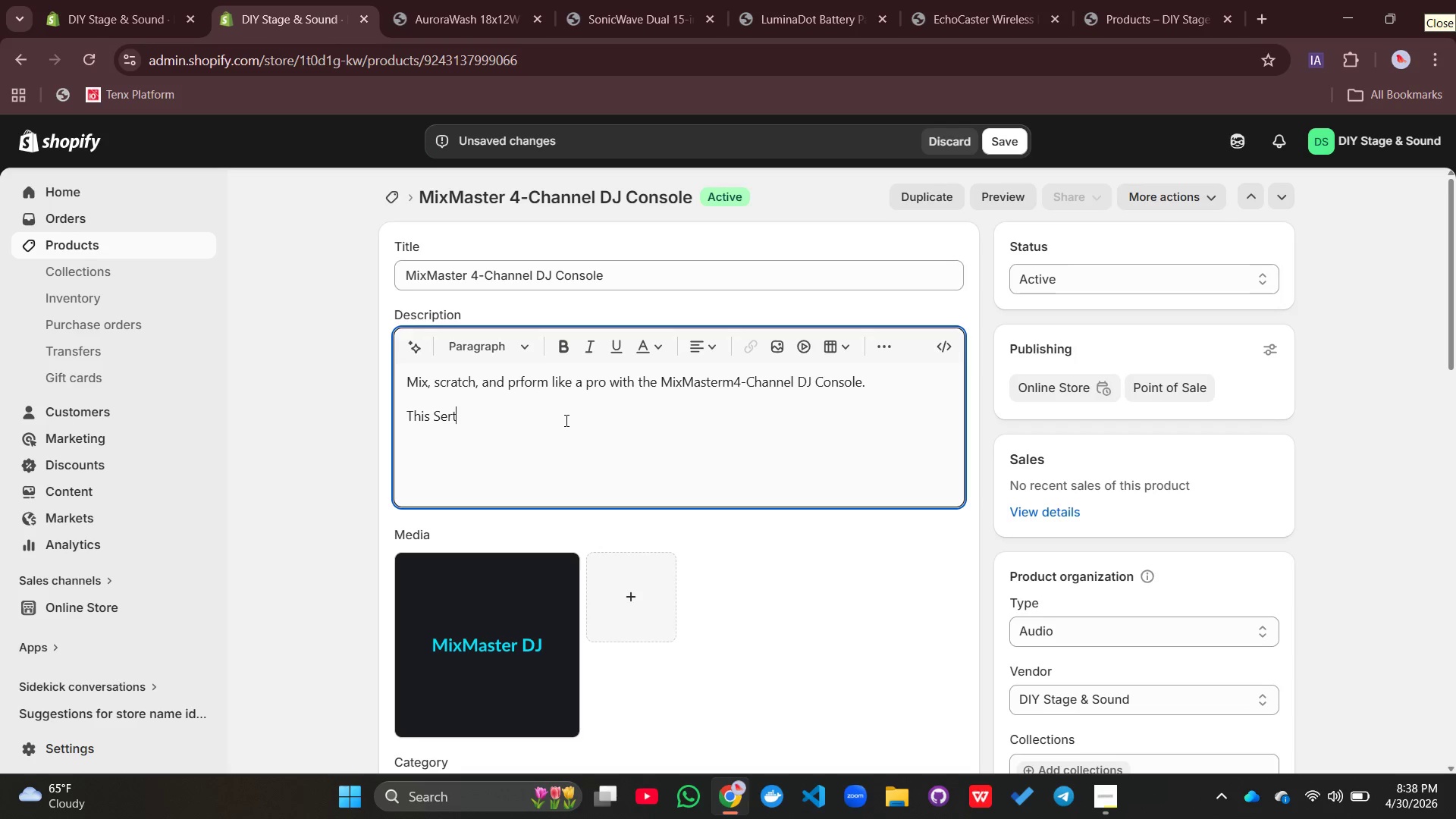 
type(o)
key(Backspace)
key(Backspace)
type(ato-rea)
 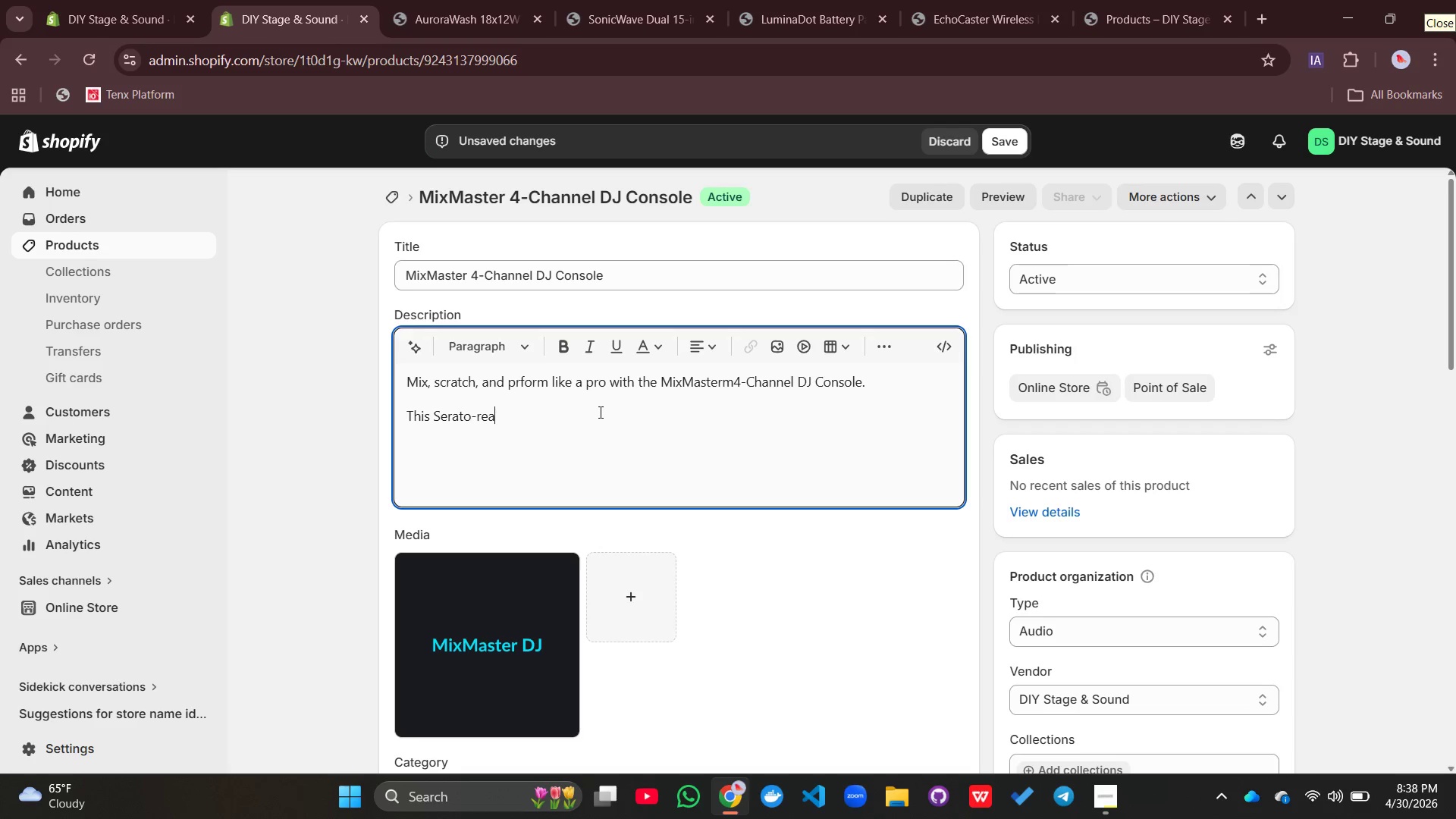 
type(dy)
 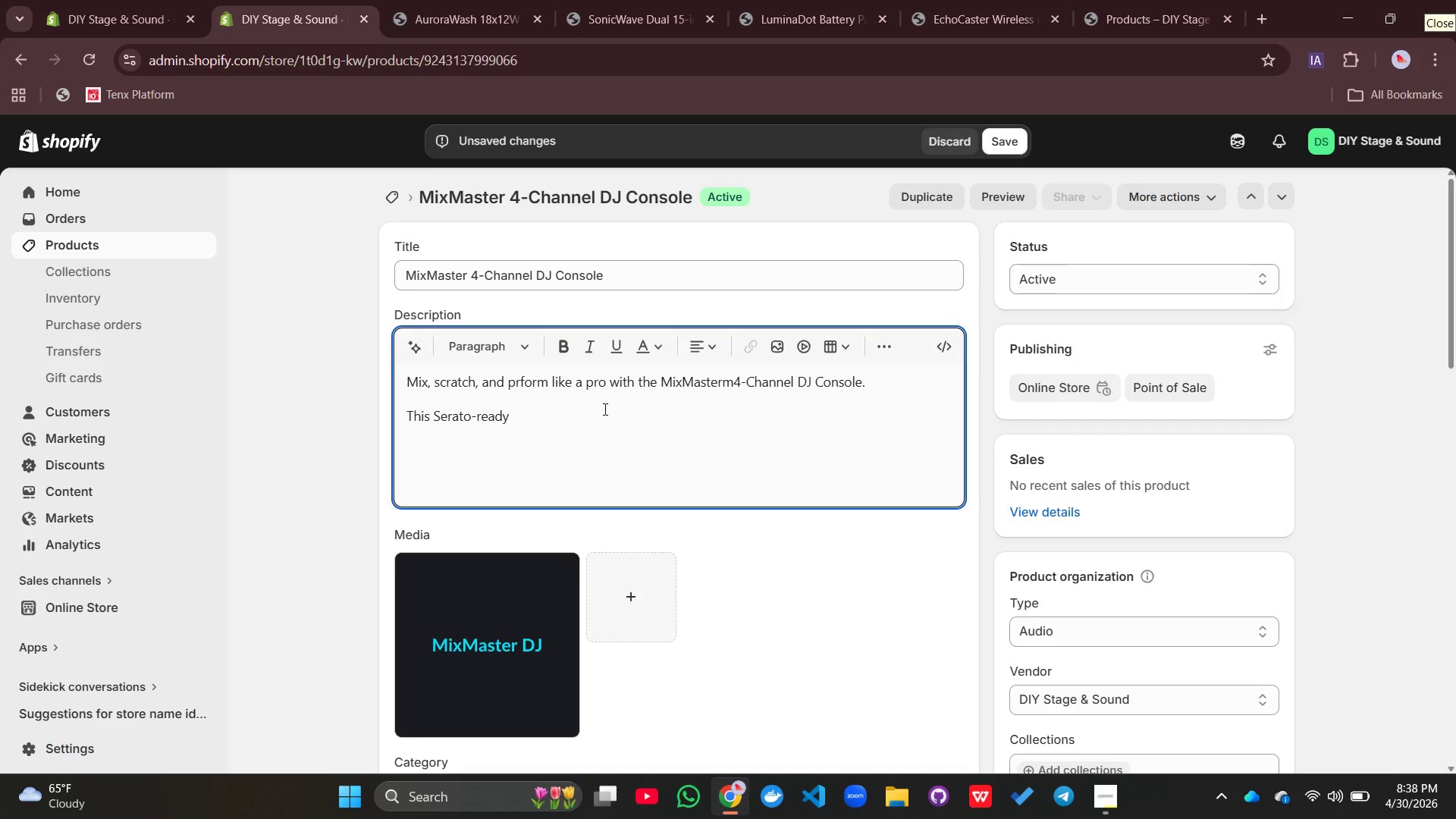 
key(Space)
 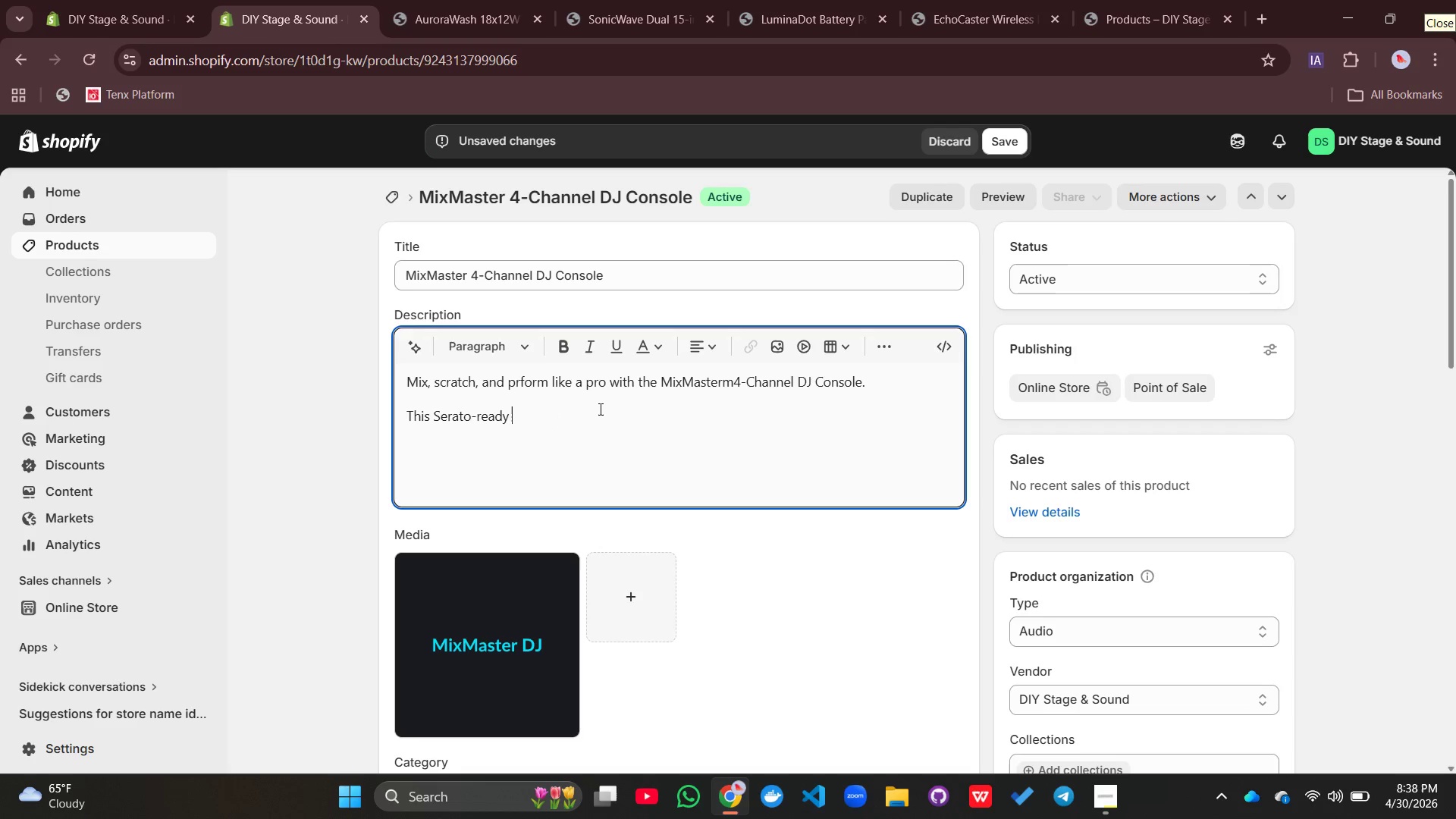 
key(Shift+D)
 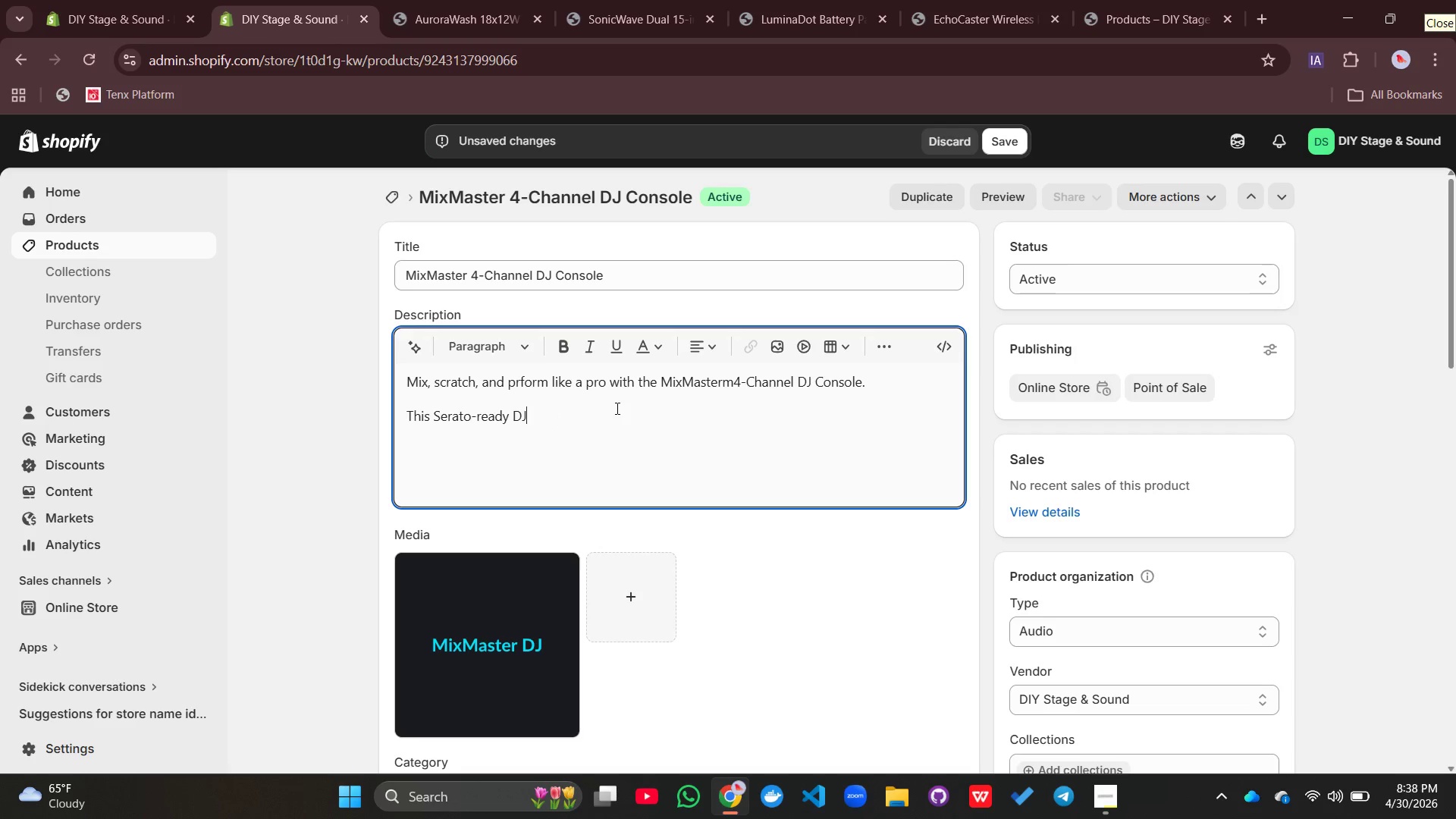 
type(J controller featire)
key(Backspace)
key(Backspace)
key(Backspace)
 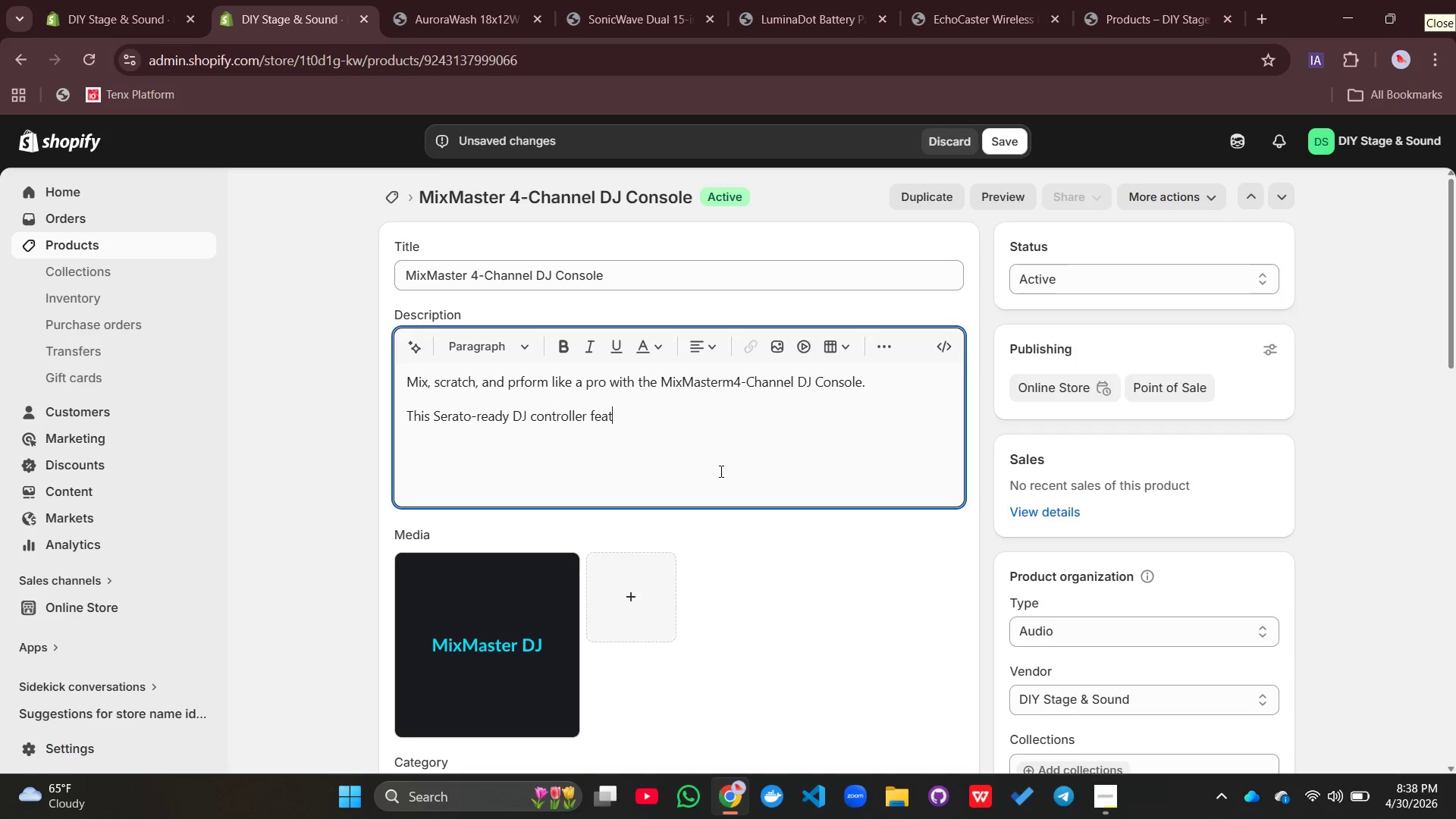 
type(ures )
 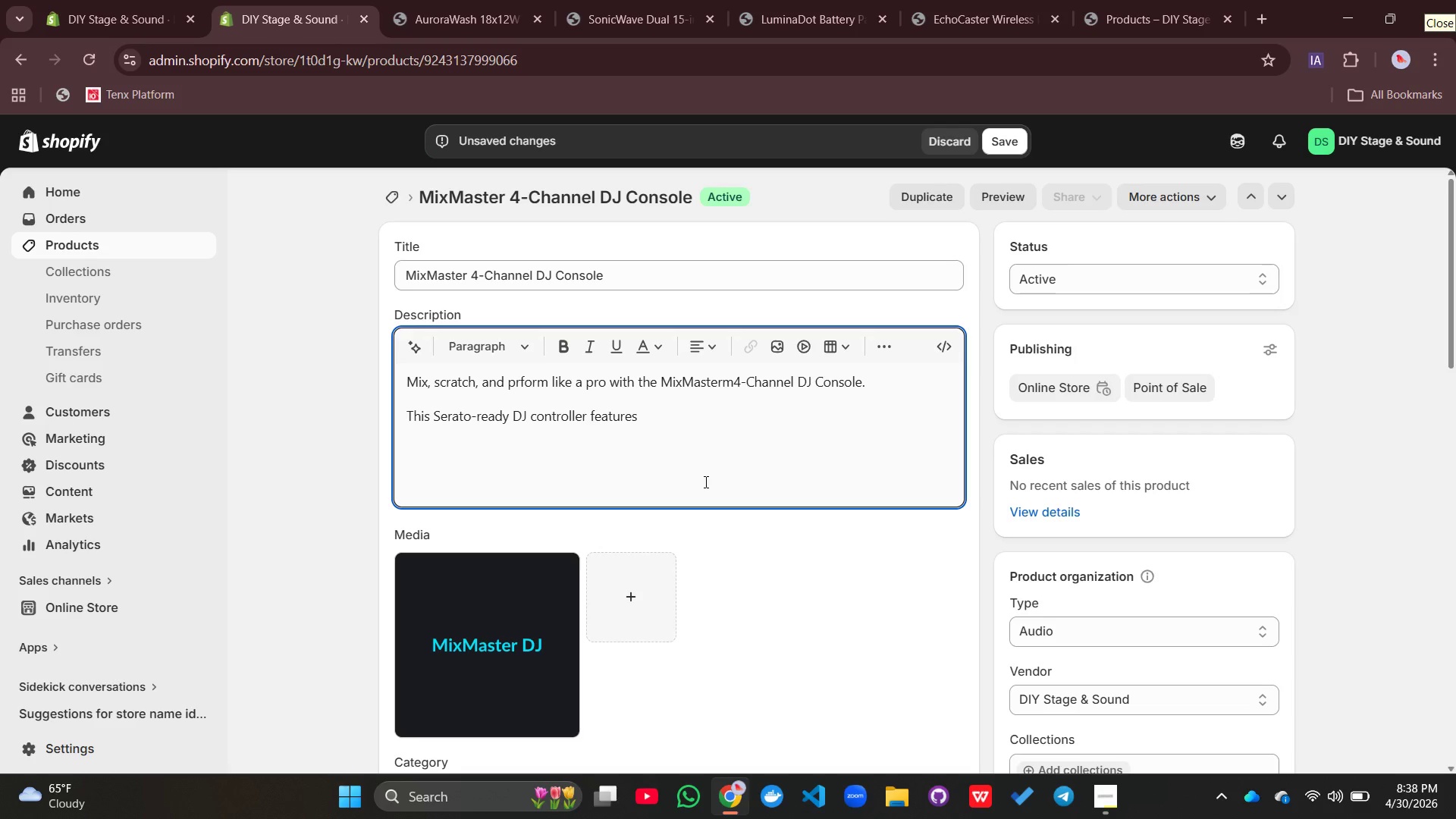 
type(large jog wheels, on-)
 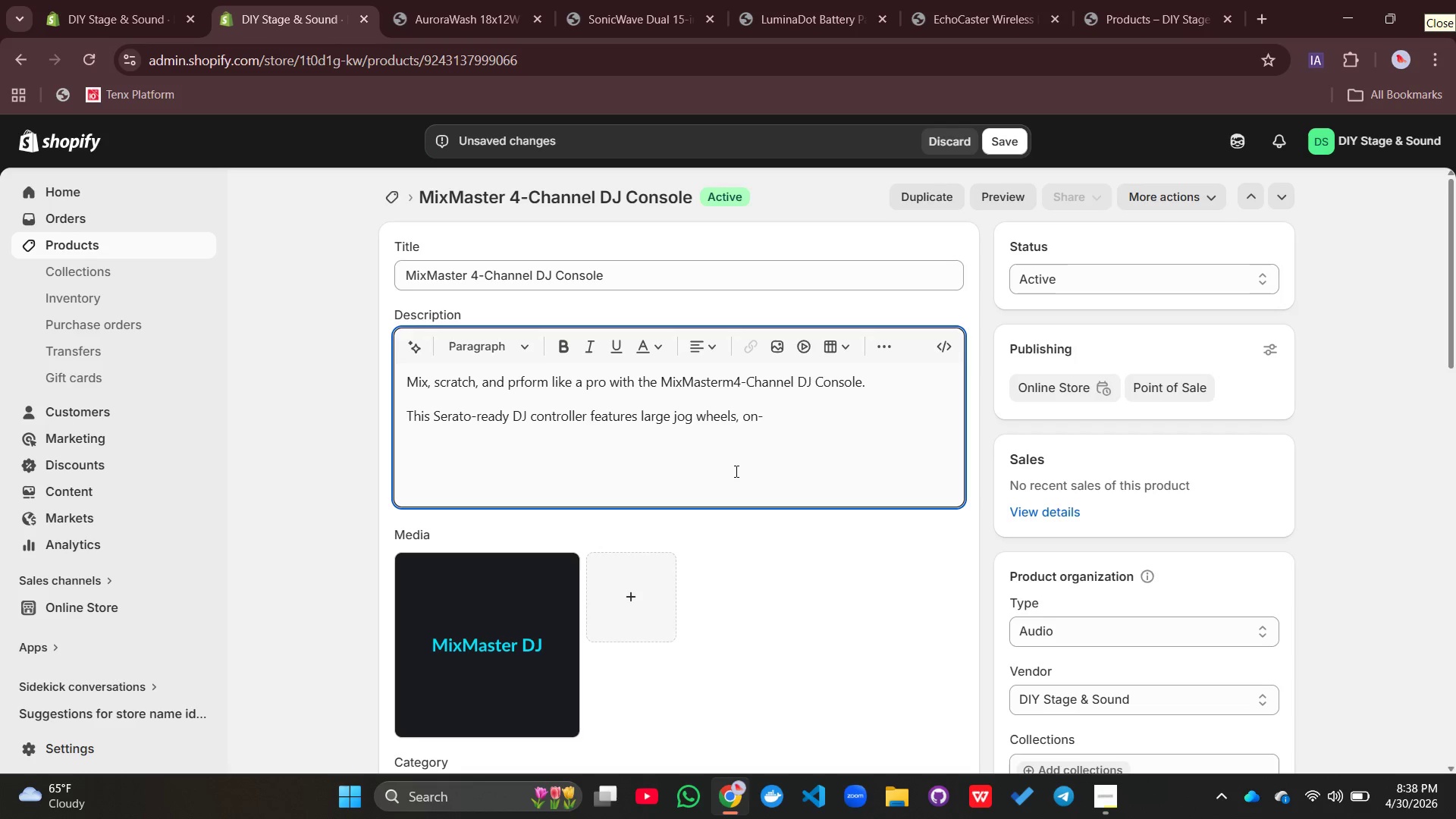 
type(board FC)
 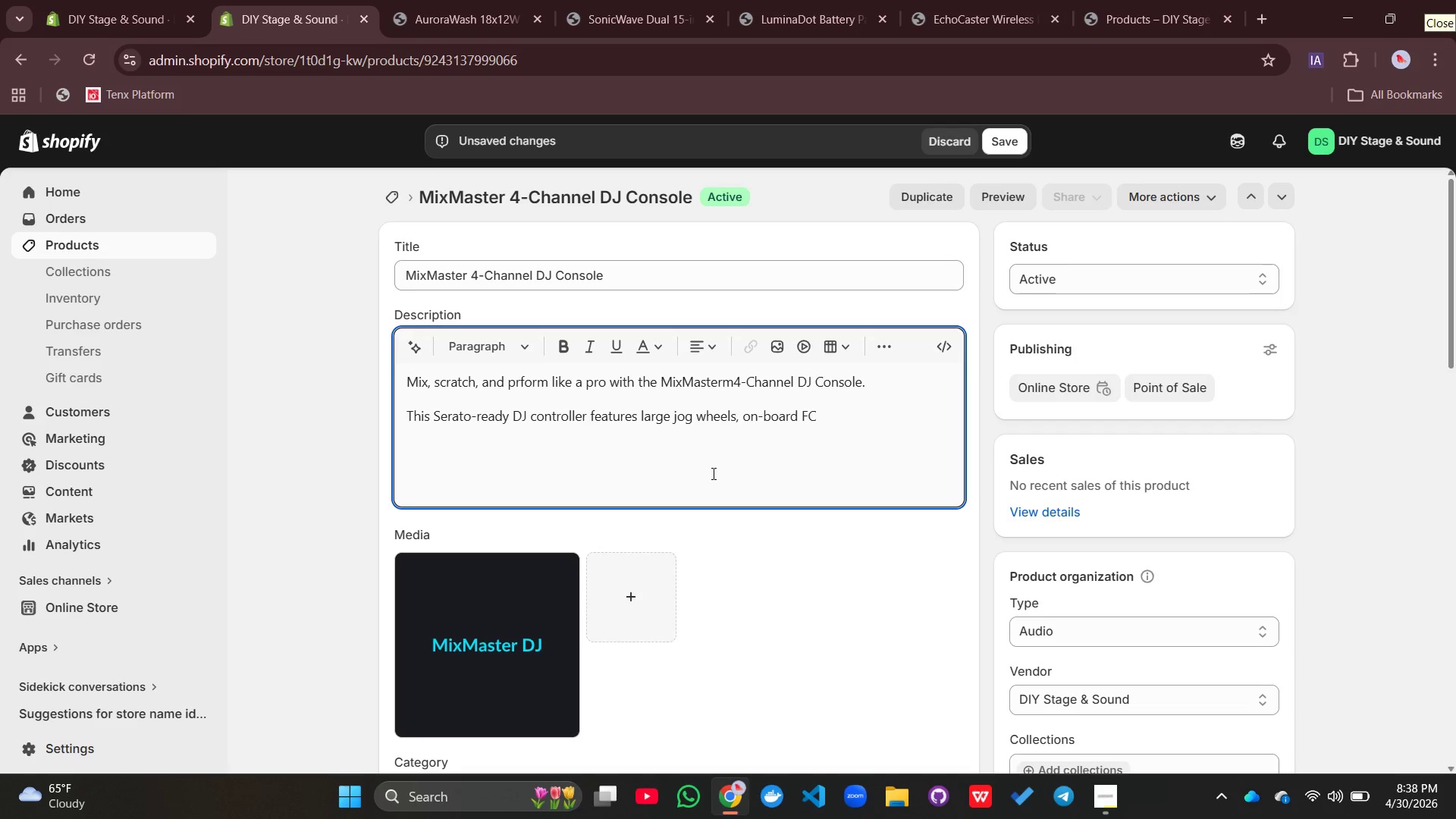 
key(Backspace)
type(X )
key(Backspace)
type(, and 4)
 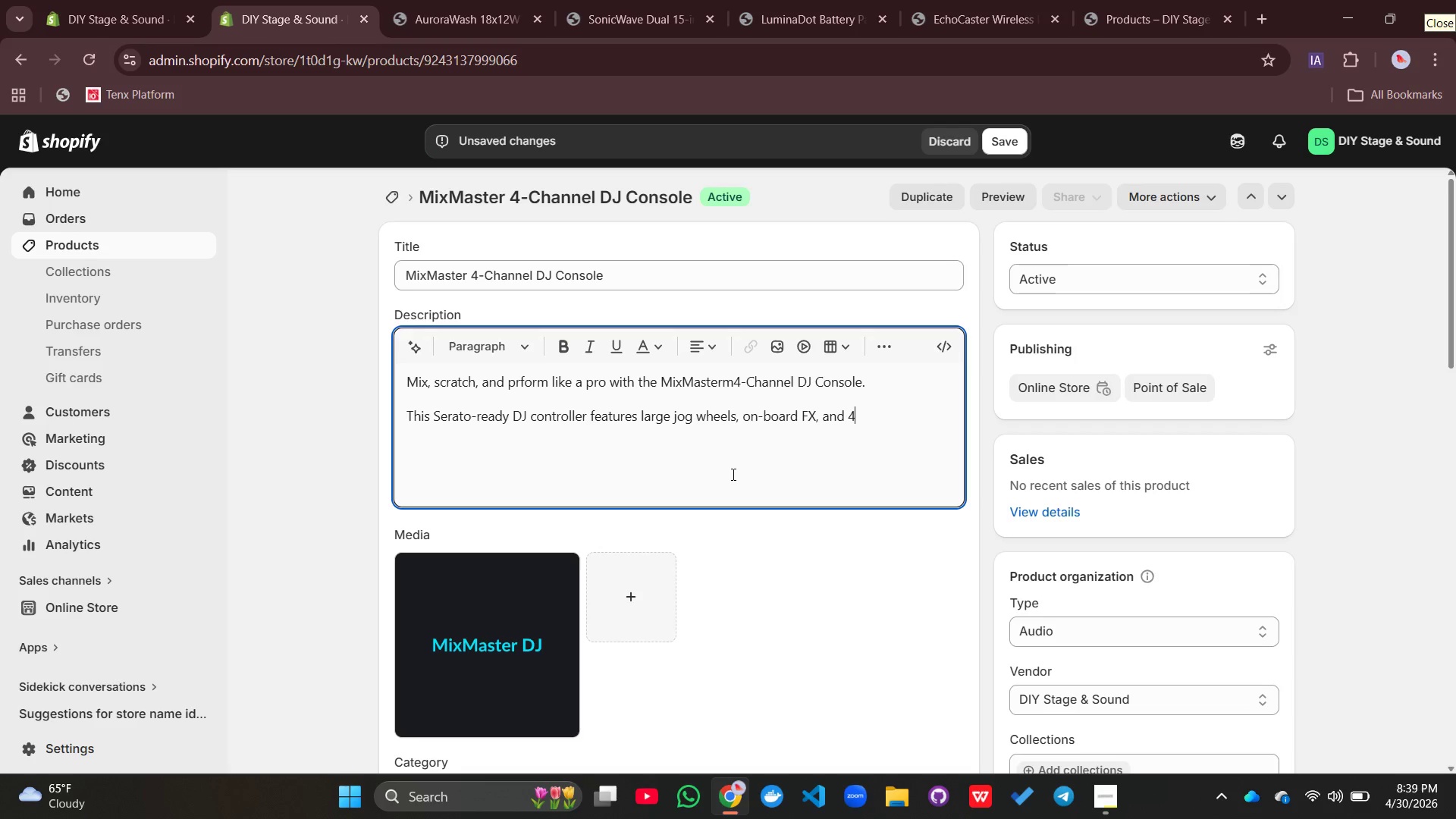 
type(-cha)
 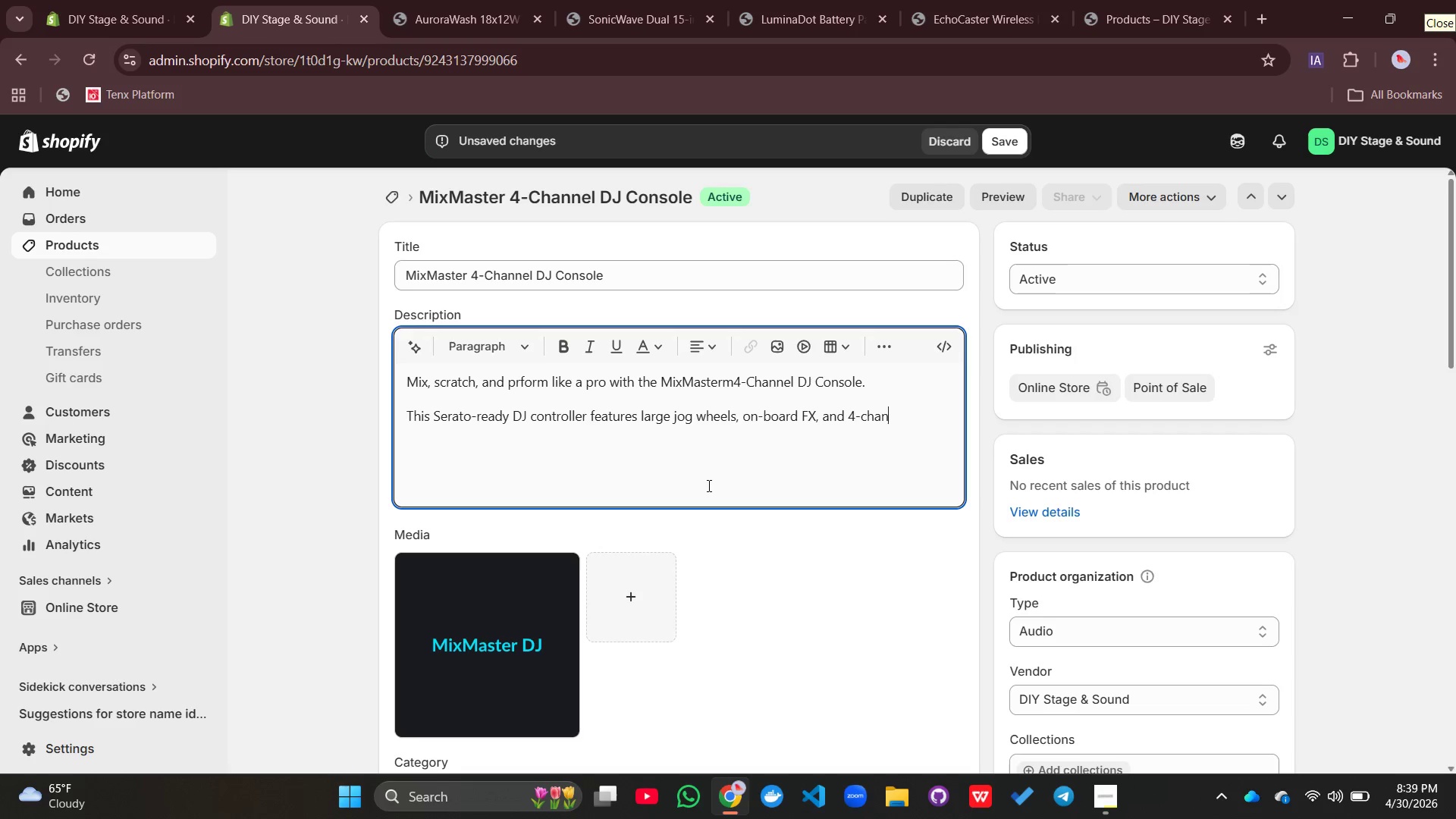 
type(nnel)
 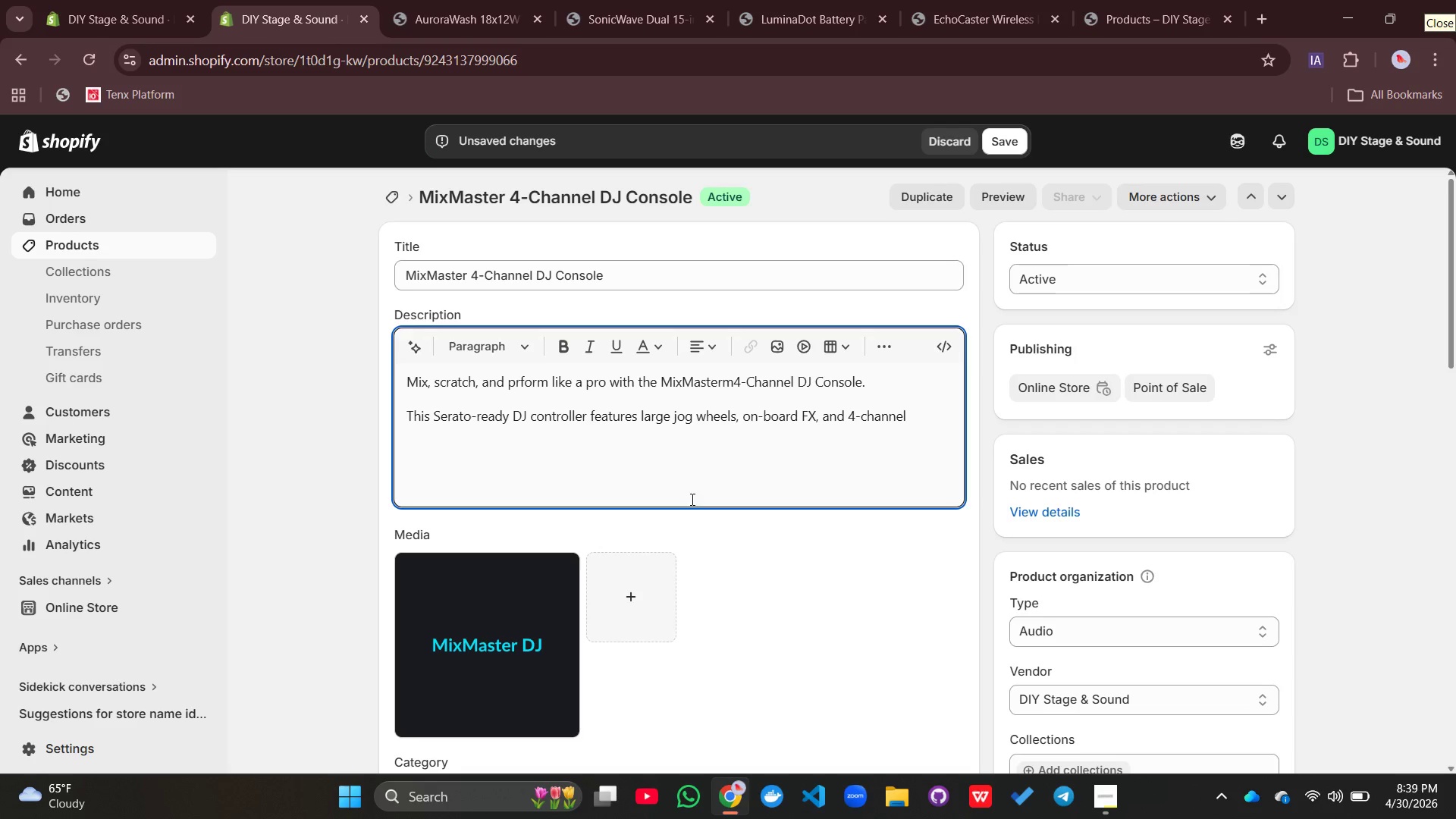 
key(Space)
 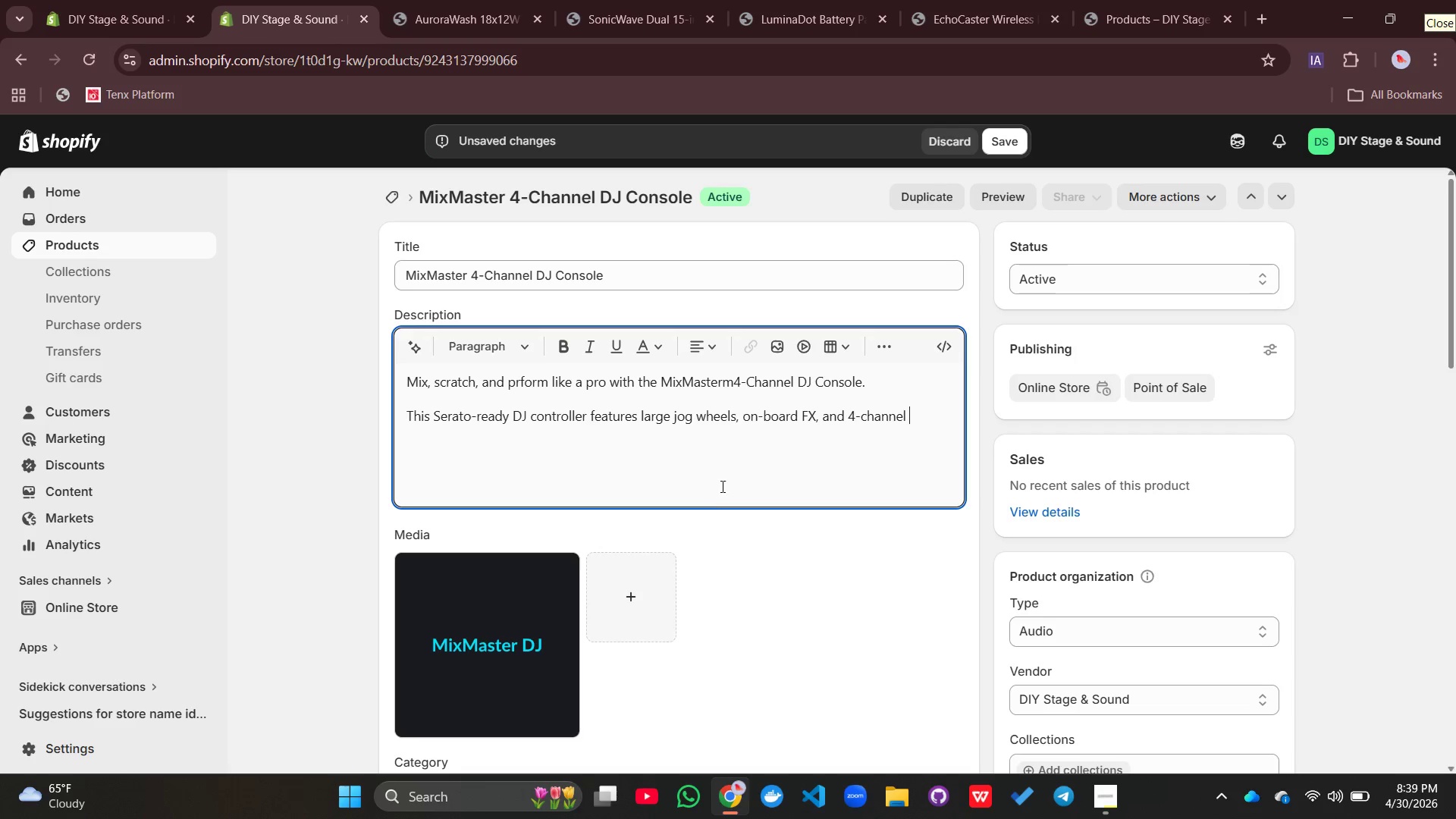 
type(i)
key(Backspace)
type(mixer.)
 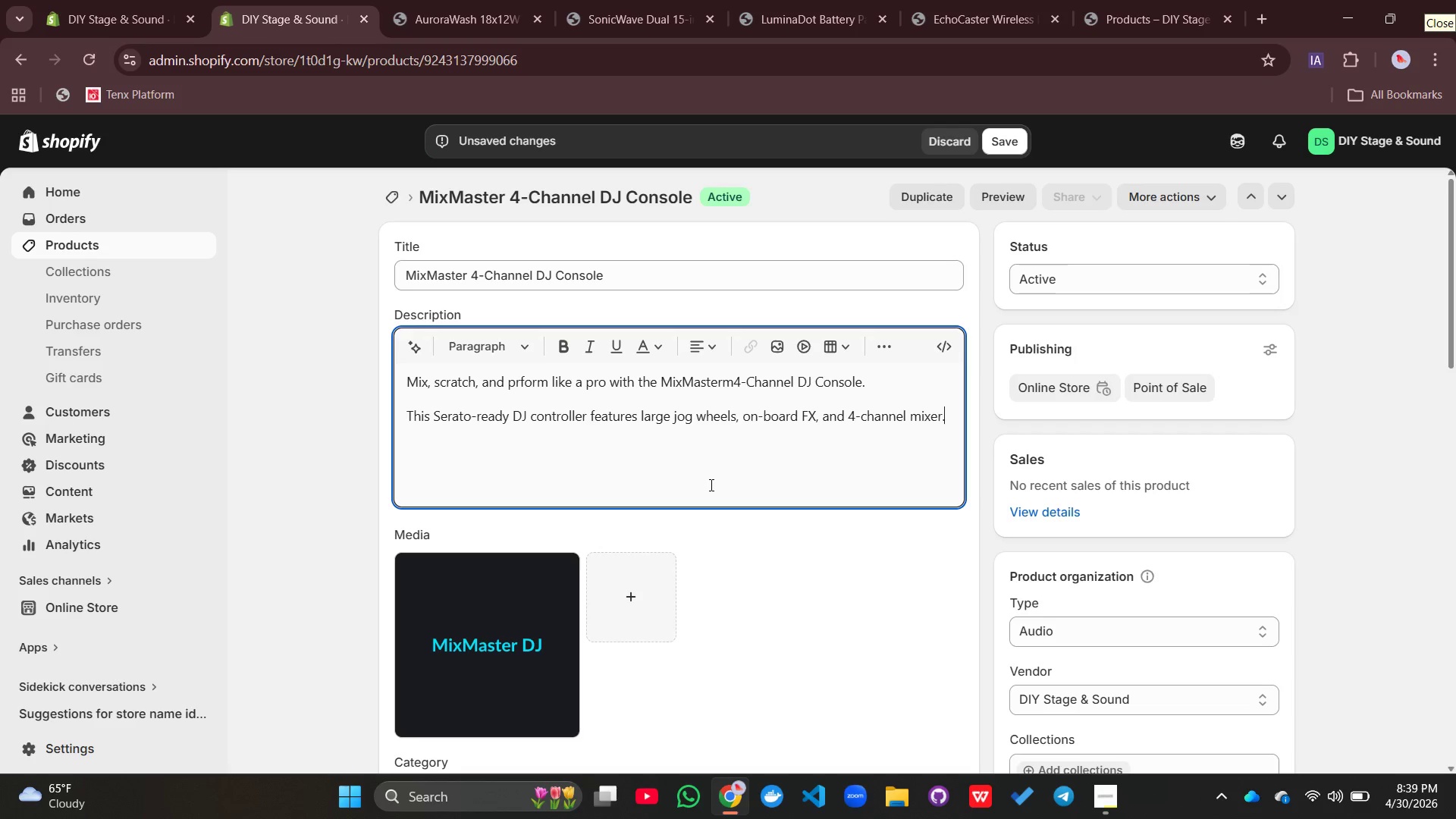 
key(Enter)
 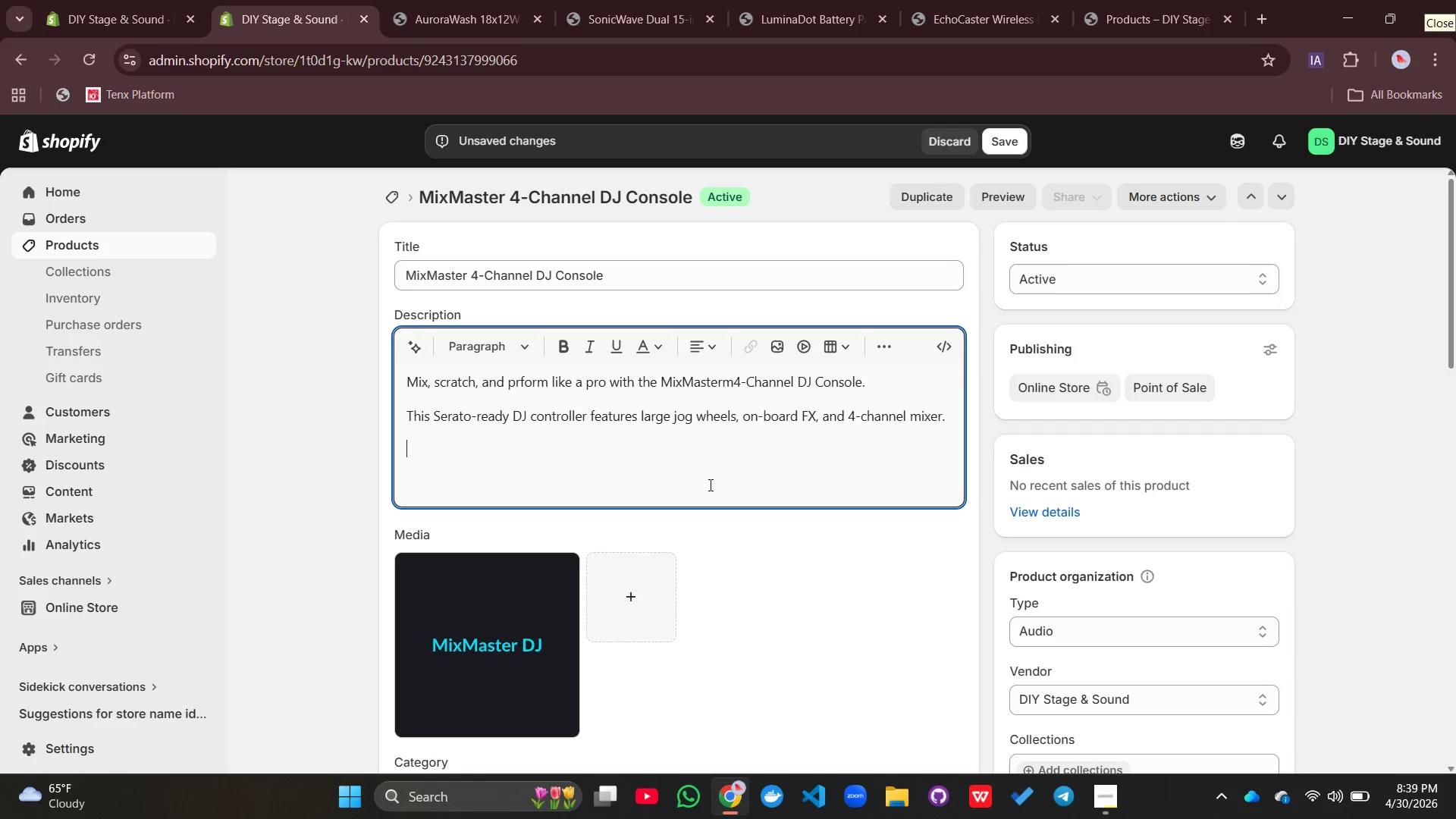 
key(Backspace)
type( Perfect for mon)
key(Backspace)
 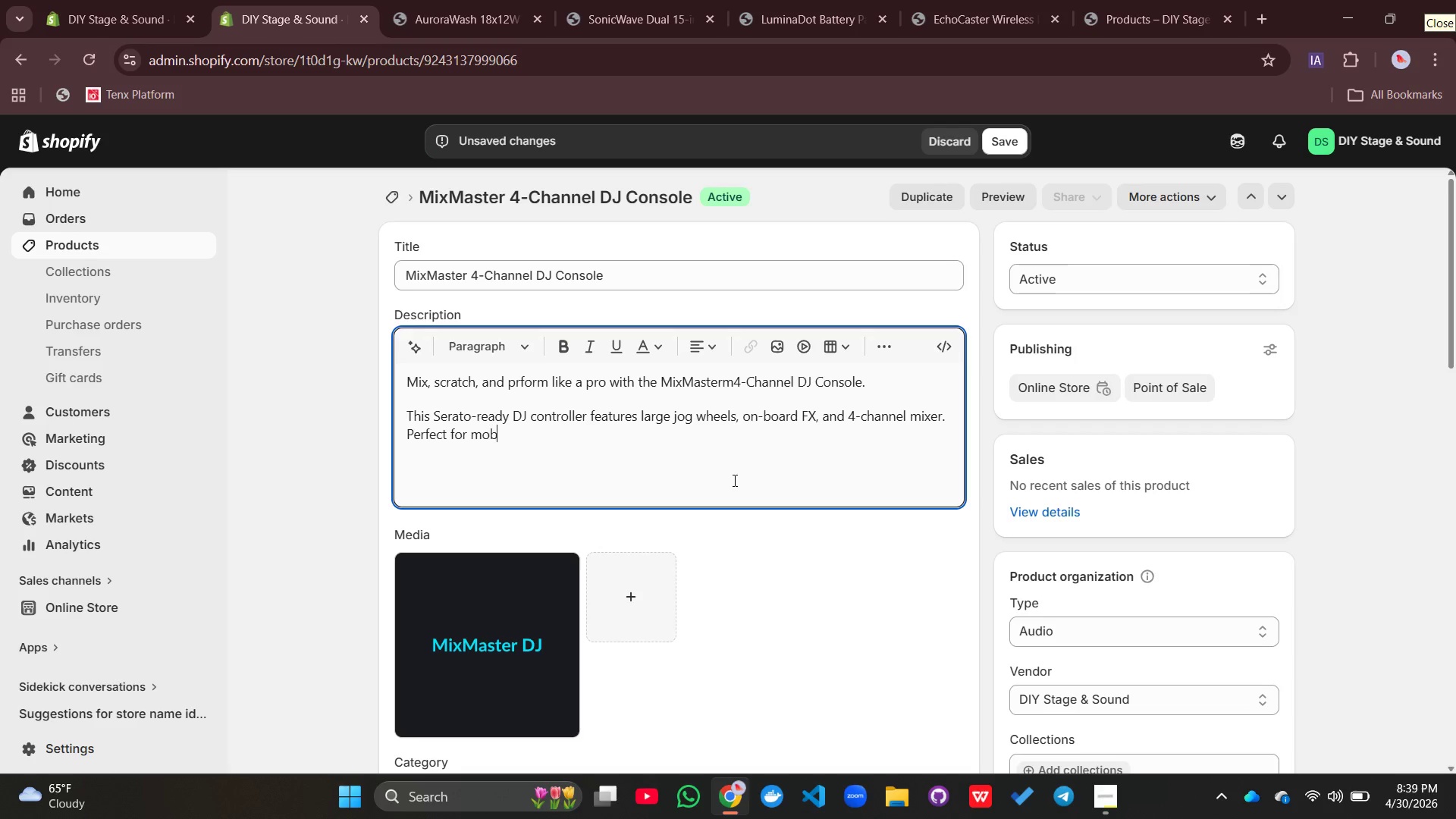 
 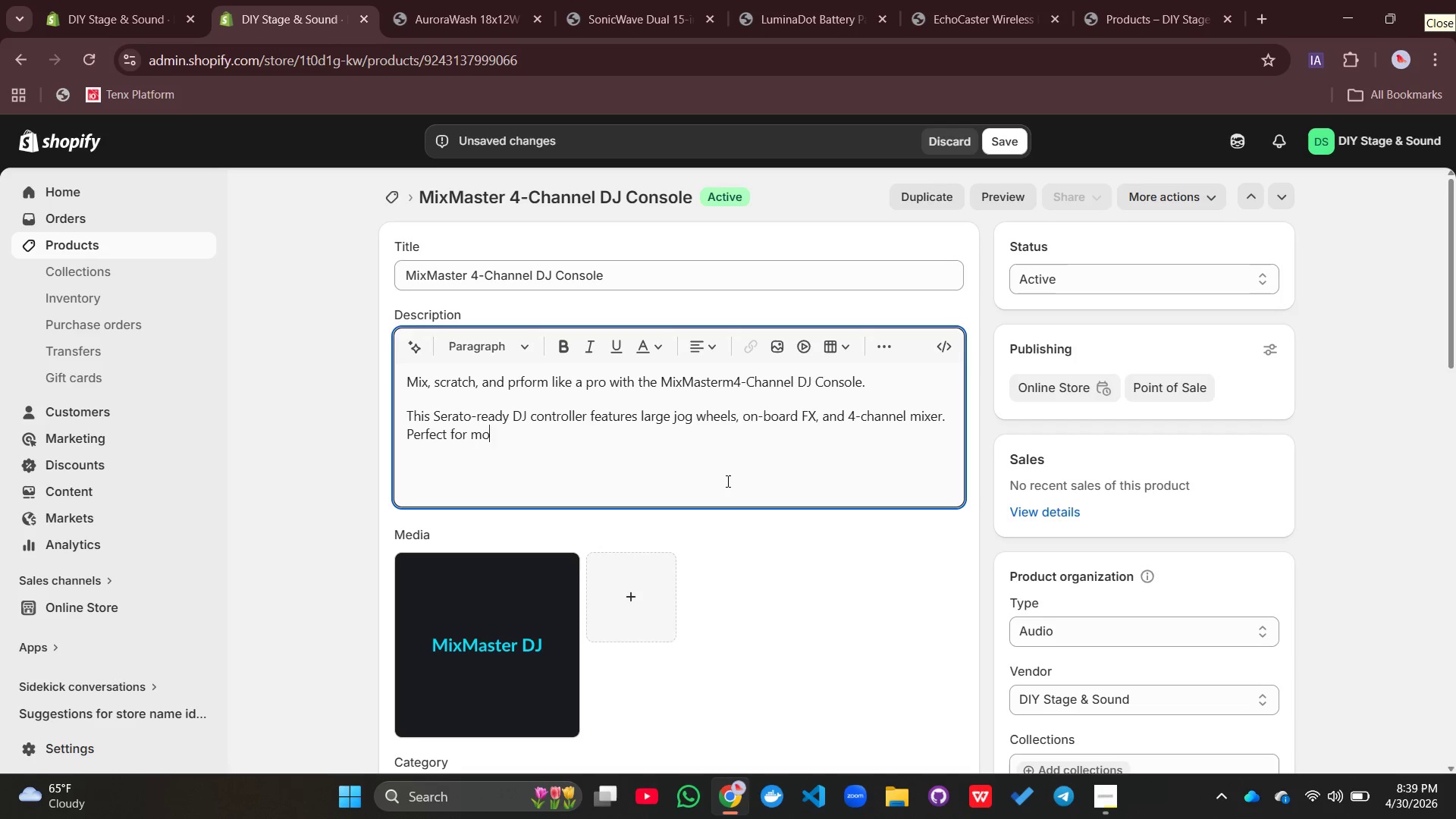 
type(bile D)
 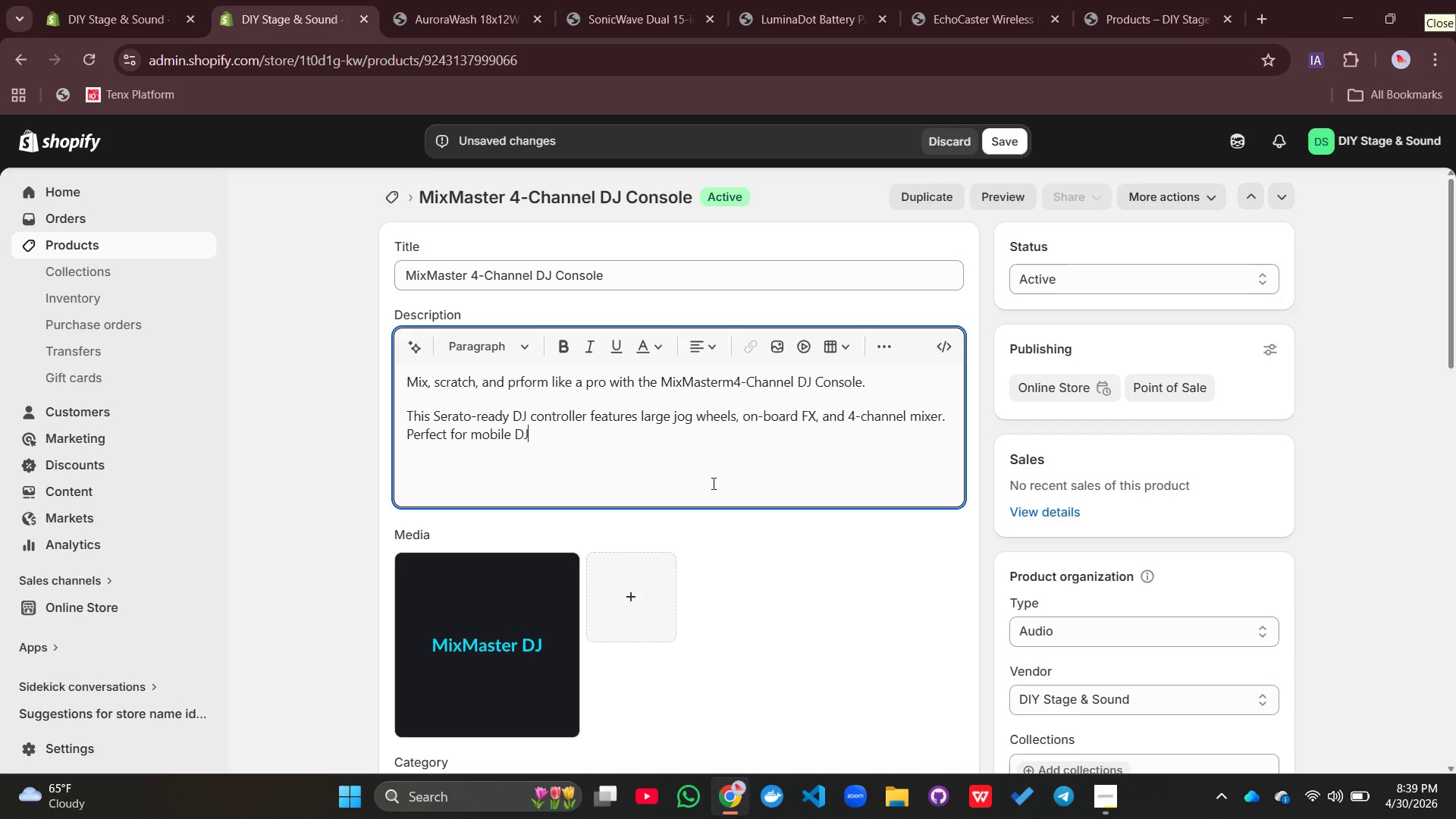 
type(Js, karak)
key(Backspace)
type(oke )
 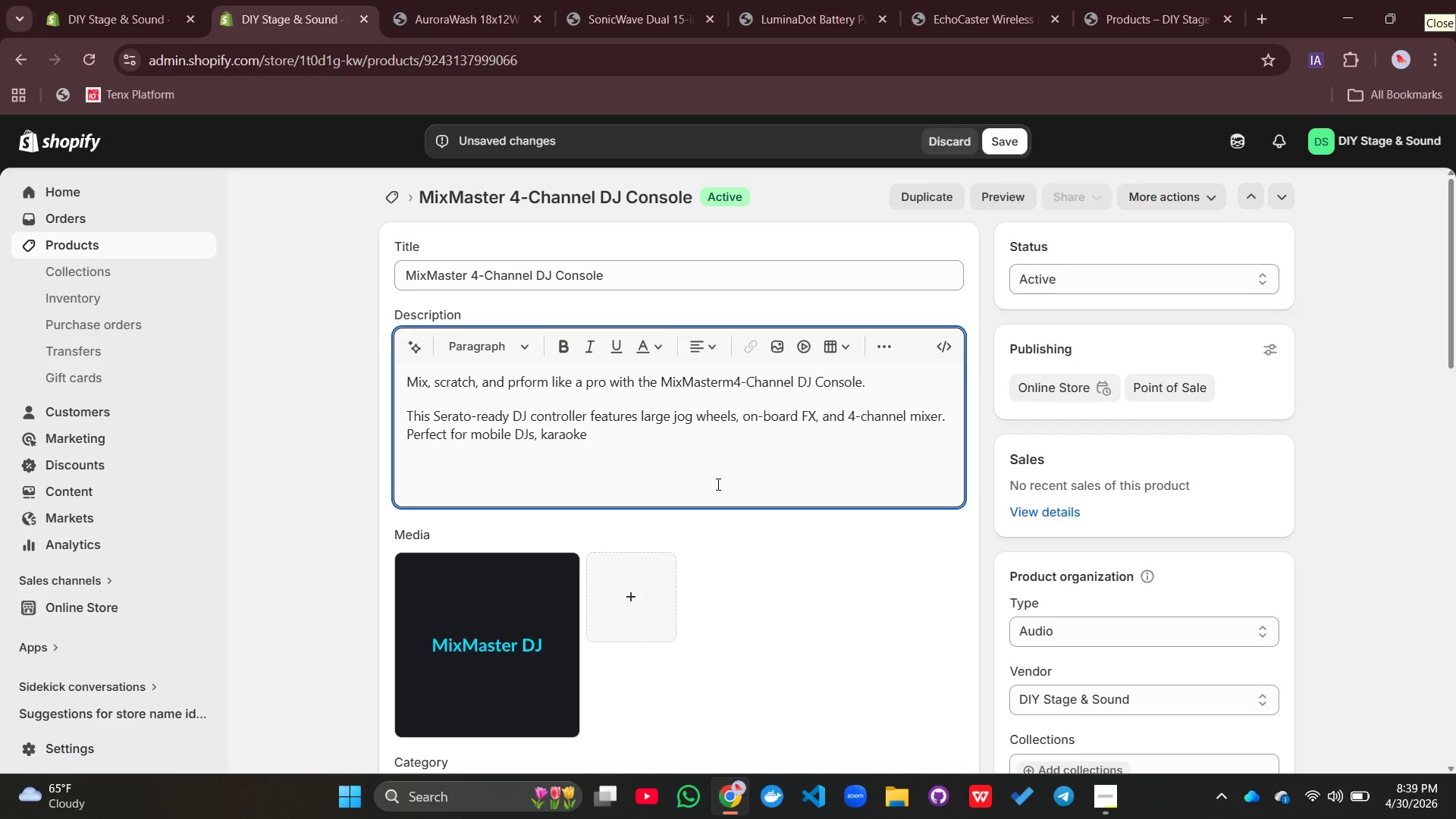 
type(hosts, and bedr)
 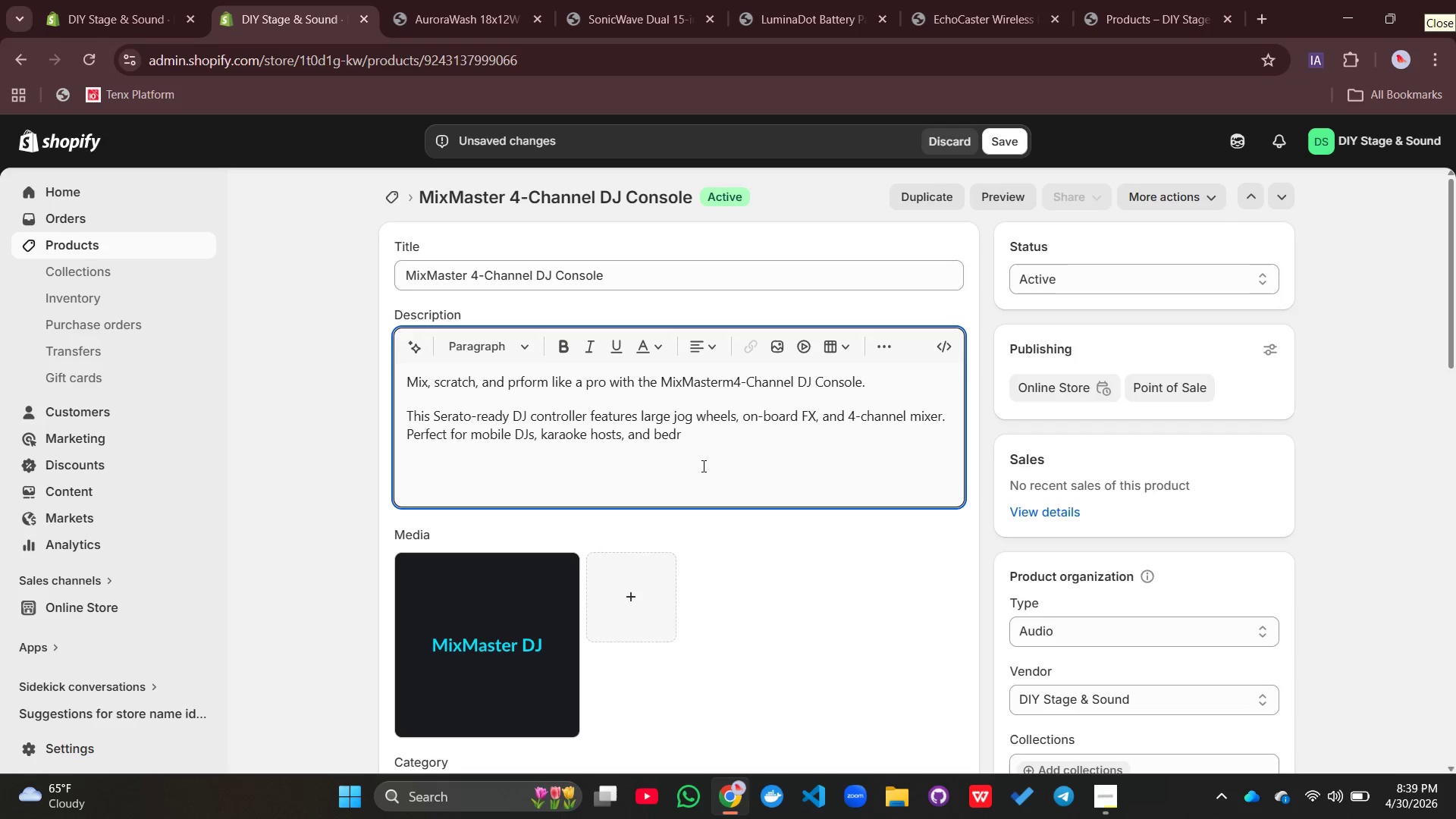 
type(oom )
 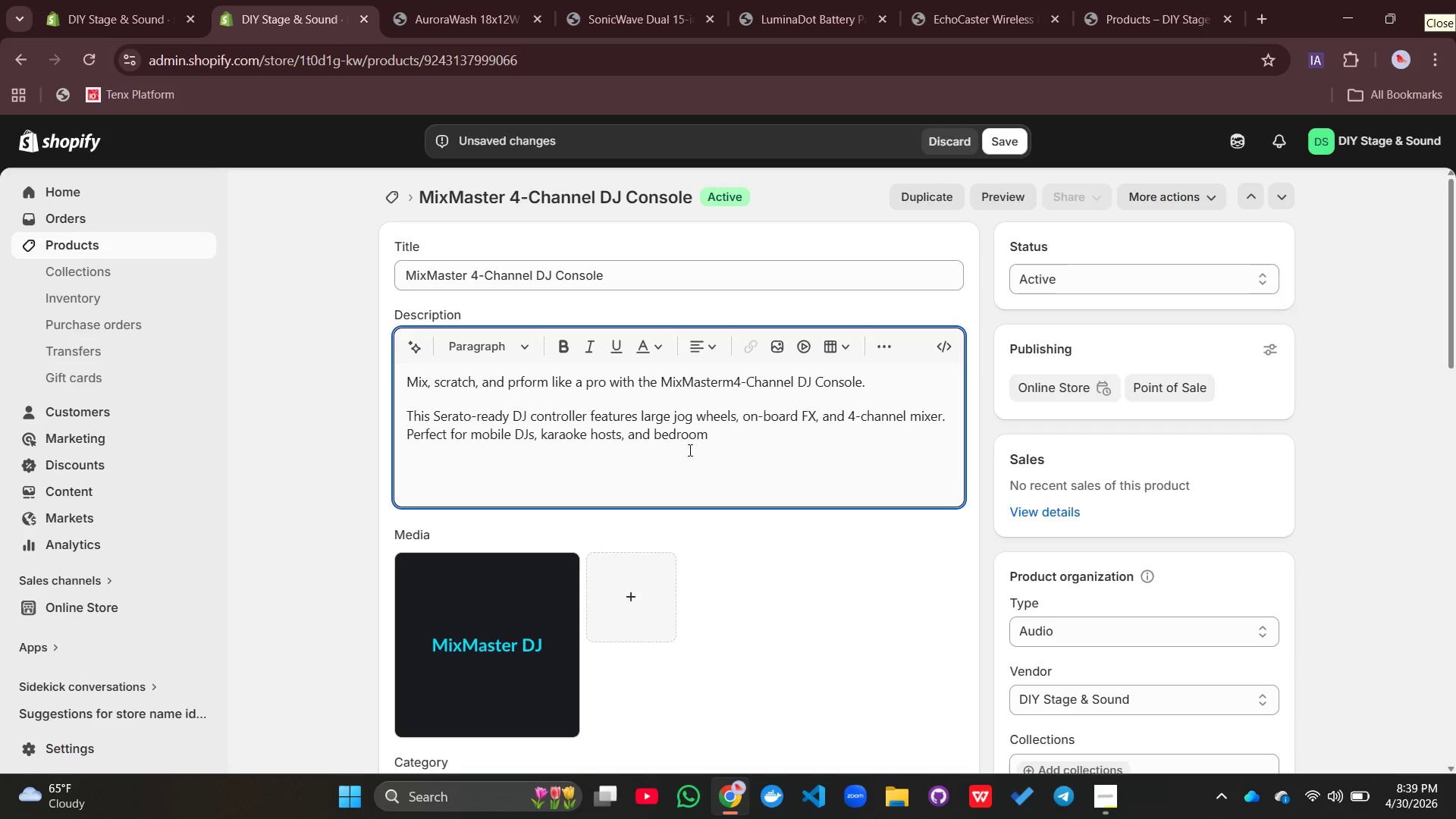 
type(proced)
 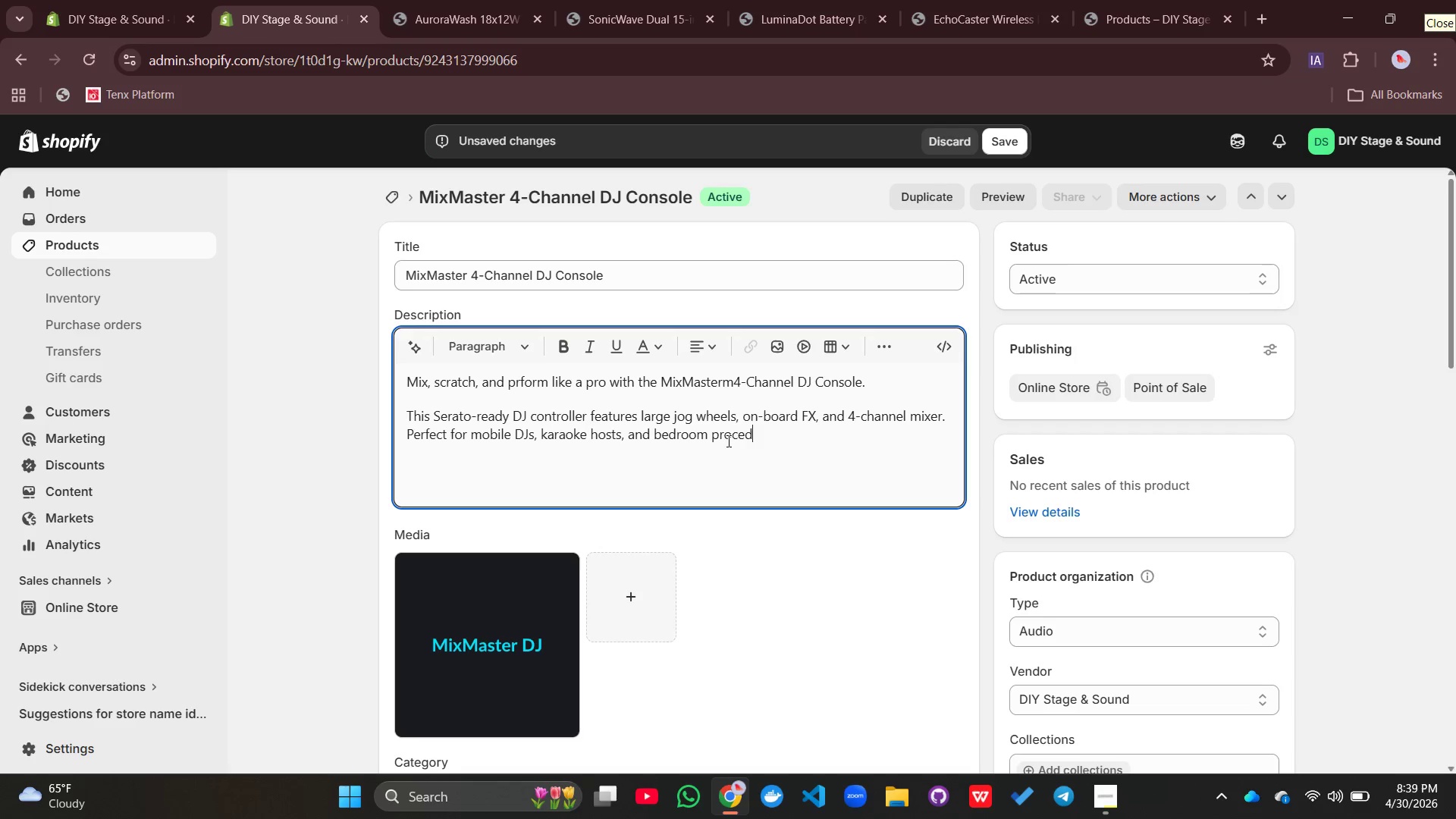 
type(ures.])
key(Backspace)
 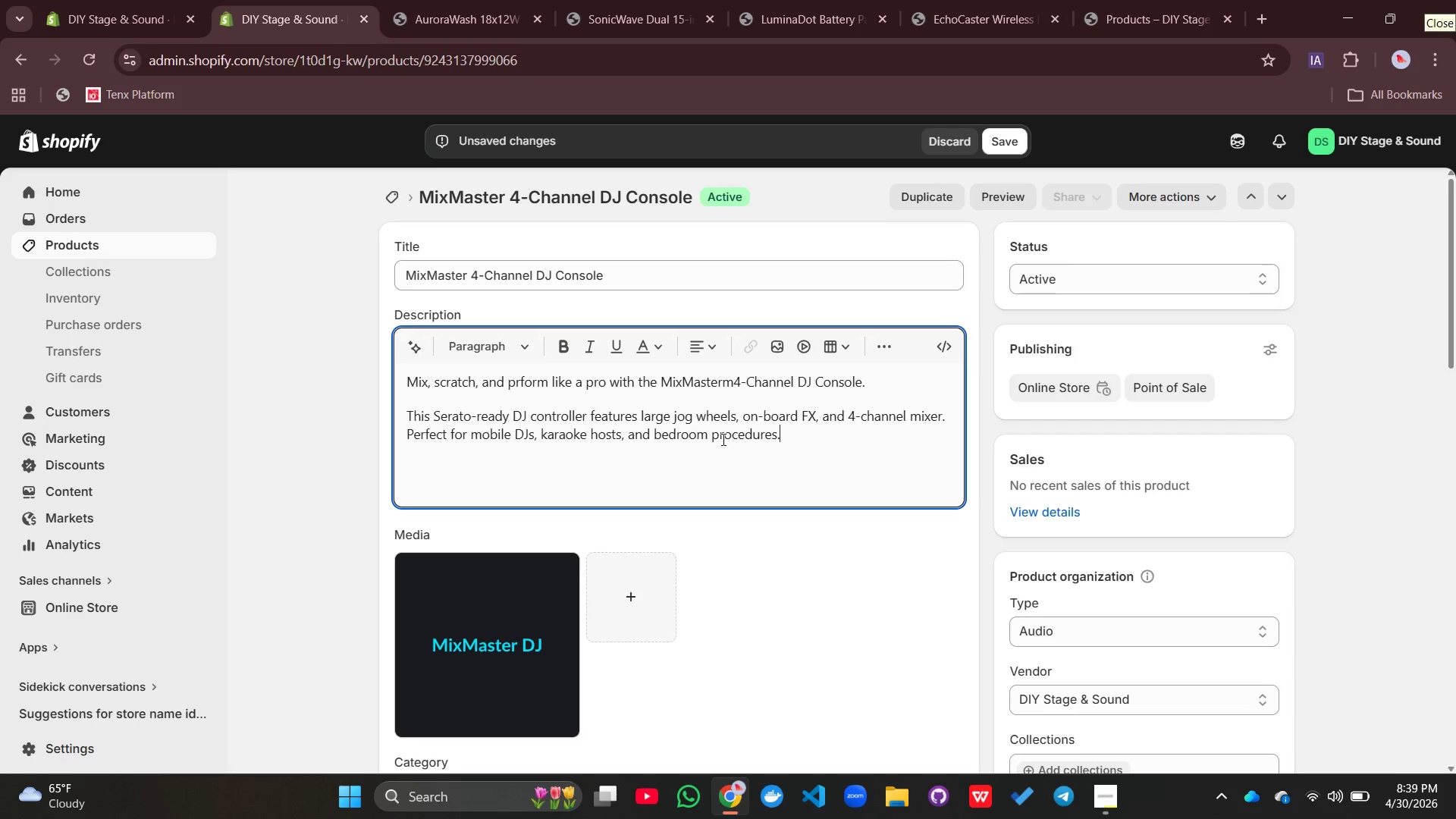 
key(Enter)
 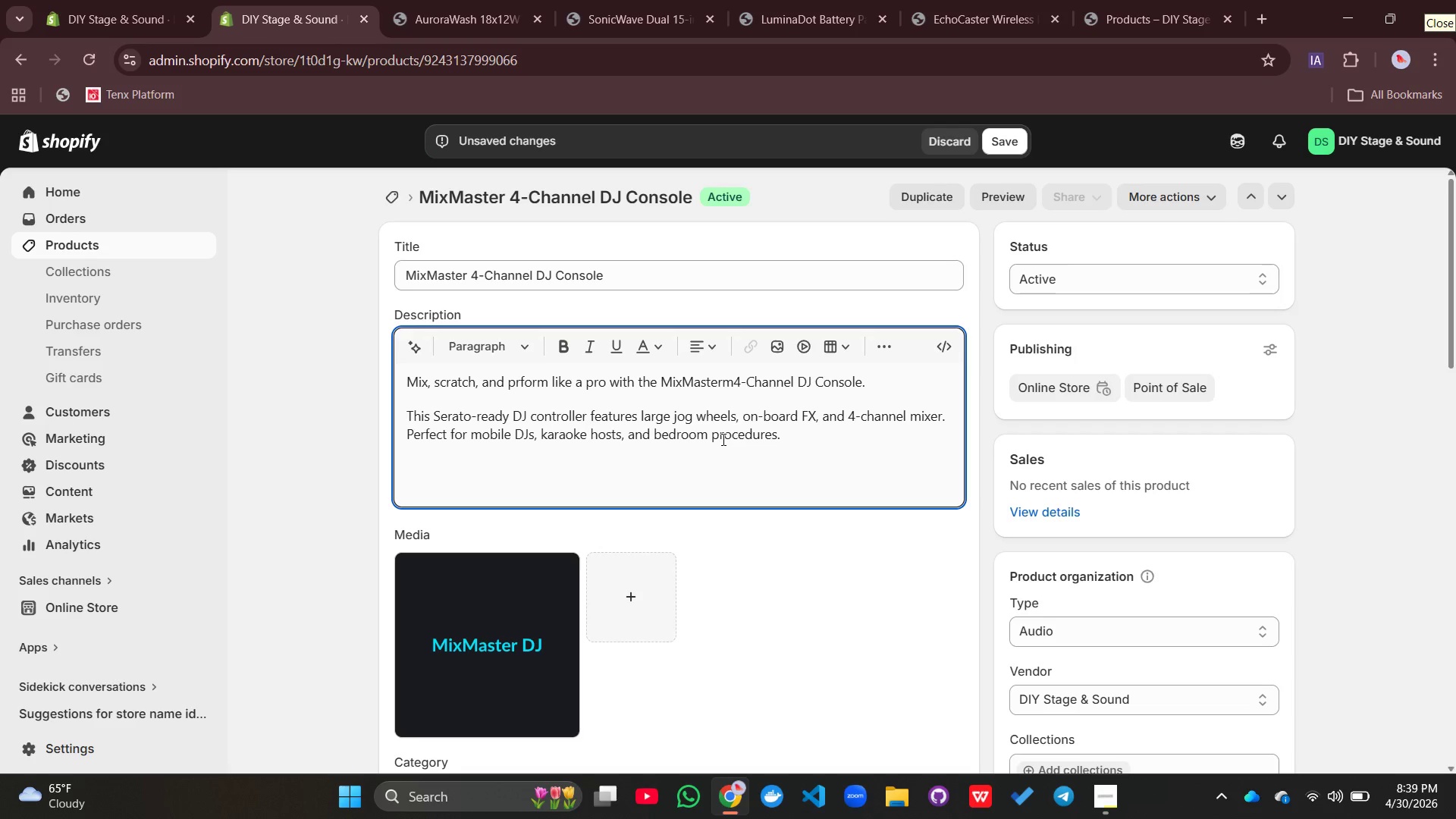 
type(Ke)
 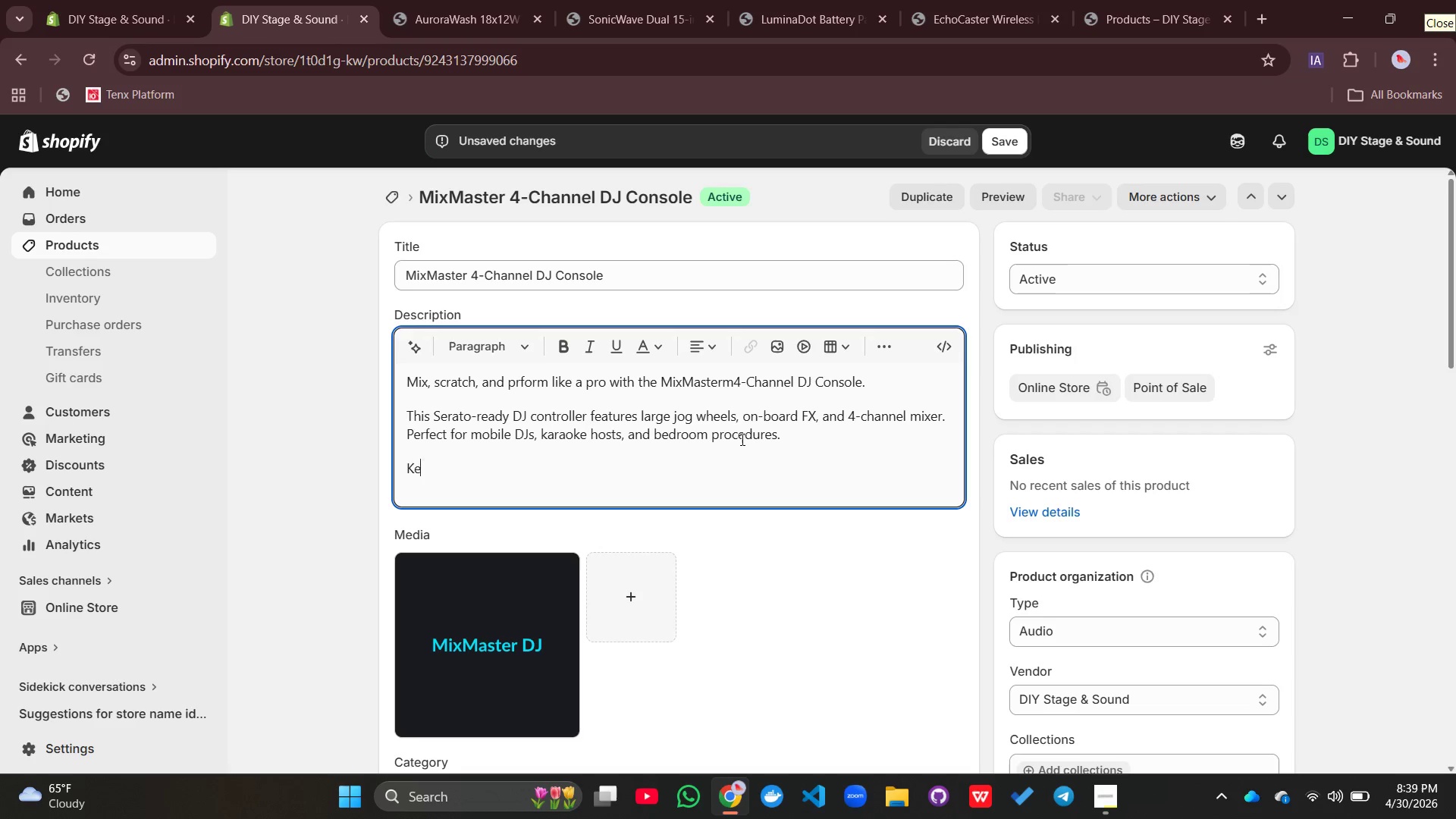 
type(y Features:)
 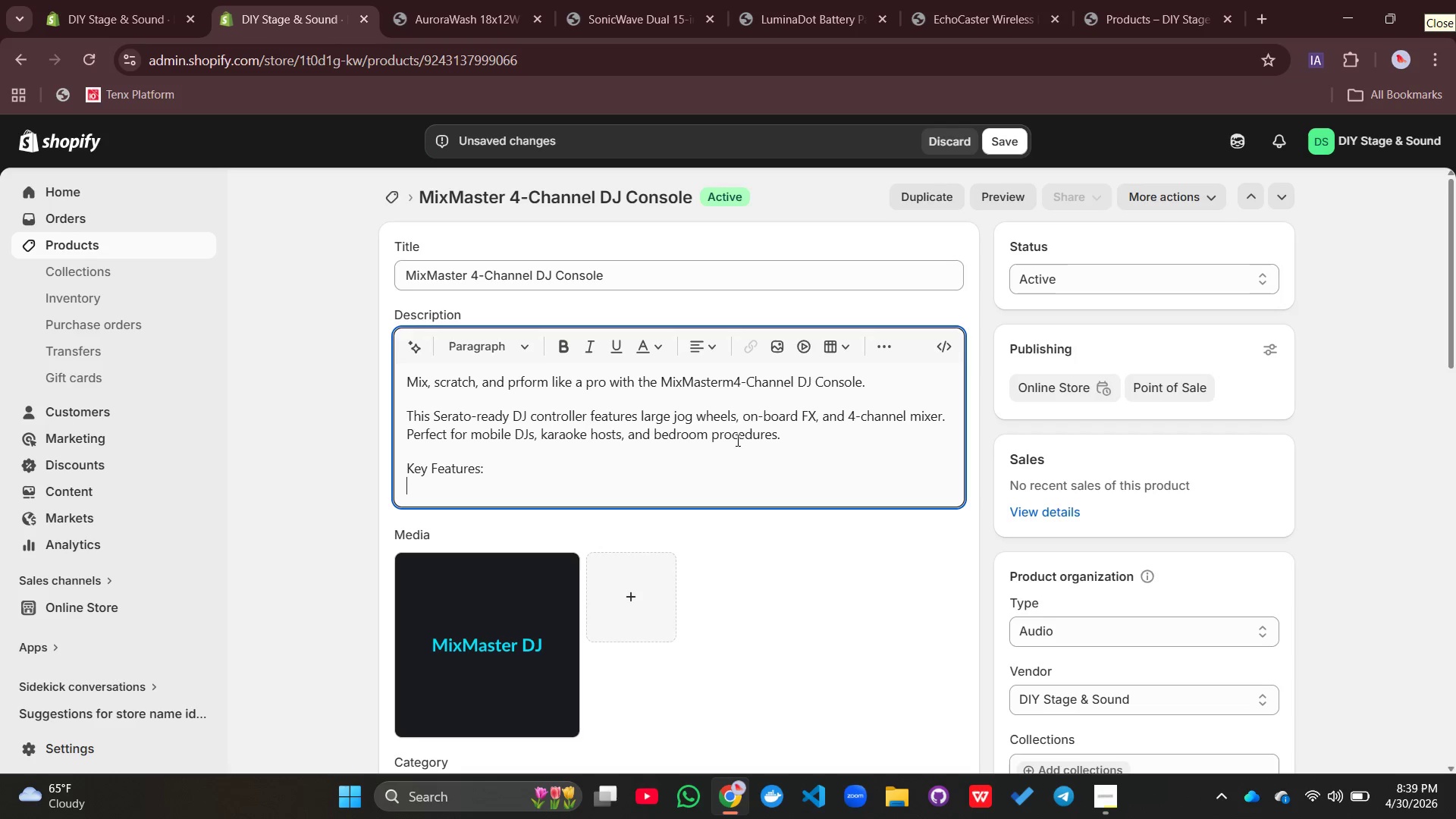 
key(Shift+Enter)
 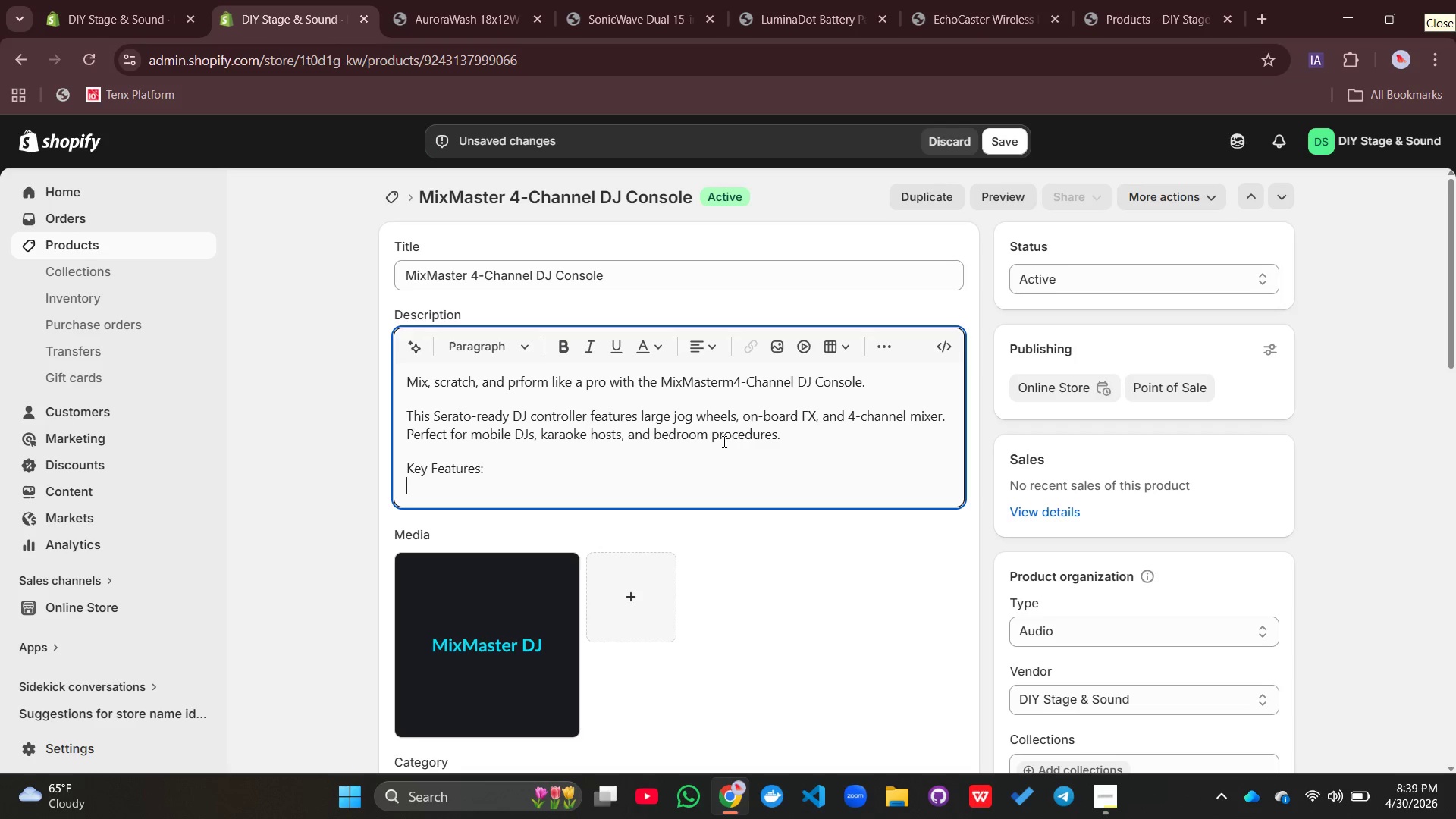 
type(Serato Read)
 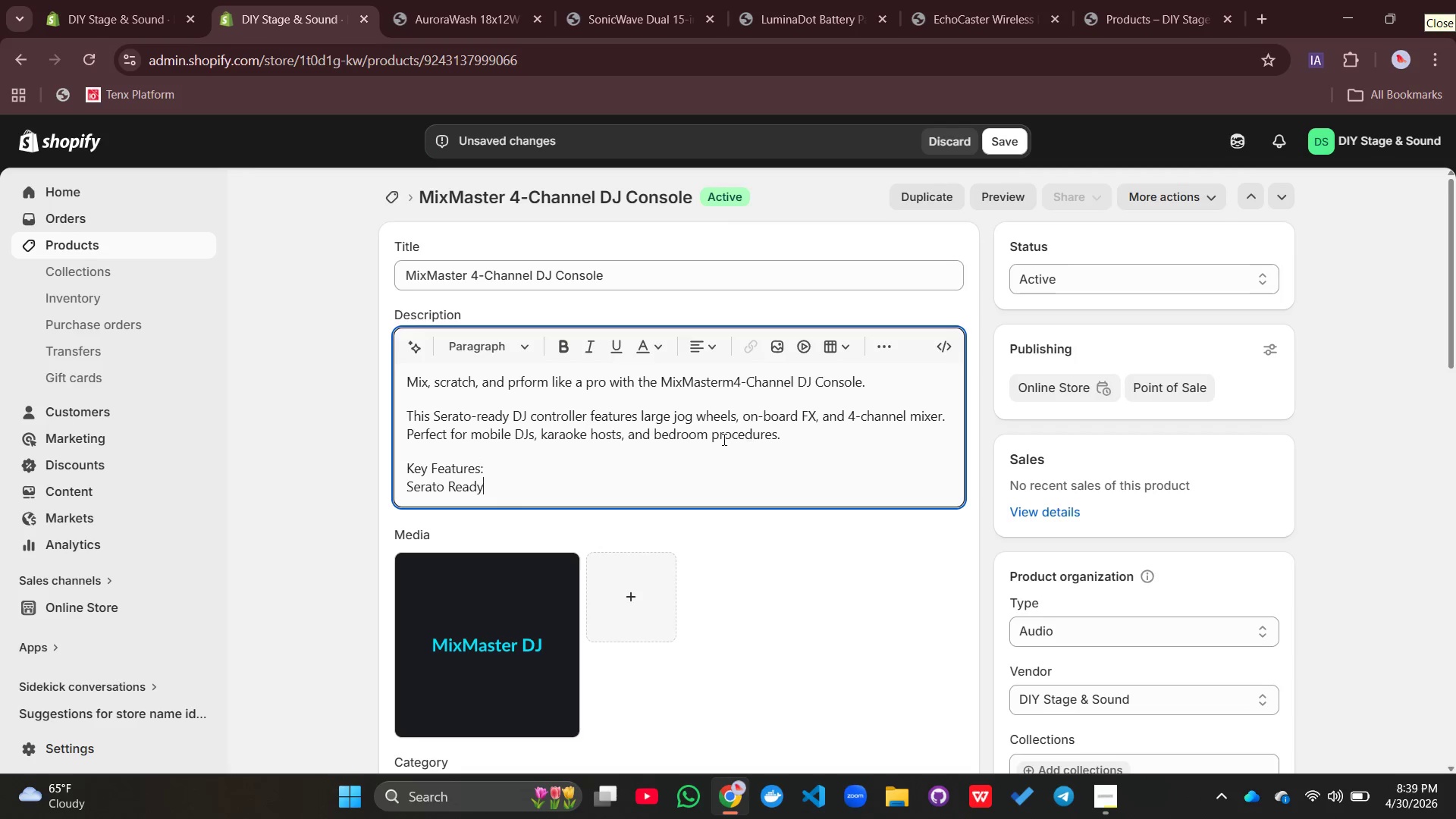 
 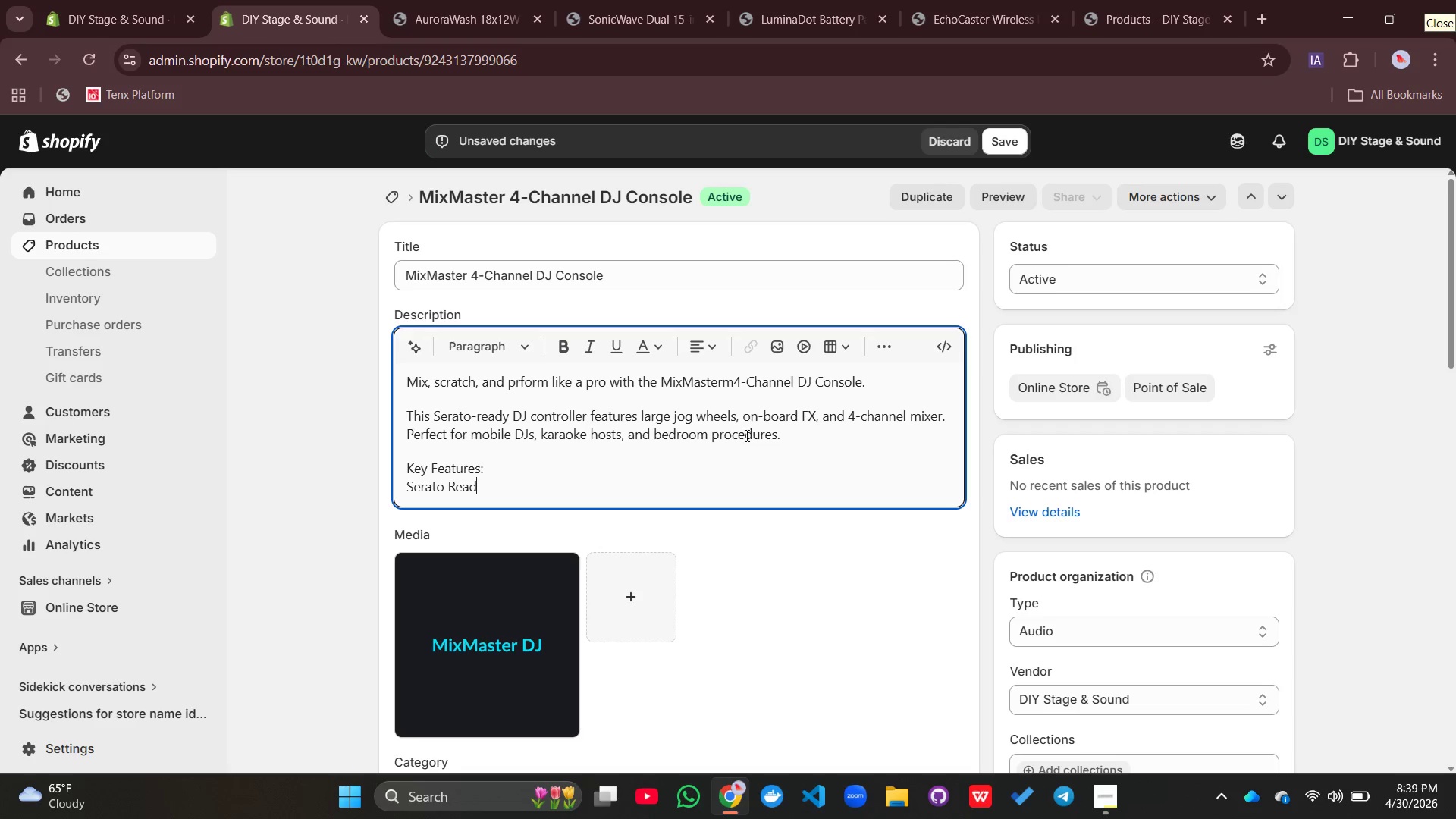 
type(y - pli)
key(Backspace)
type(ug and play)
 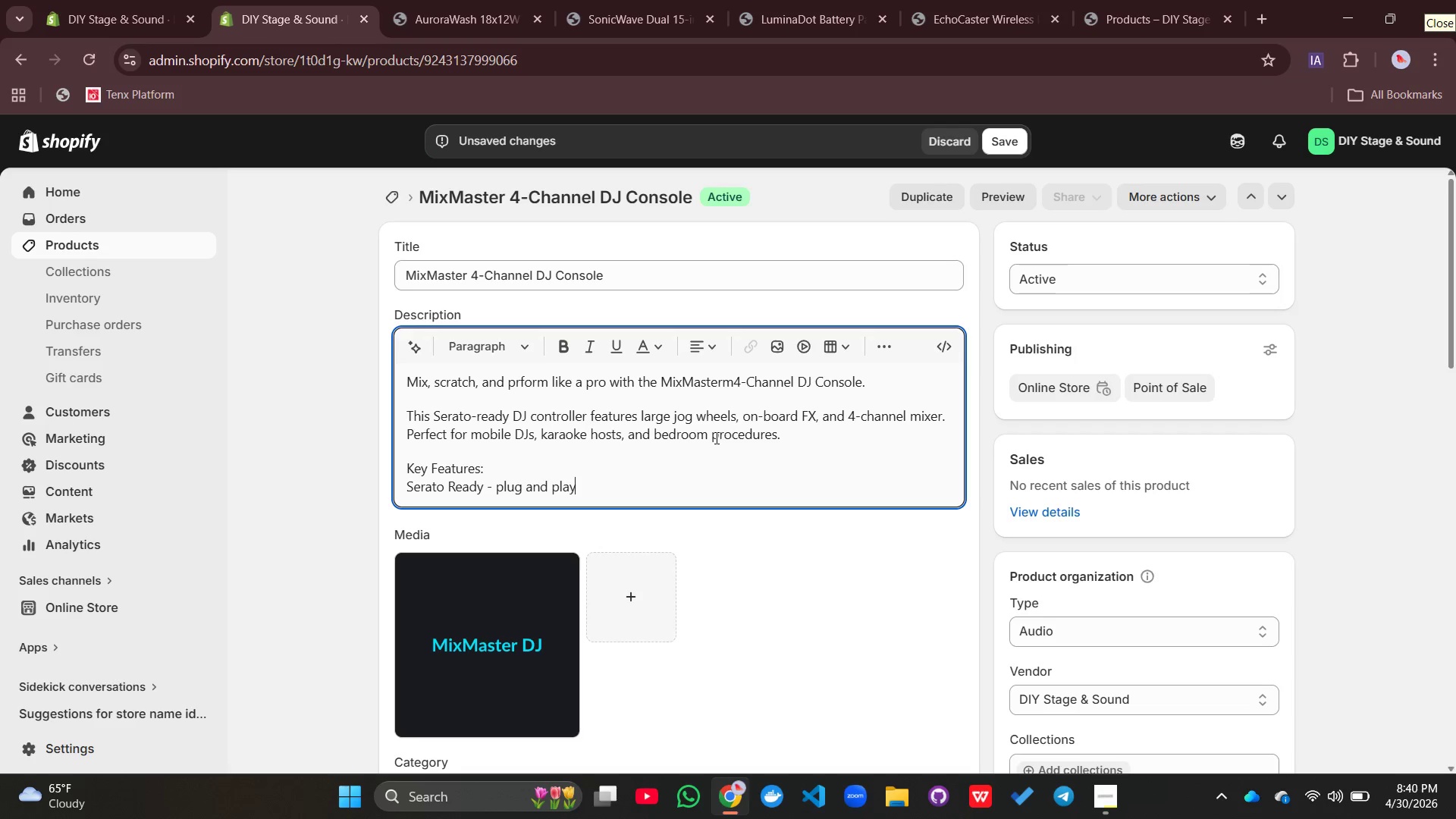 
type( with Serato Dj software)
 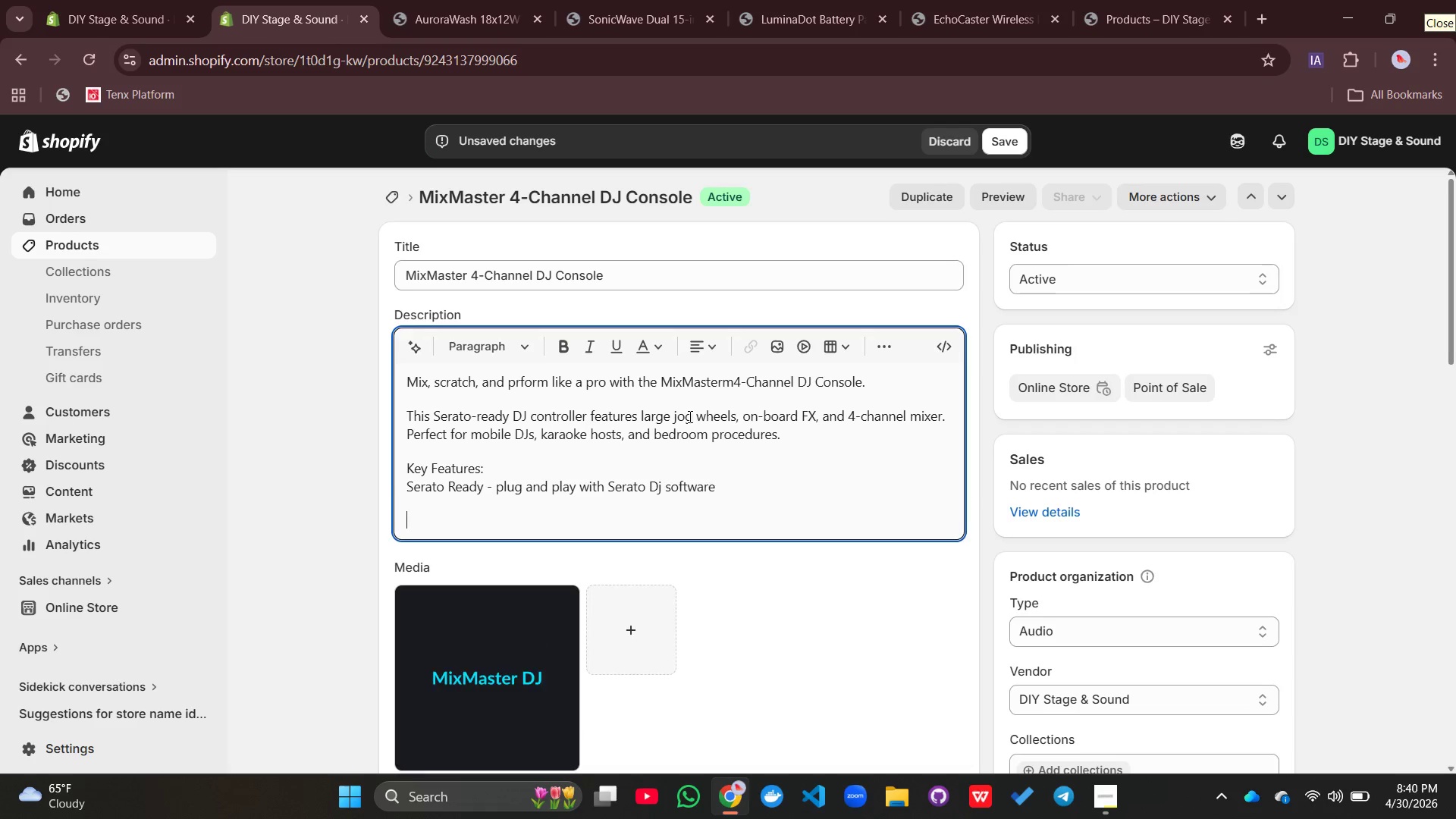 
 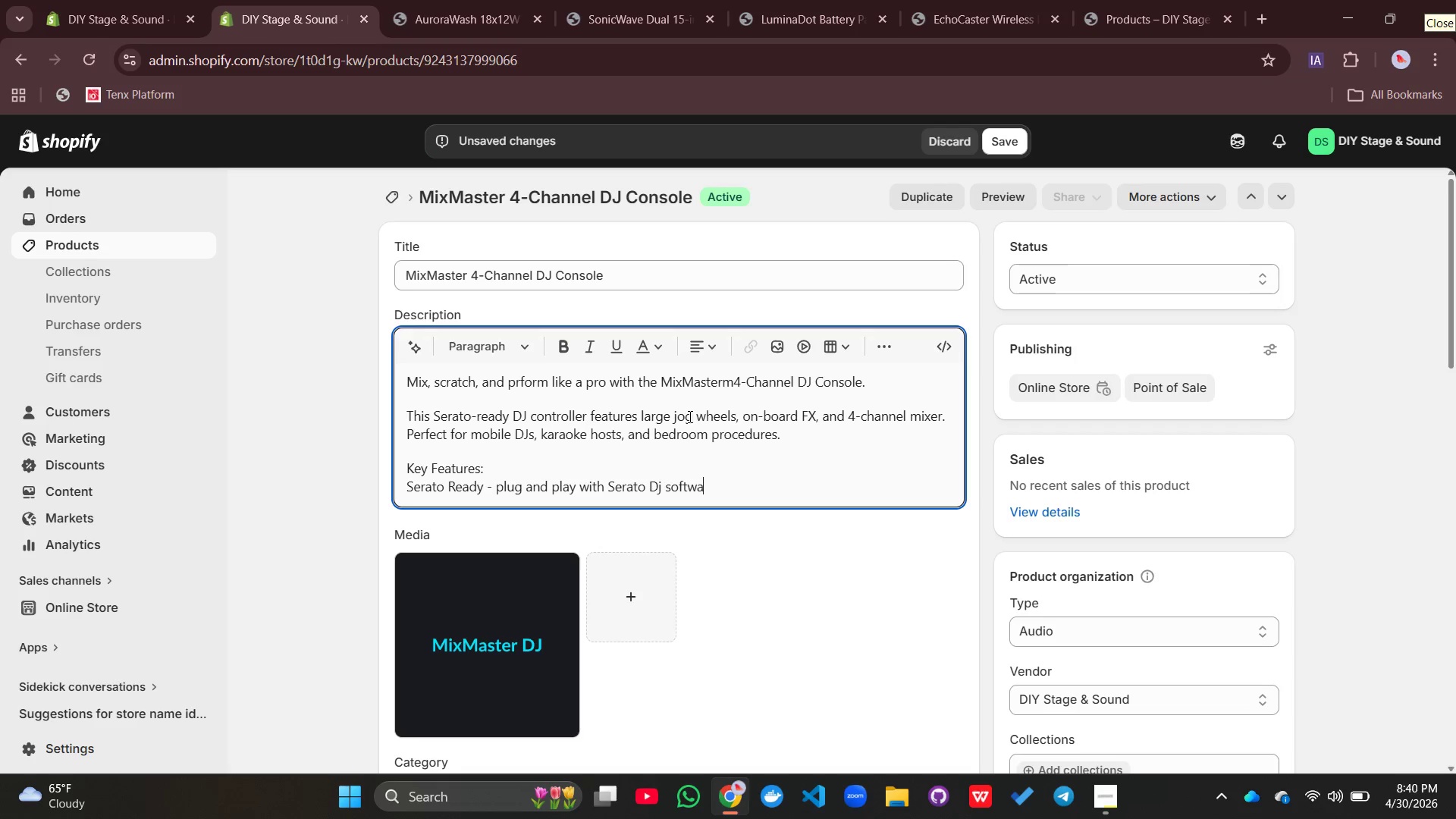 
key(Enter)
 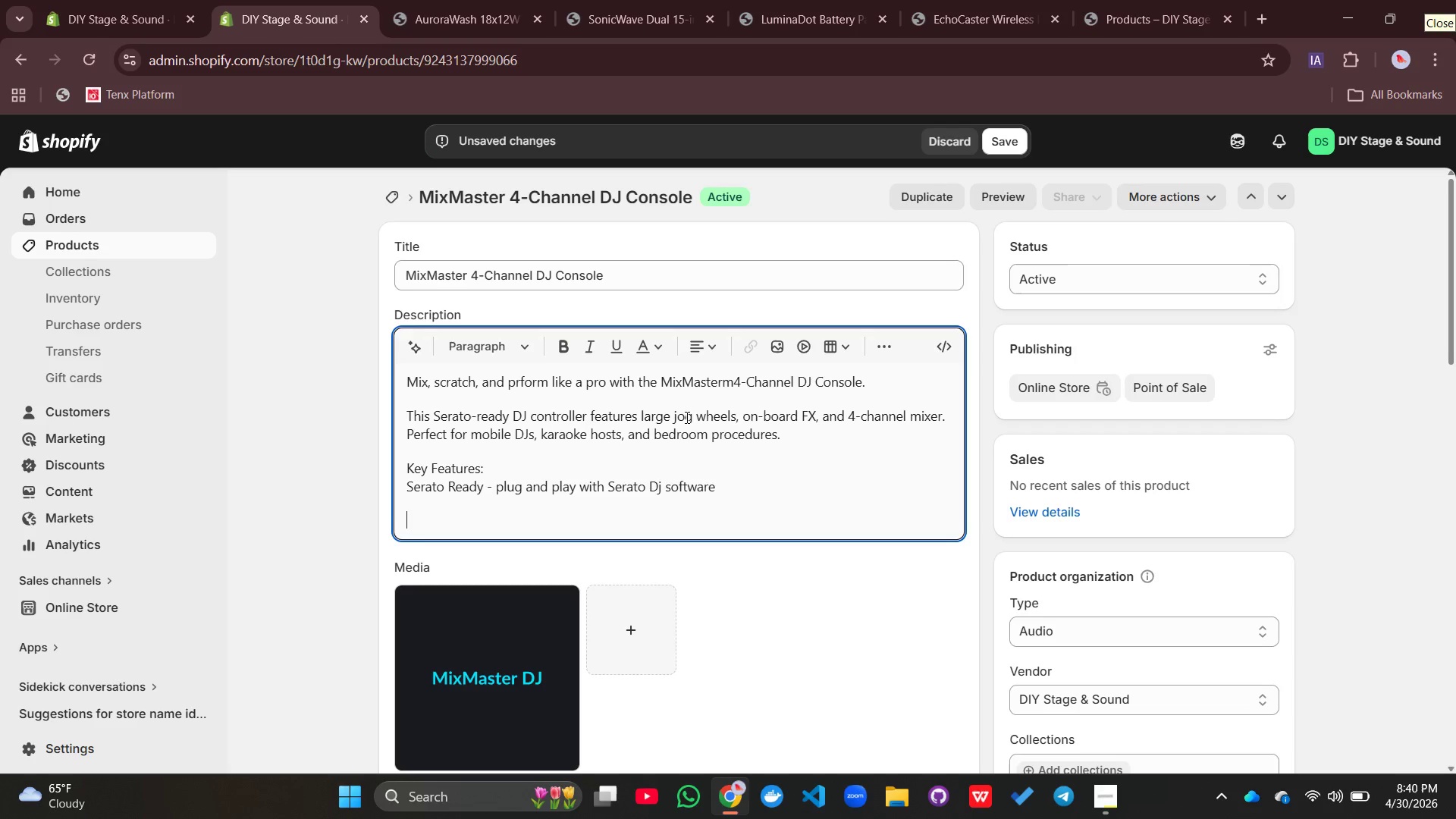 
type(Large Jog Eheels)
key(Backspace)
key(Backspace)
key(Backspace)
key(Backspace)
key(Backspace)
key(Backspace)
type(w)
key(Backspace)
type(Wh)
 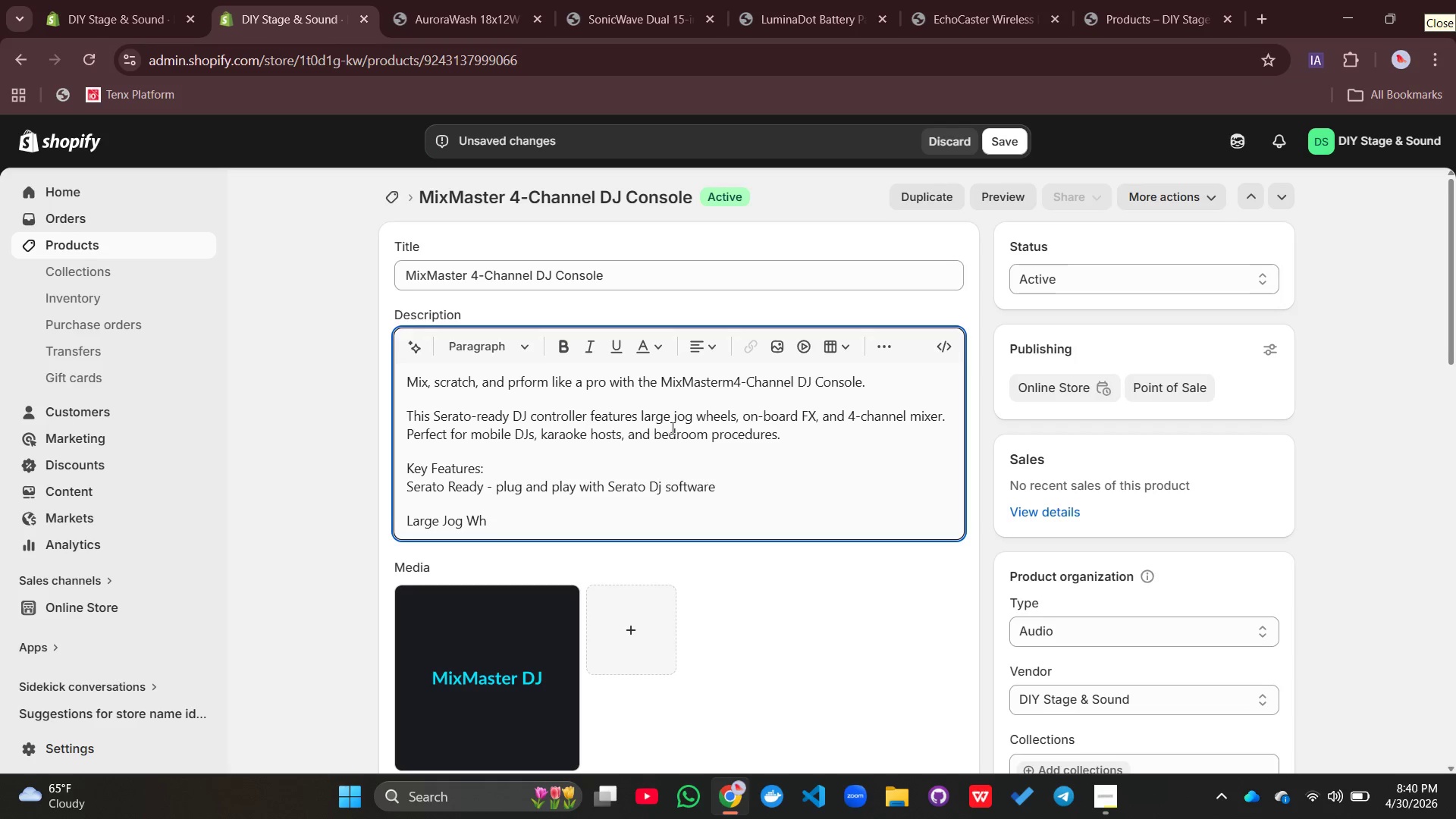 
type(eels - Precision scrat)
 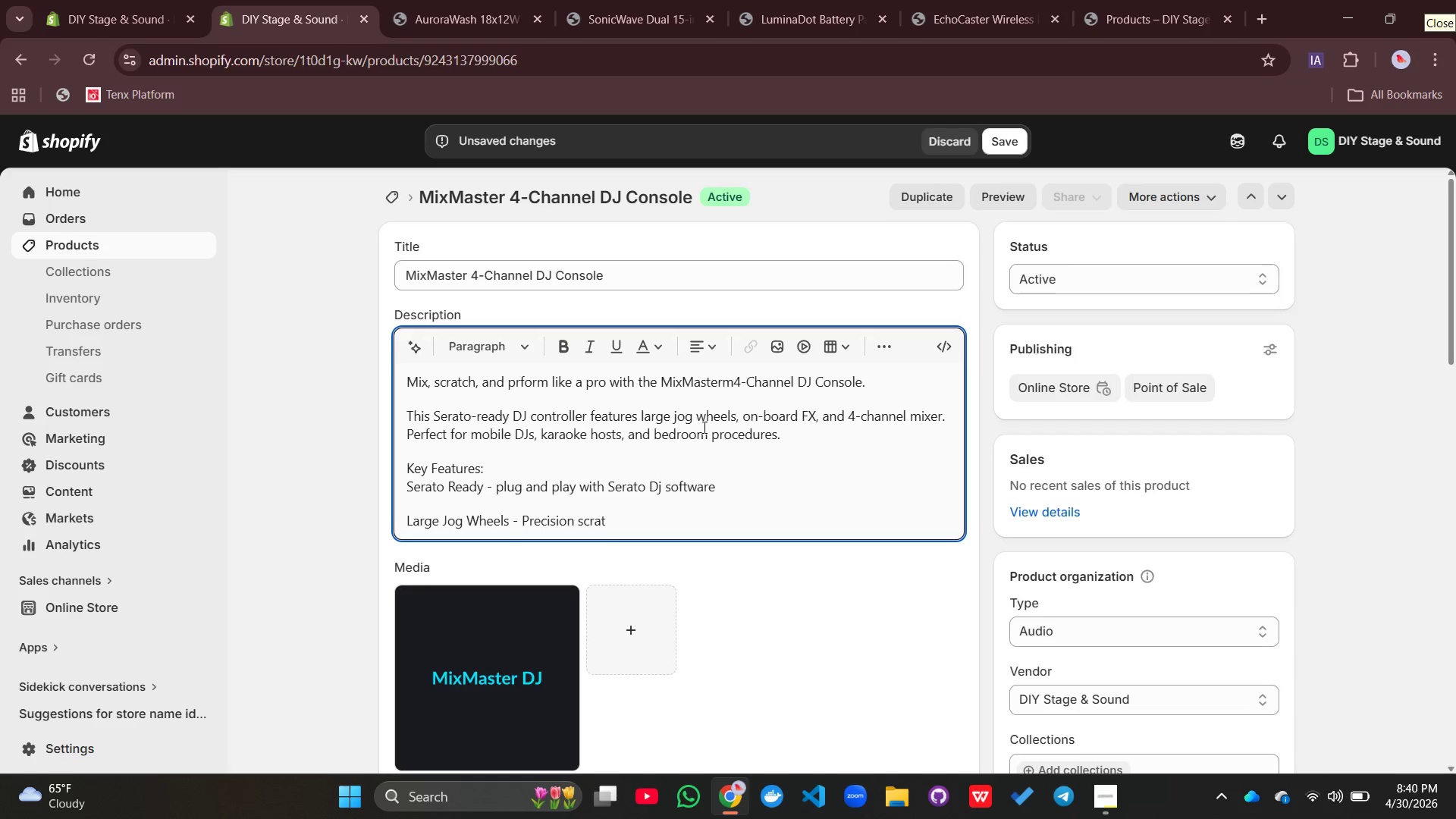 
type(chin)
 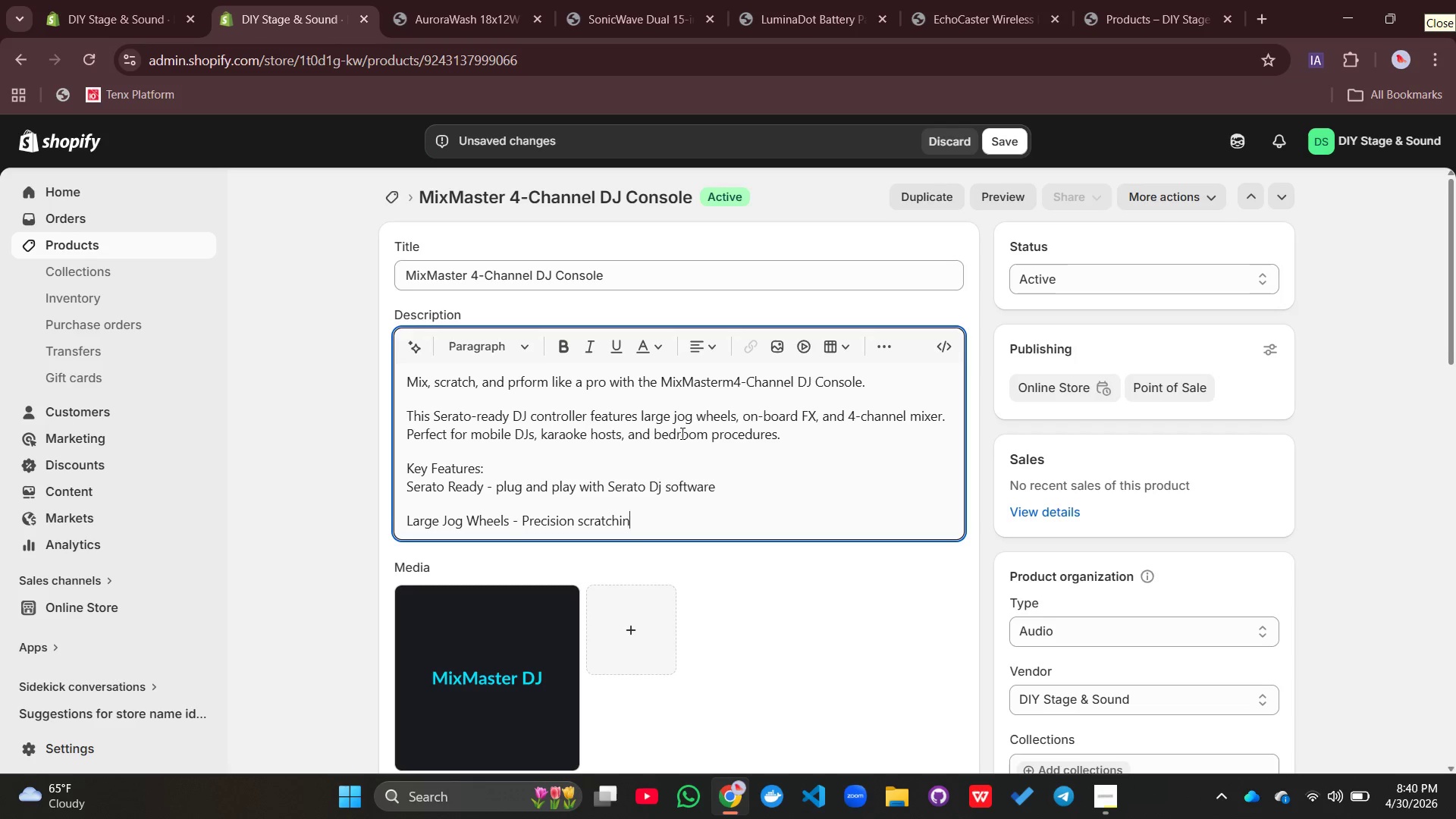 
type(g and cueing)
 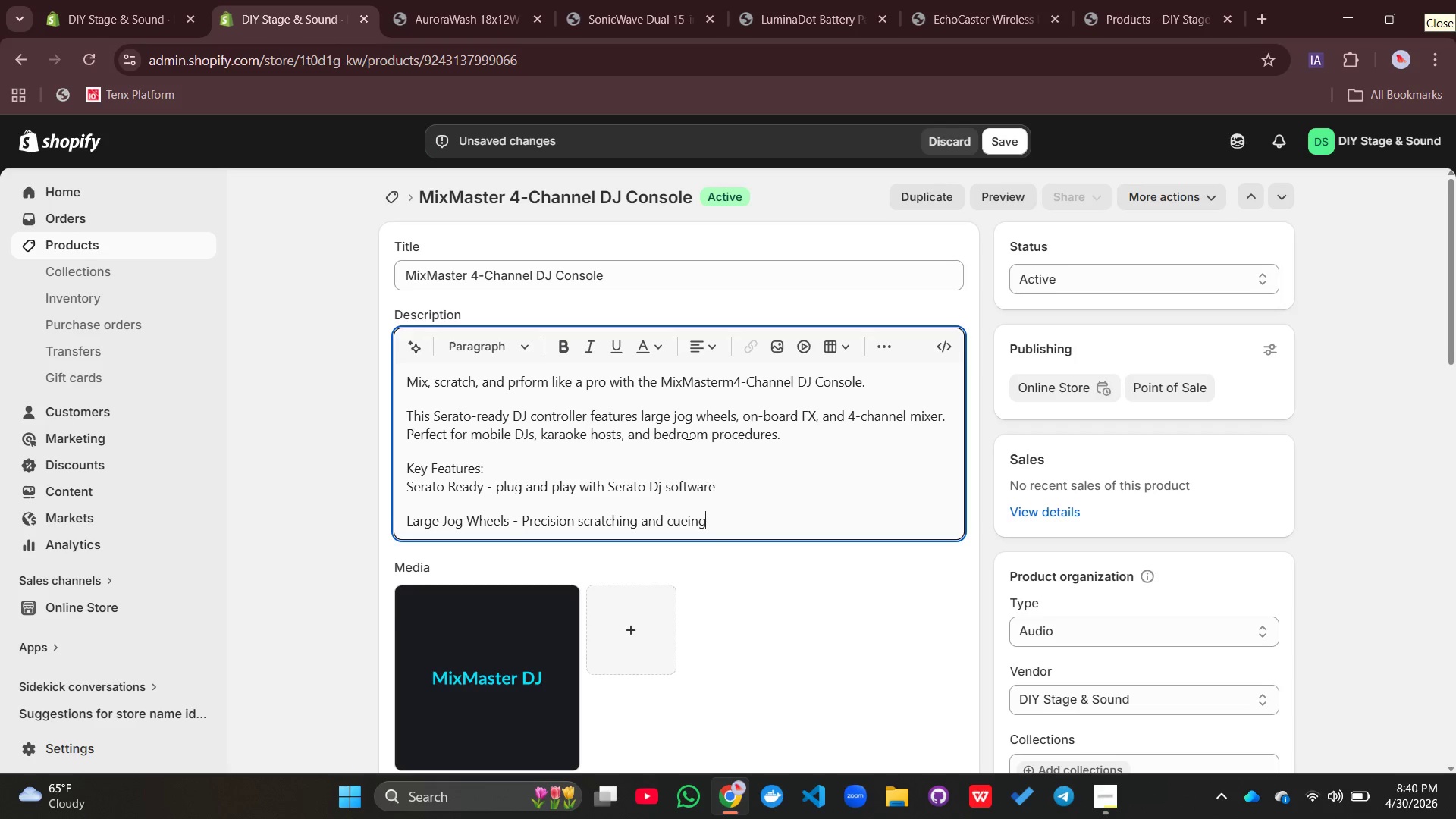 
key(Enter)
 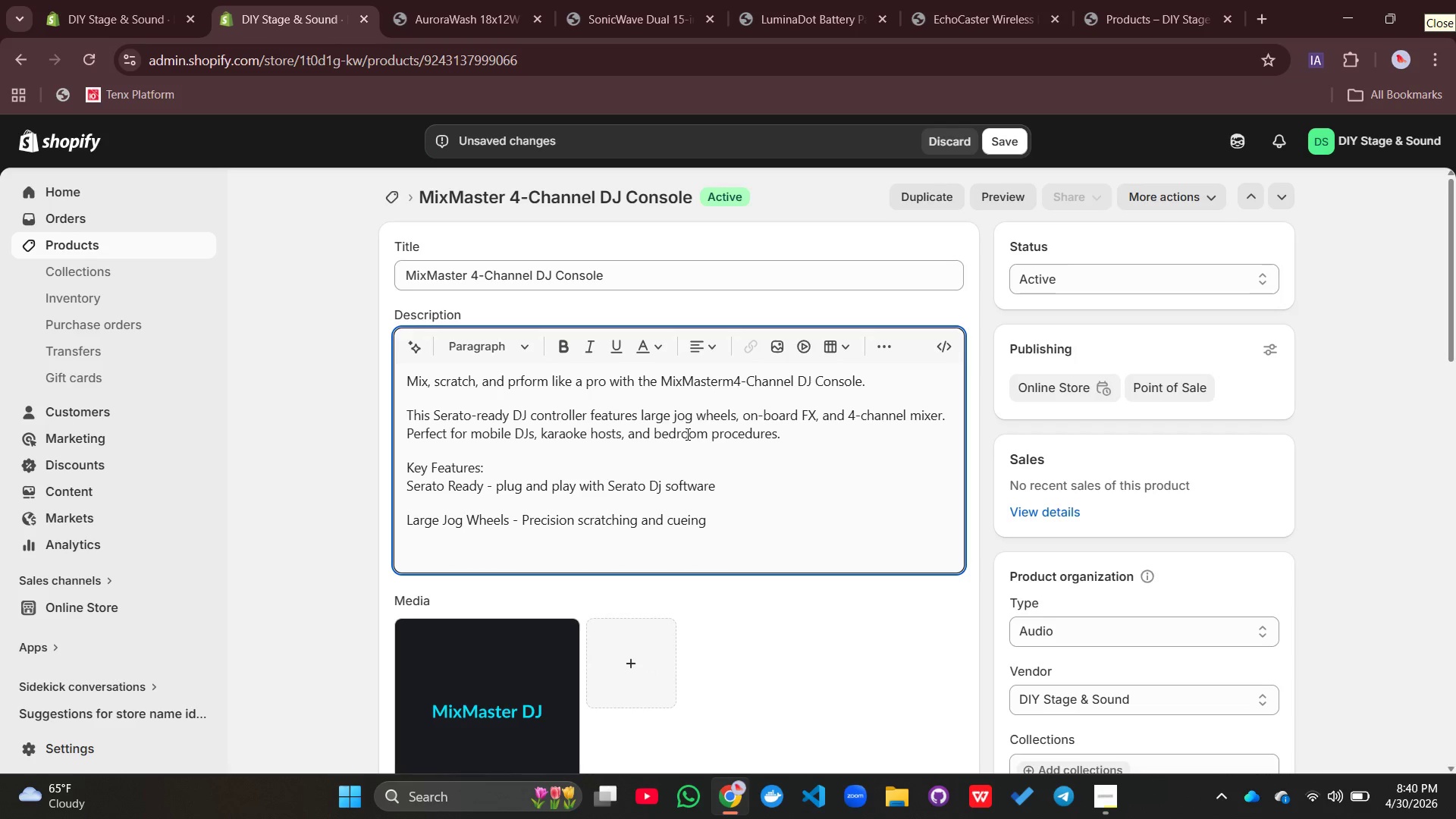 
key(4)
 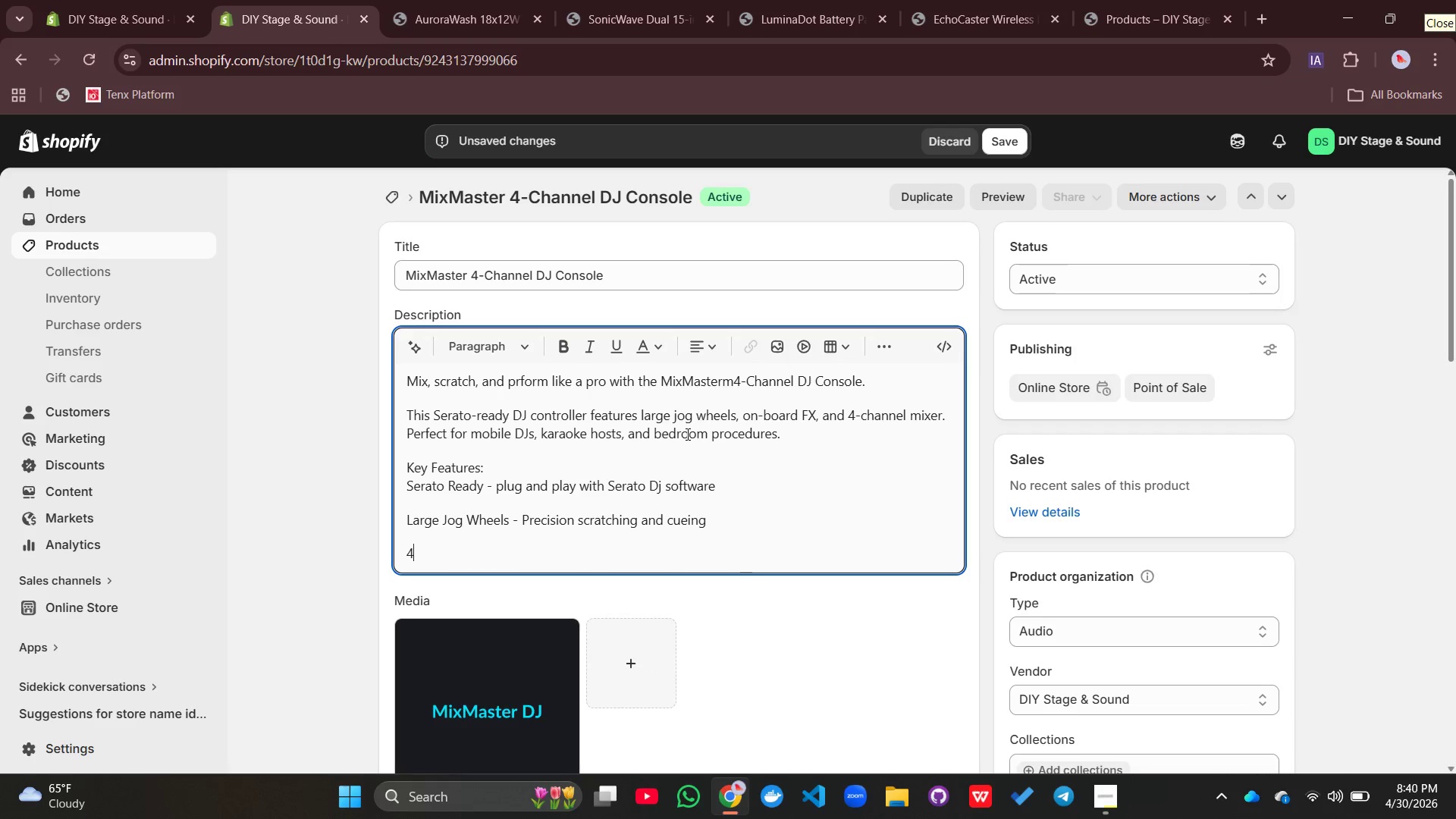 
key(Minus)
 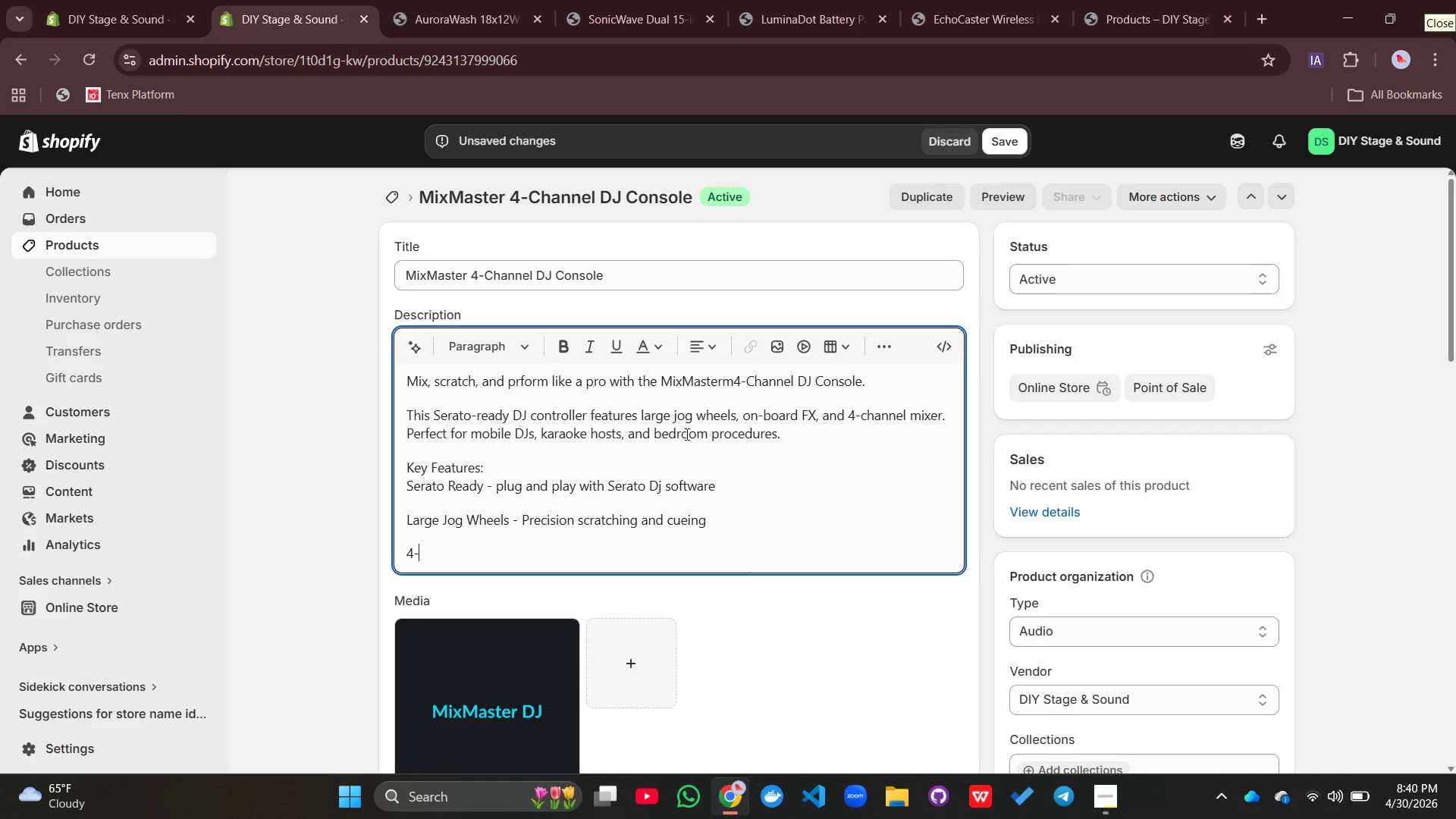 
key(Shift+ShiftLeft)
 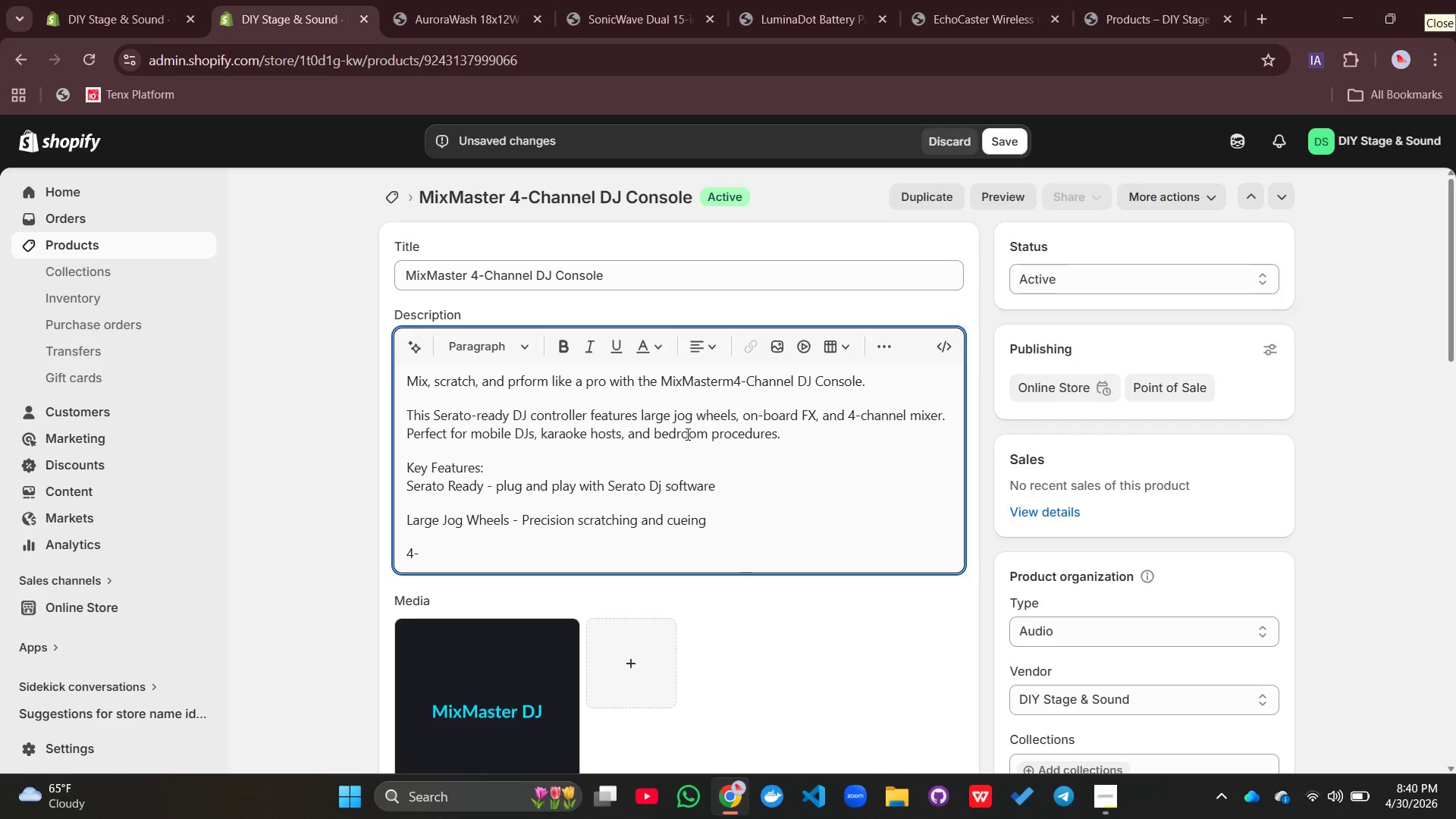 
key(Shift+C)
 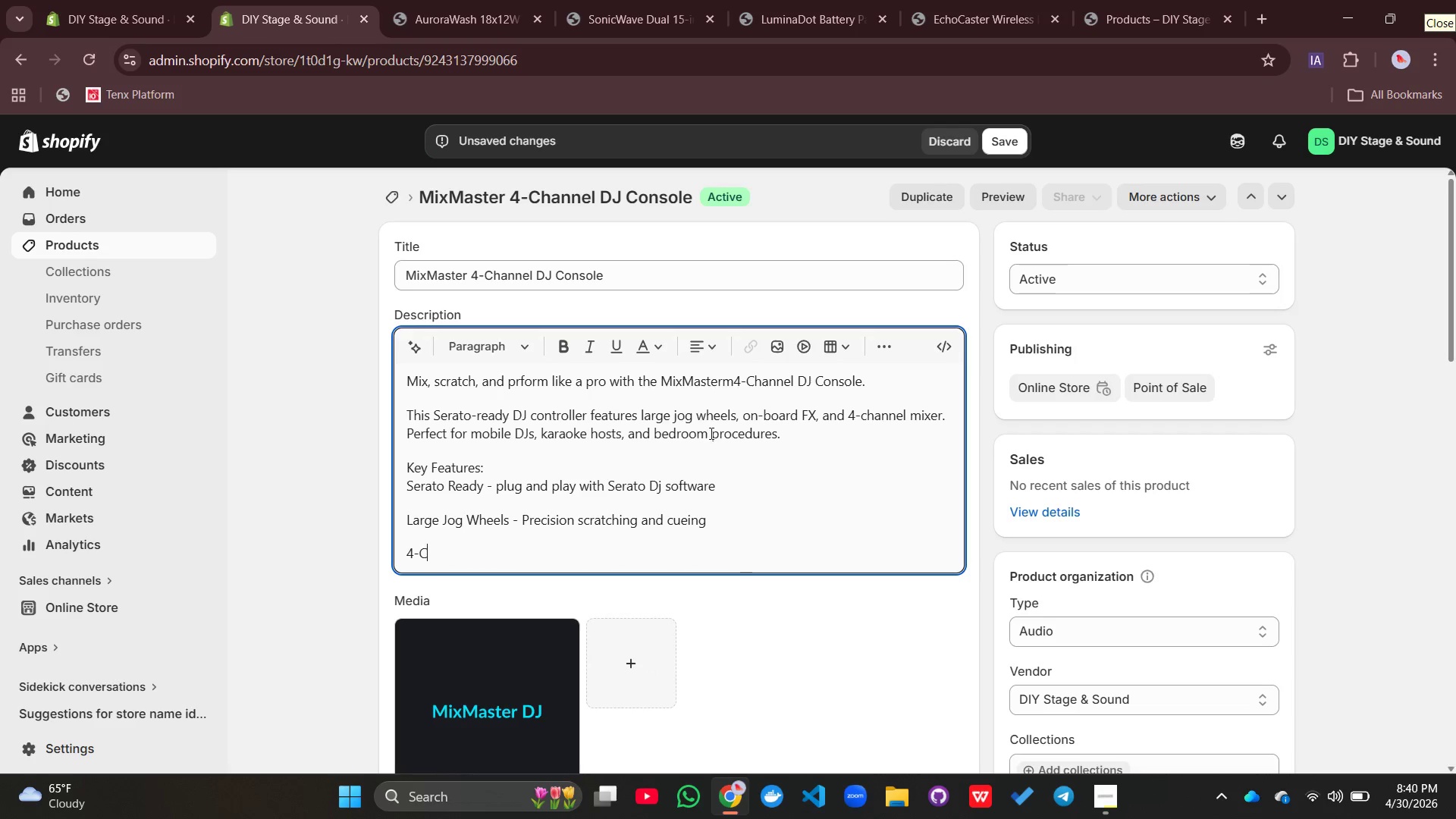 
type(hannel Mixer =)
key(Backspace)
type(- Connect)
 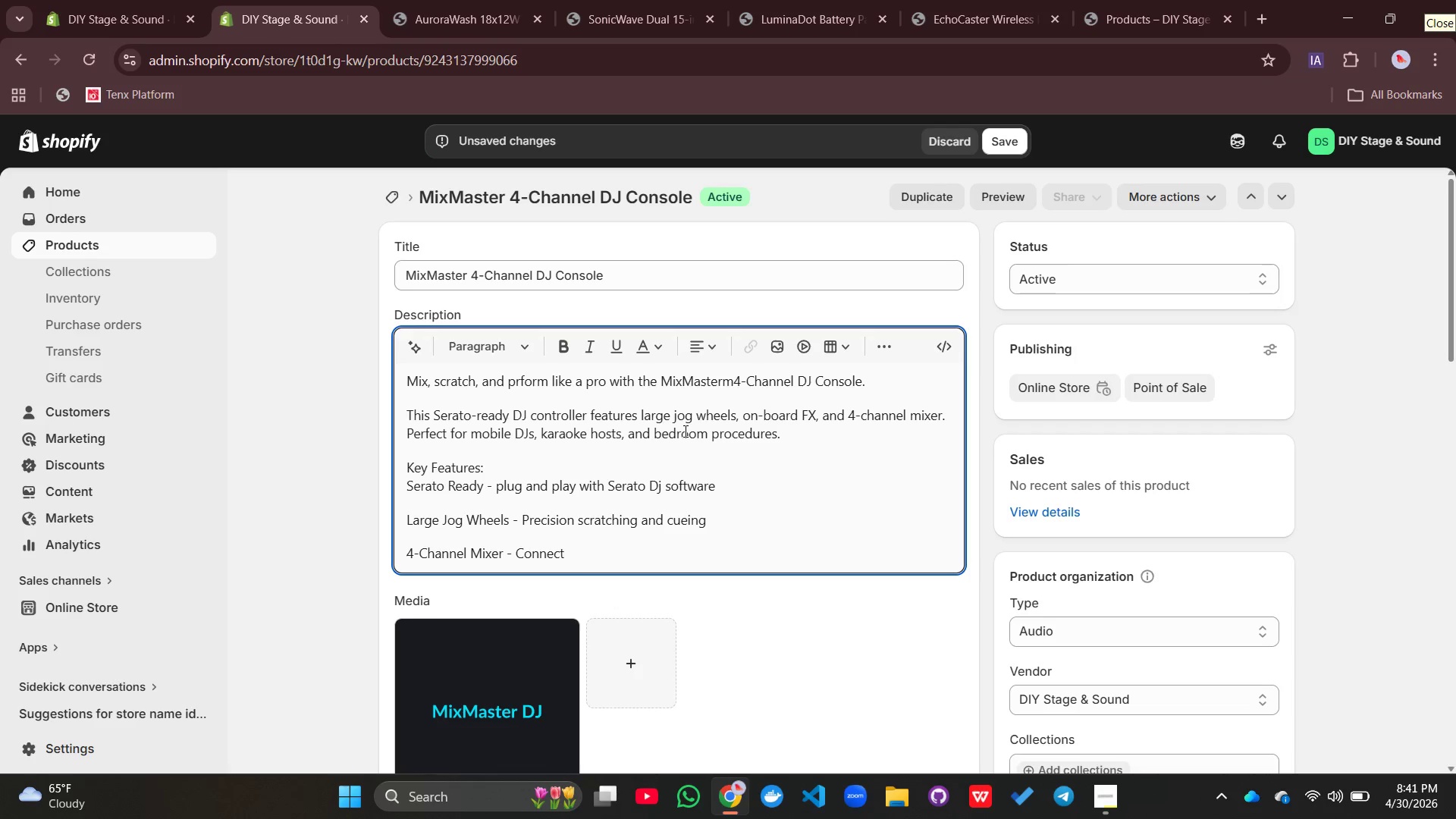 
key(Space)
 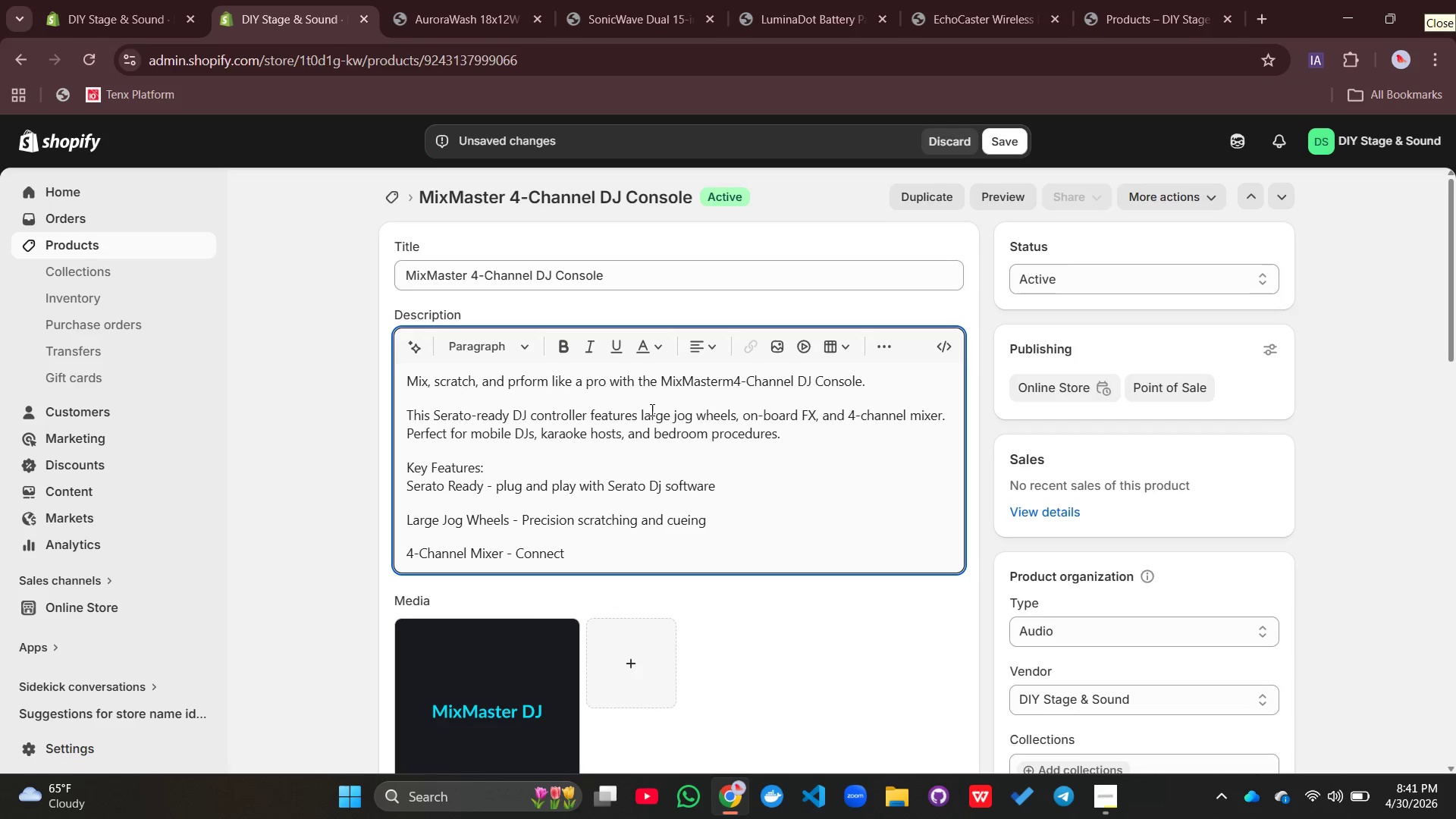 
key(M)
 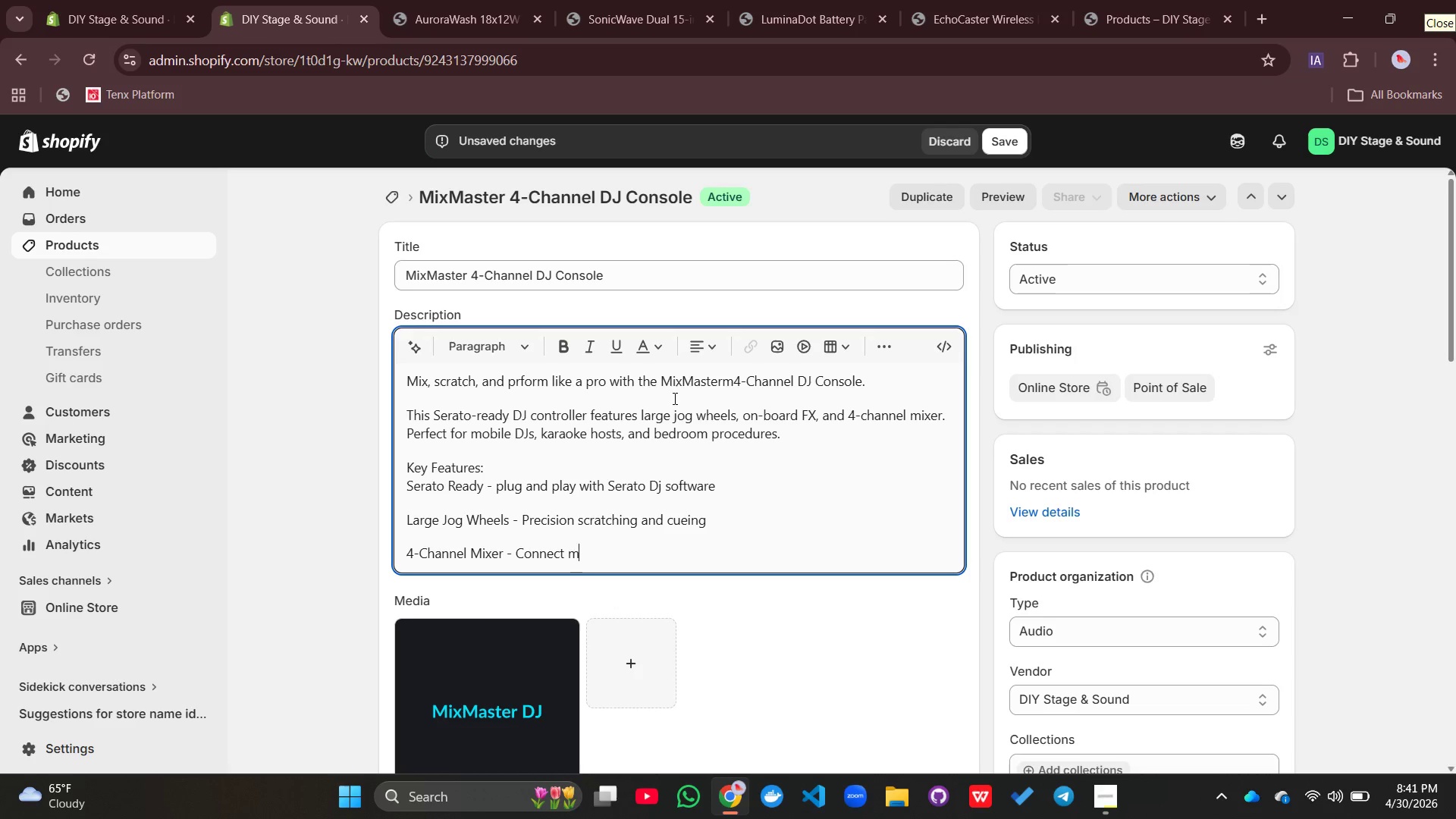 
type(ultiple music soures)
 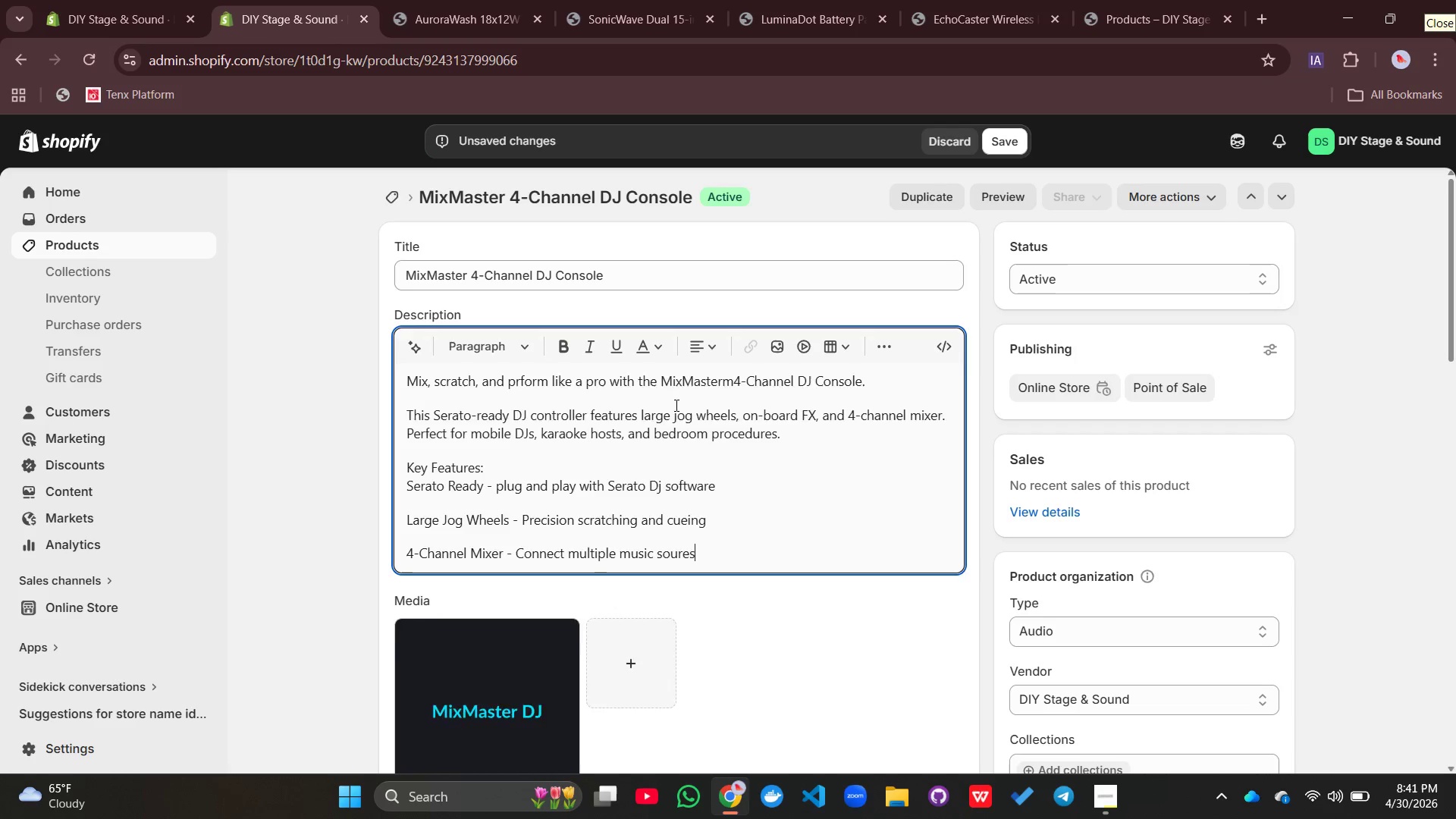 
key(Enter)
 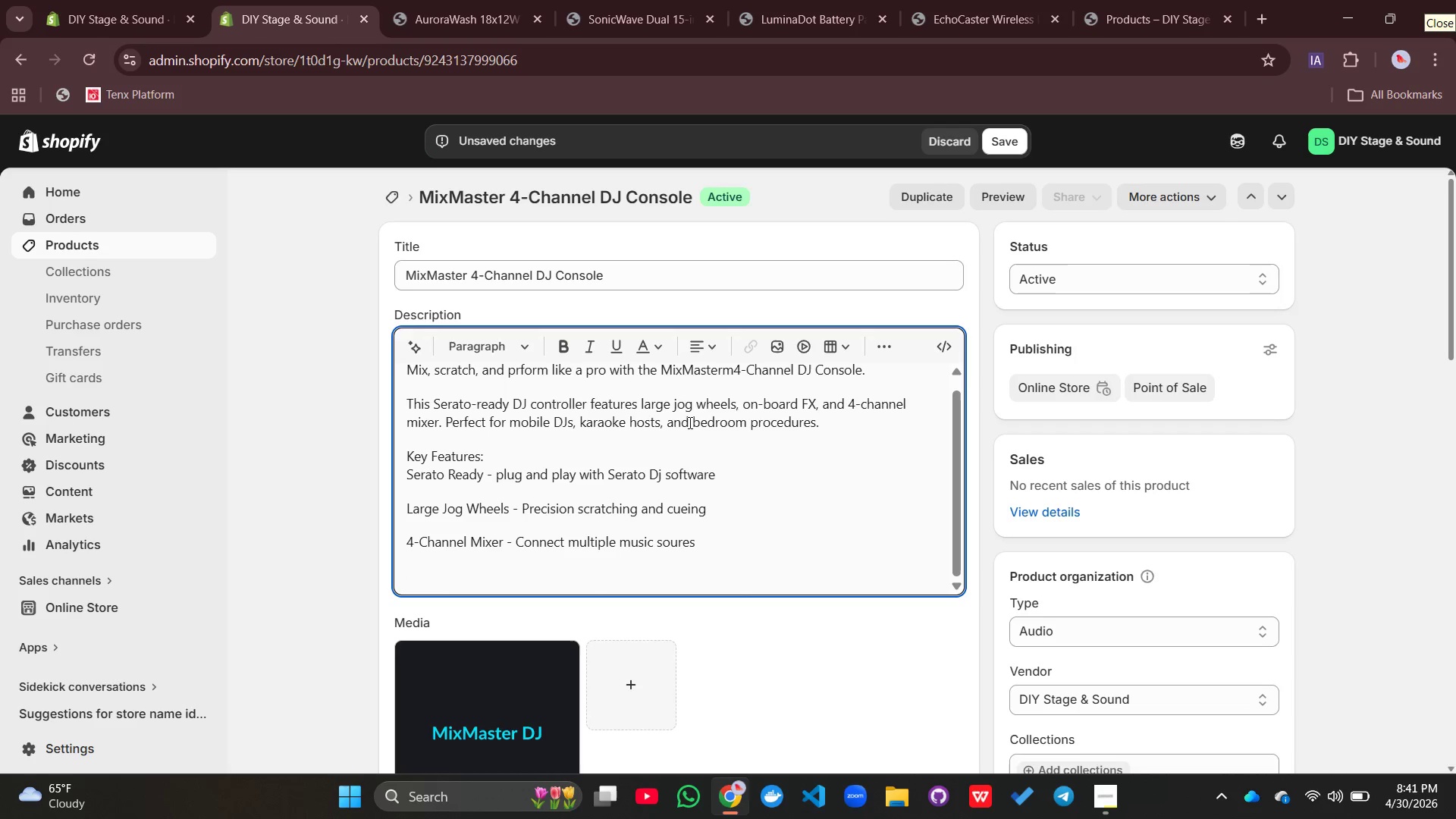 
type(ON-b)
 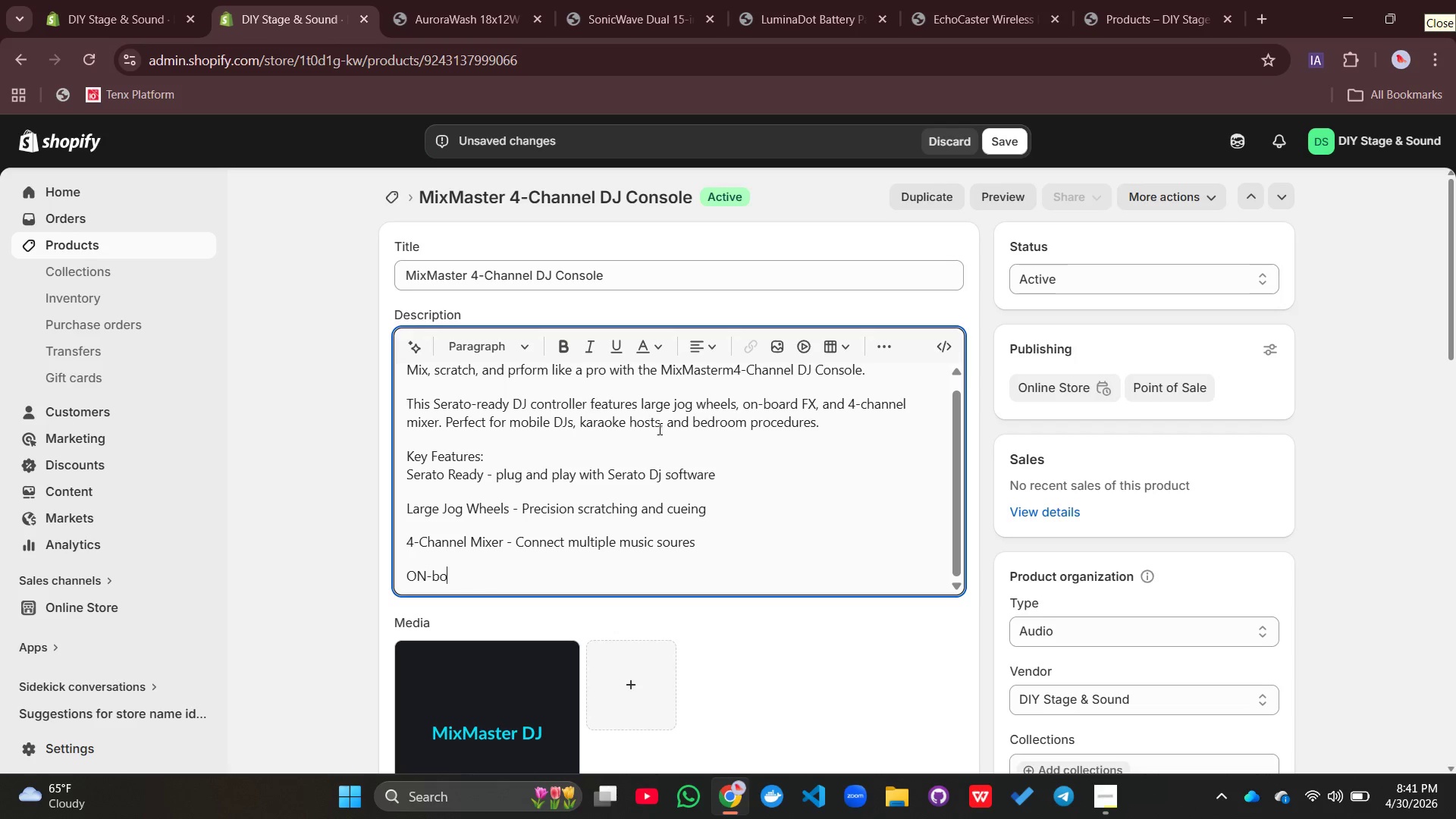 
type(oare)
key(Backspace)
type(d FX)
 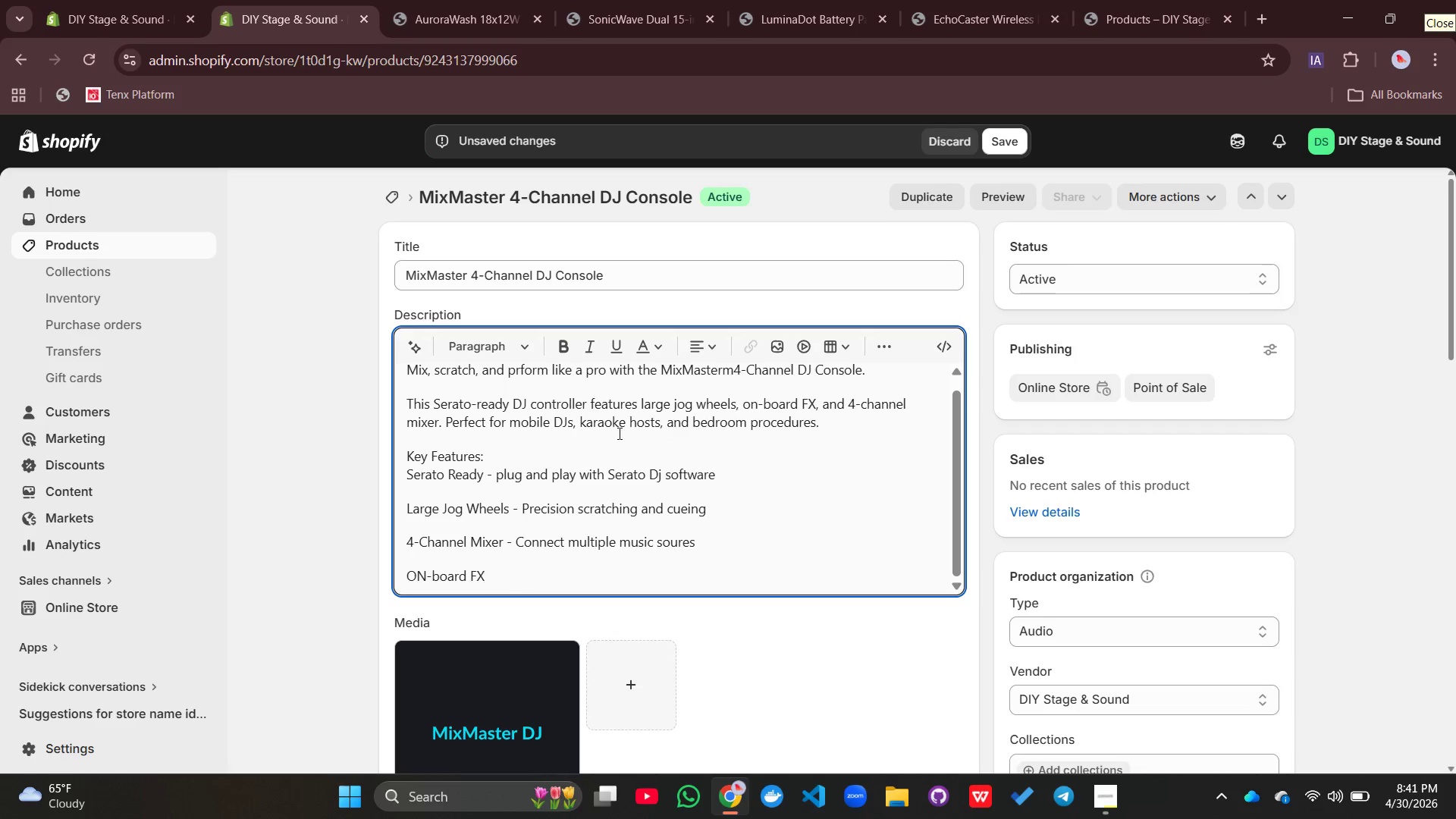 
left_click([427, 574])
 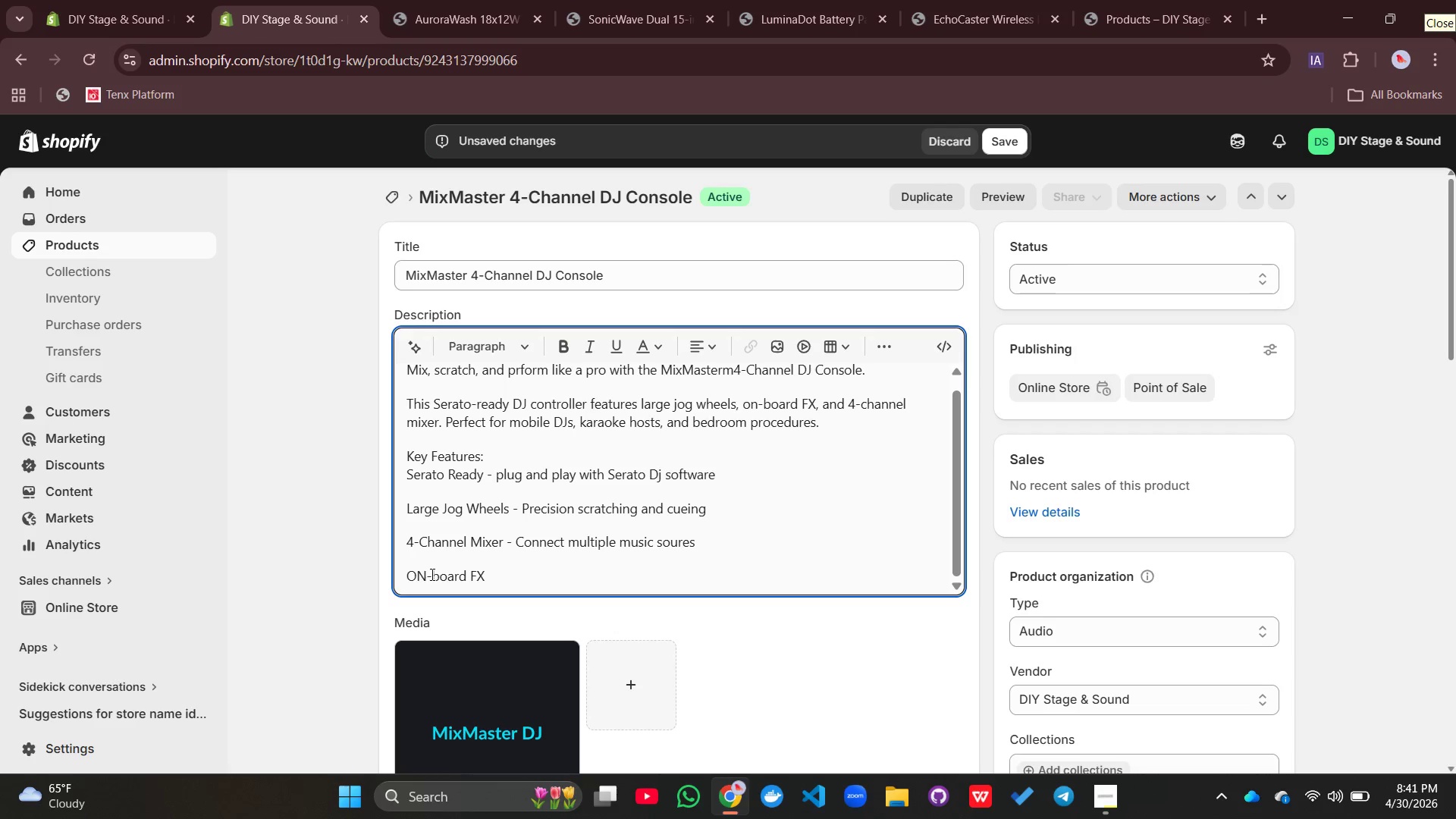 
key(Backspace)
 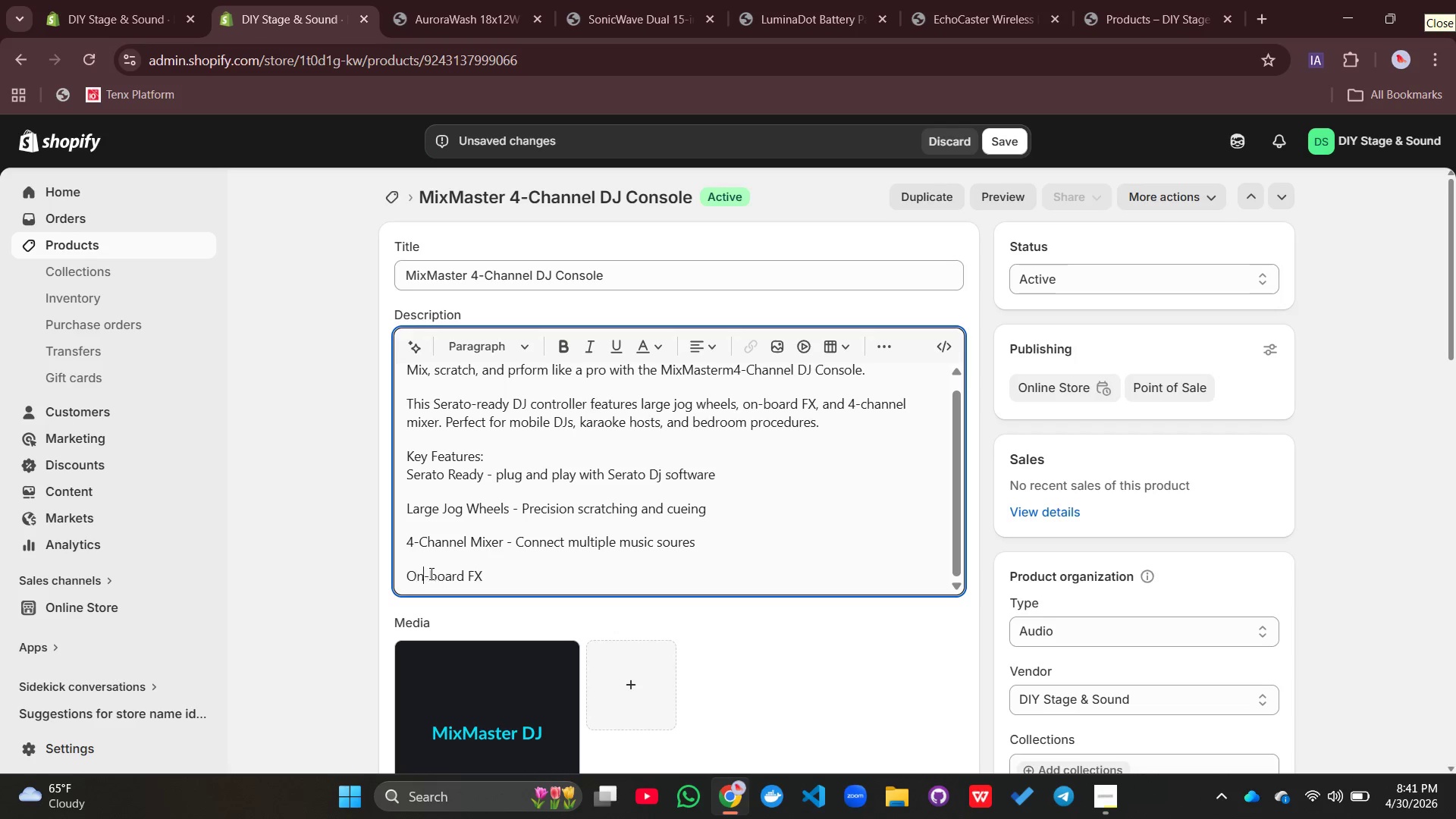 
key(N)
 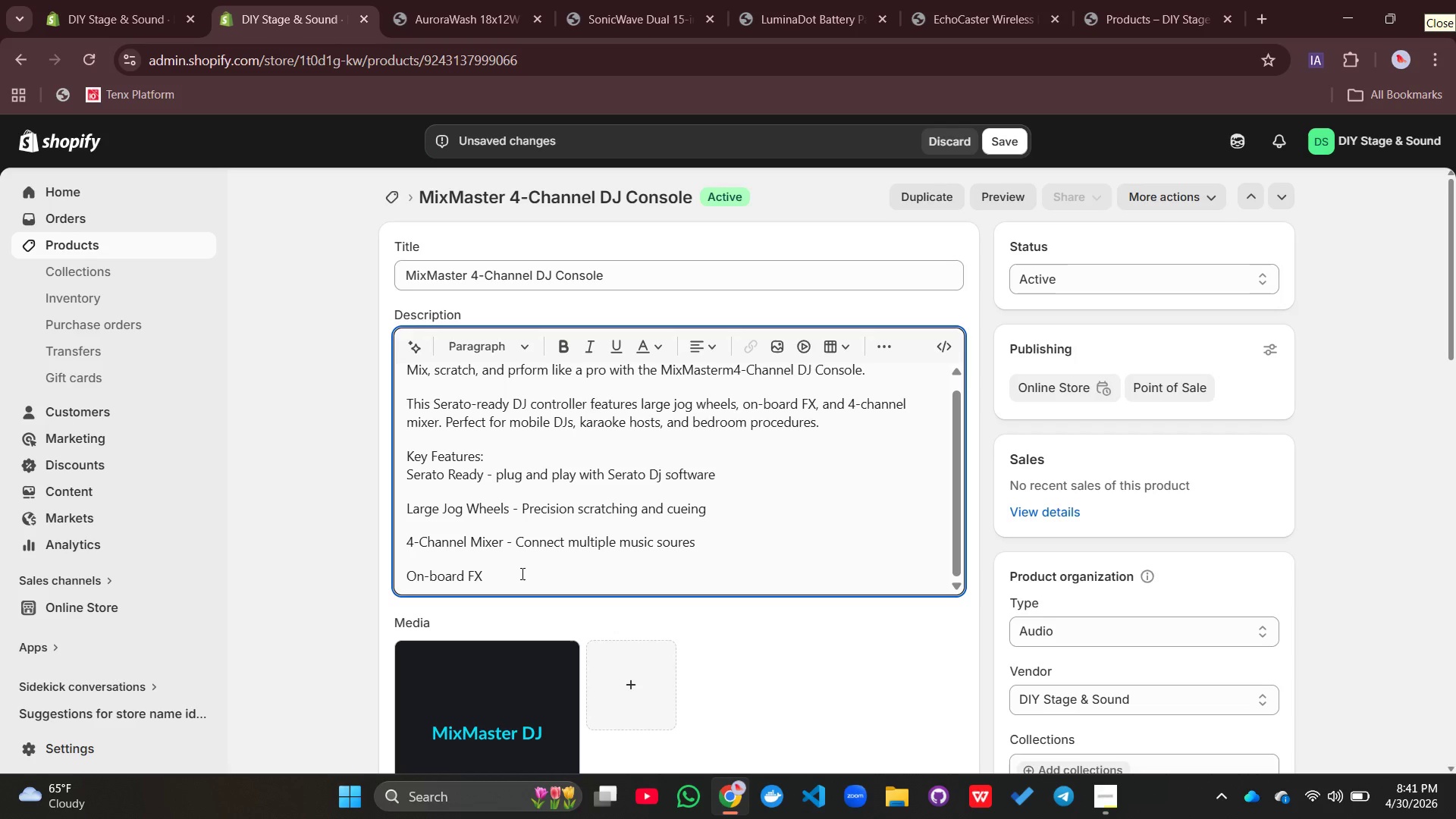 
left_click([521, 573])
 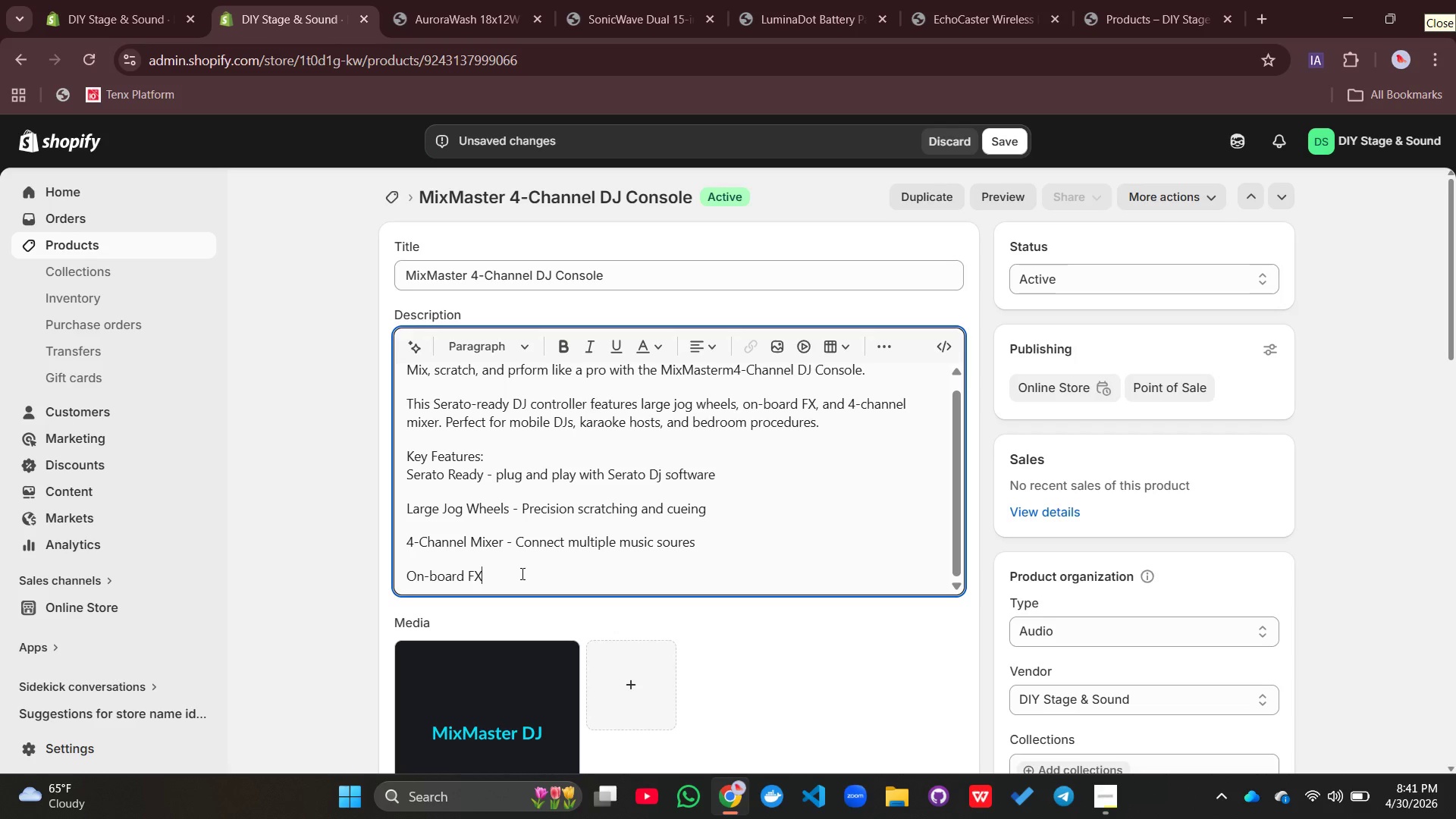 
type( - File)
key(Backspace)
type(ters, ec)
 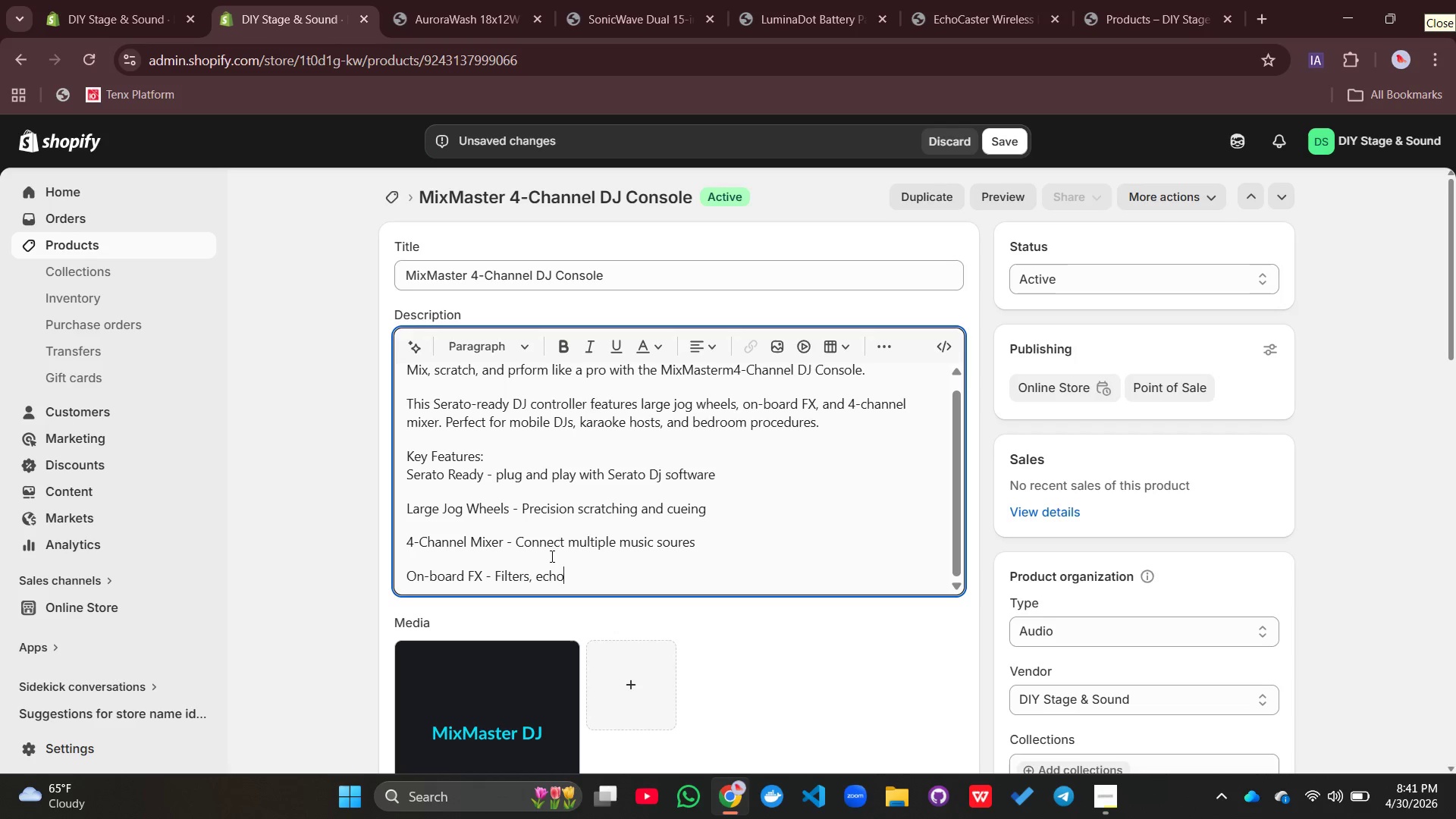 
 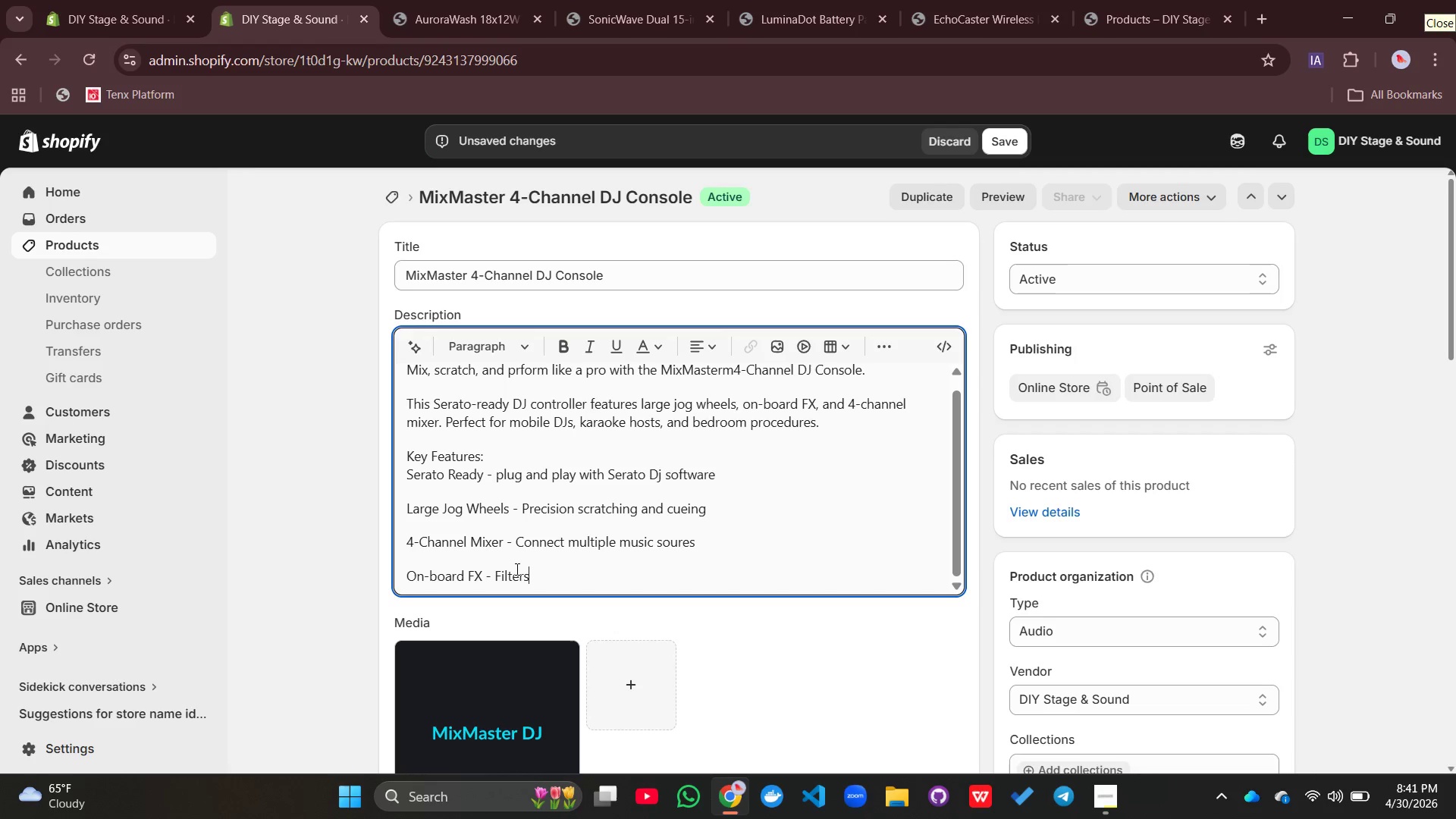 
type(ho, flanger, and more)
 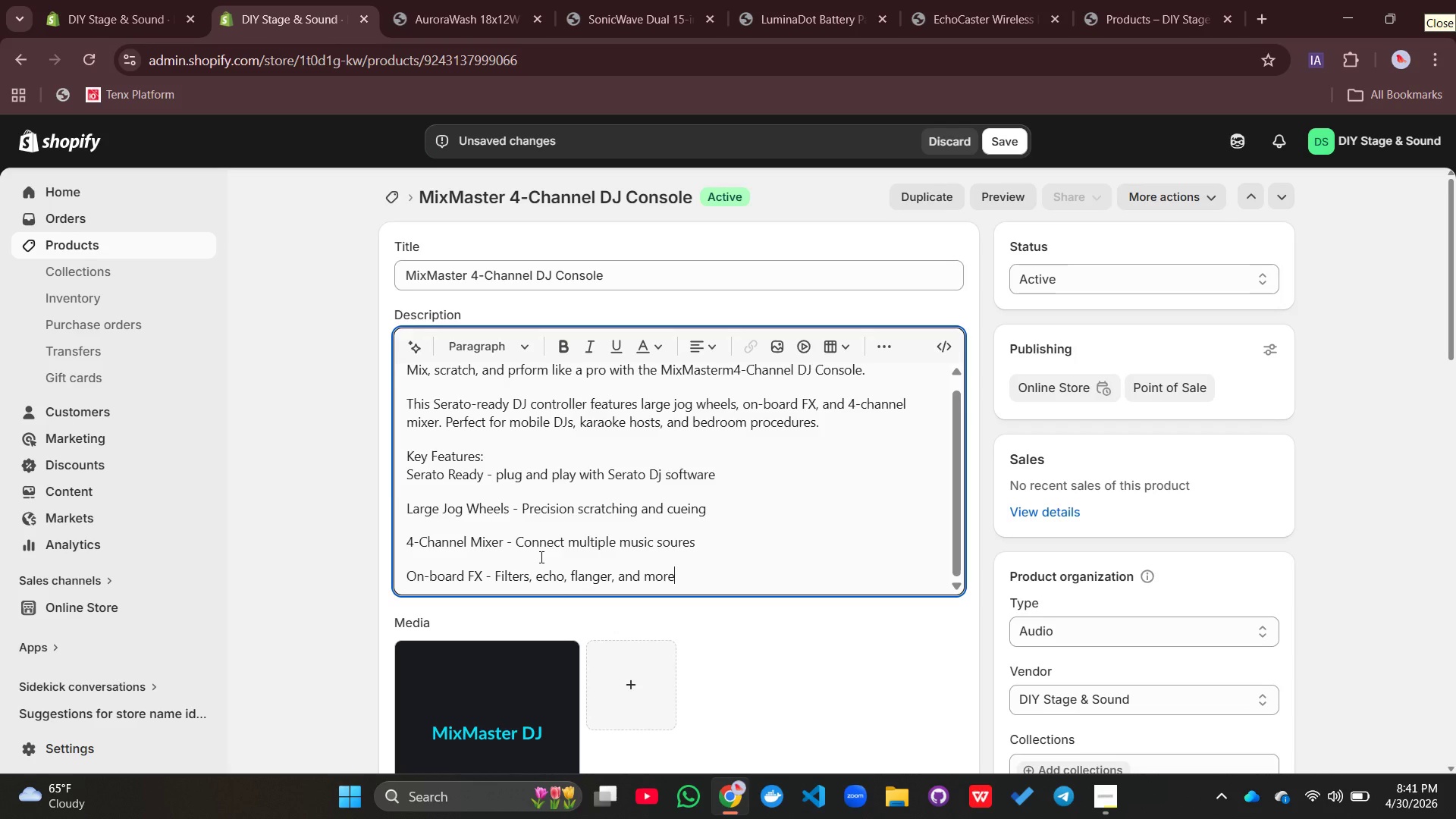 
key(Enter)
 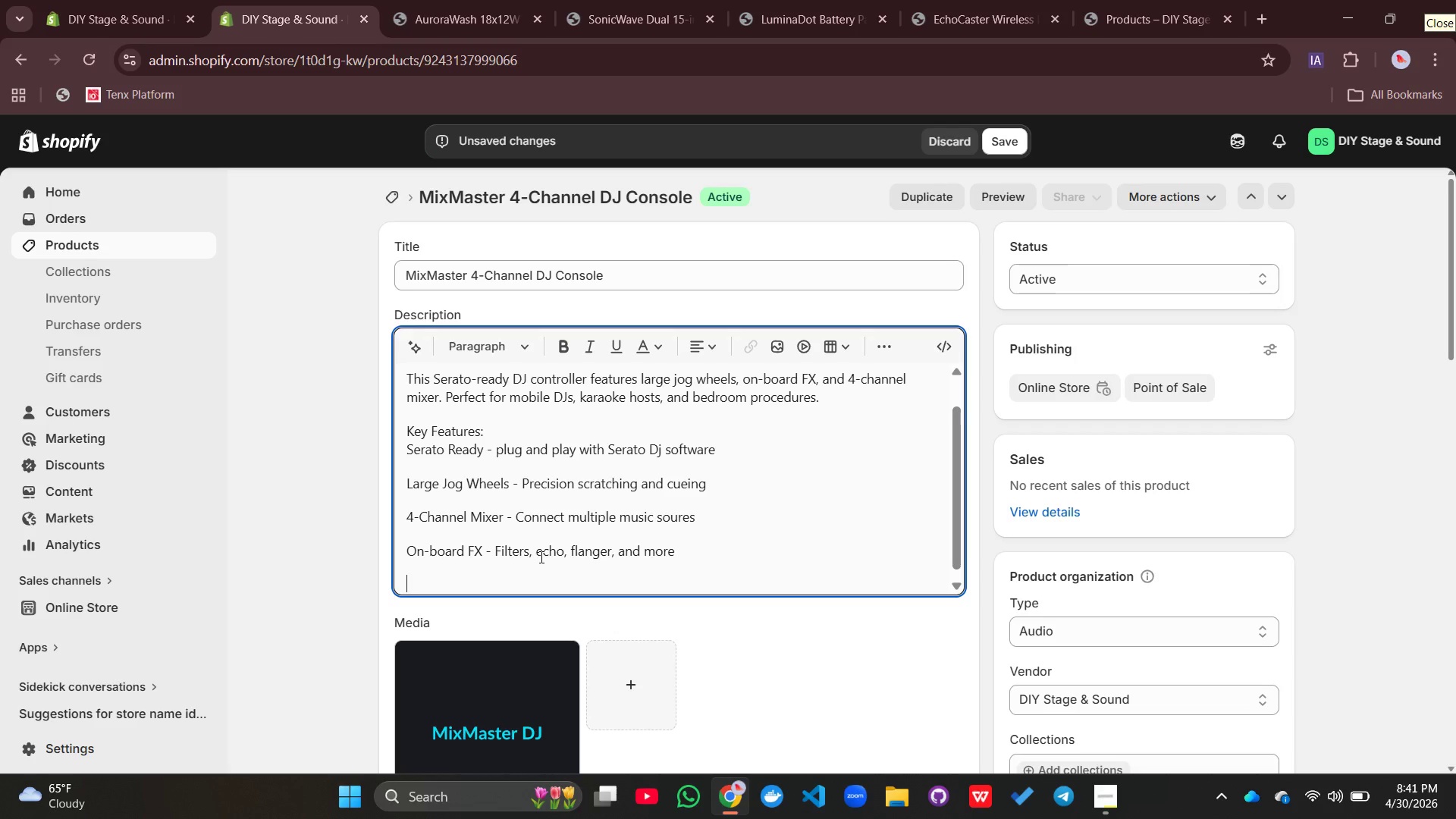 
type(Performance Pads: )
key(Backspace)
key(Backspace)
type( - hot)
key(Backspace)
key(Backspace)
key(Backspace)
type(H)
 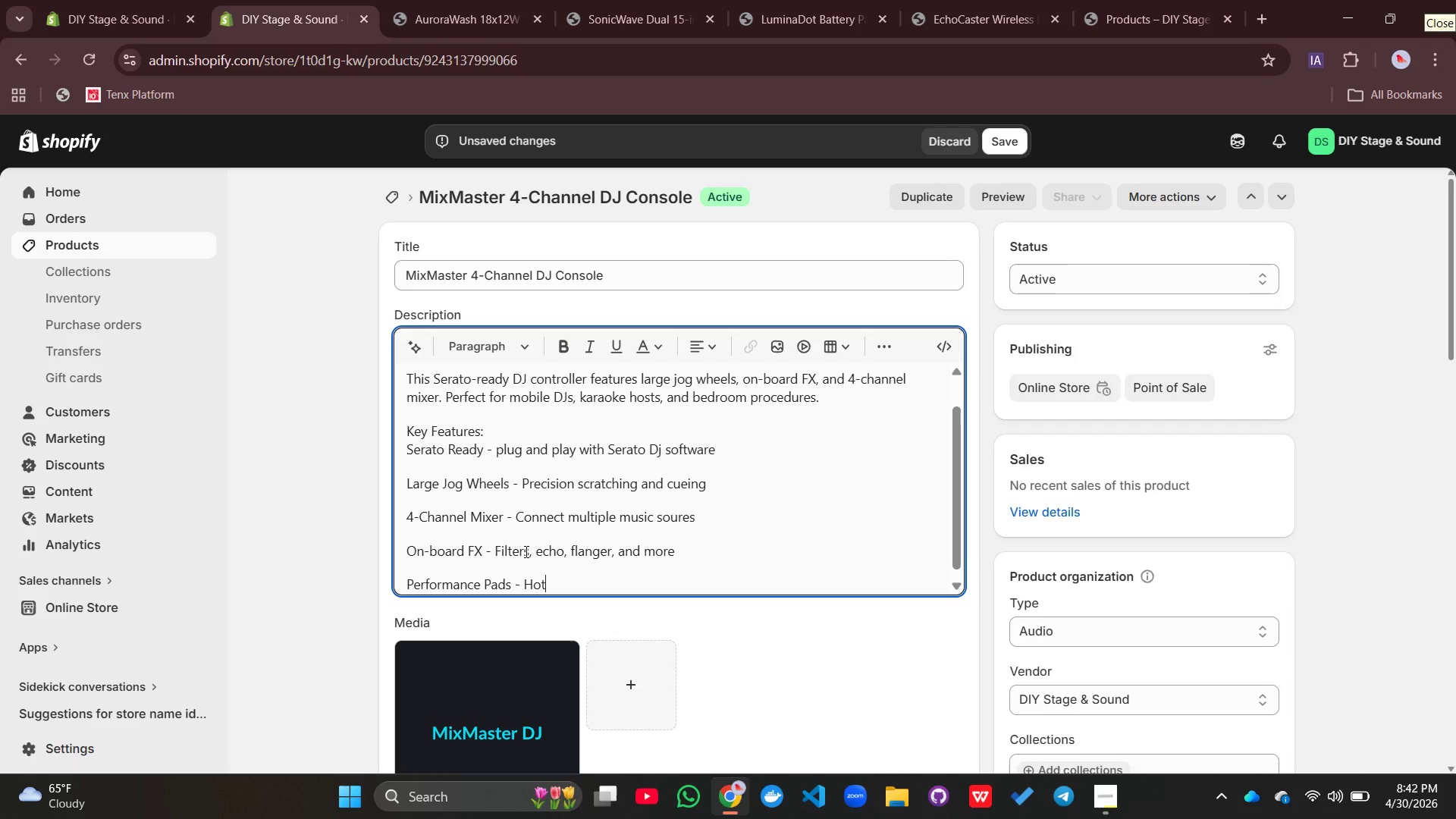 
 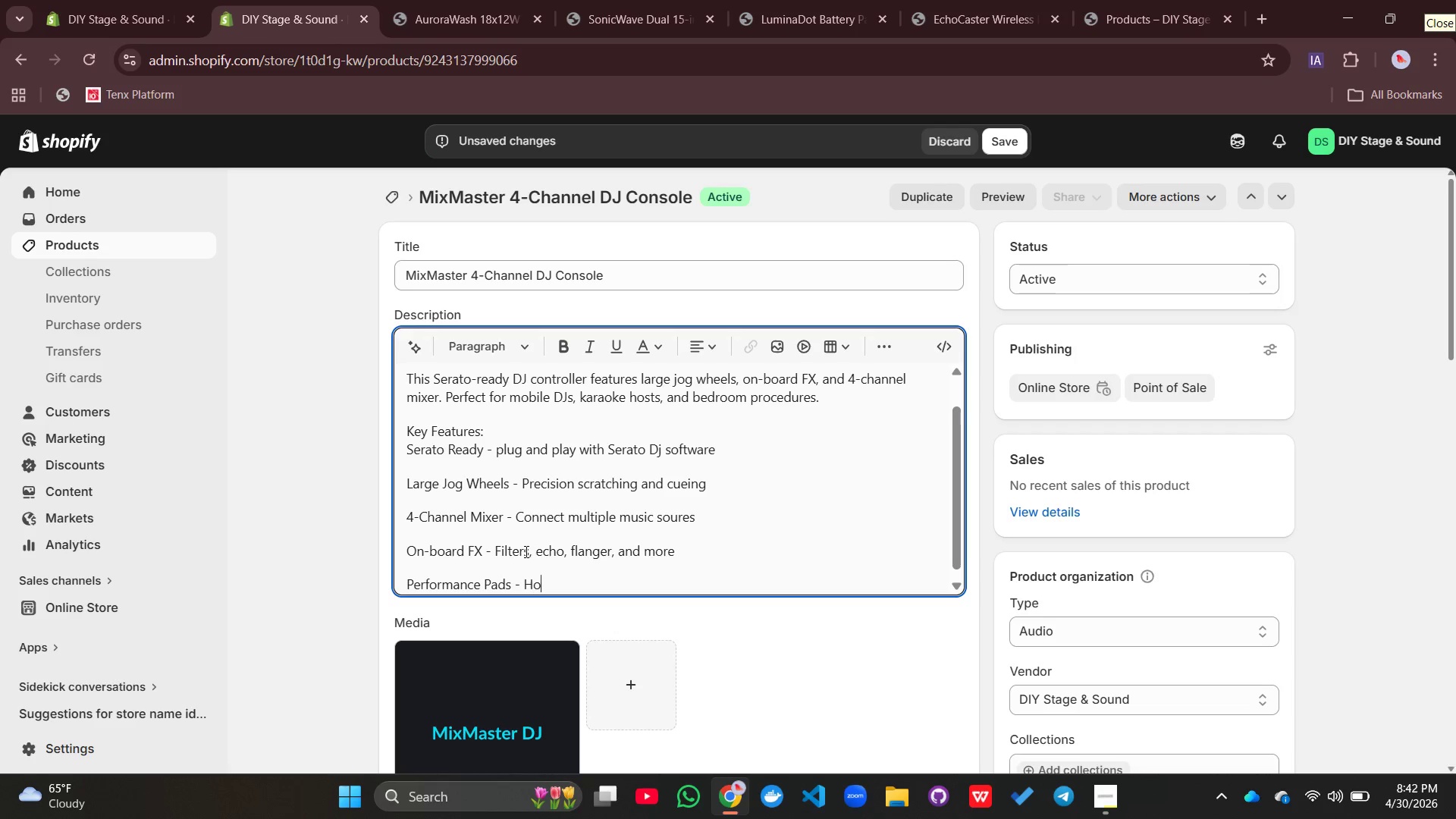 
type(ot cues,)
 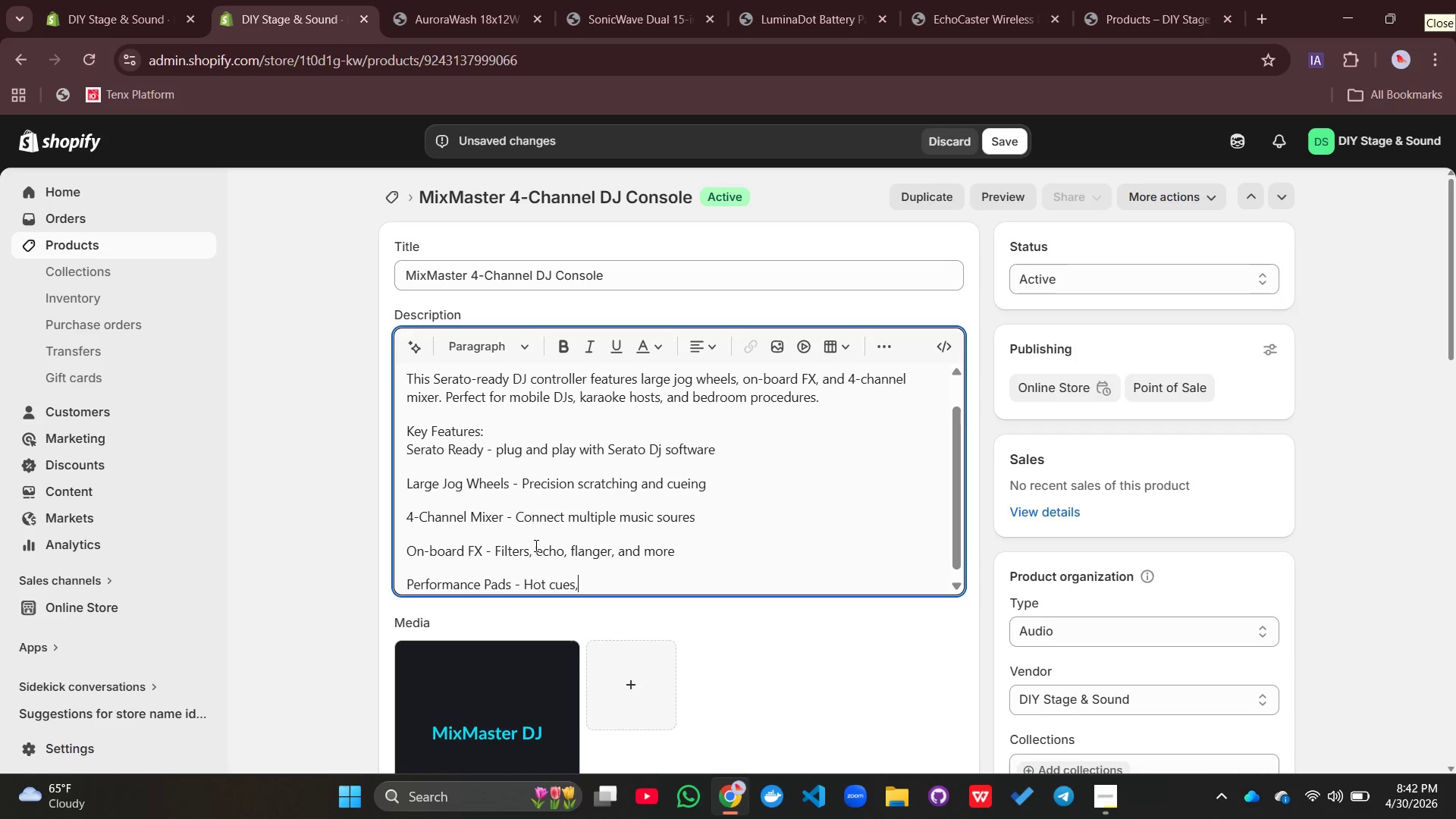 
type( lops, and samples)
 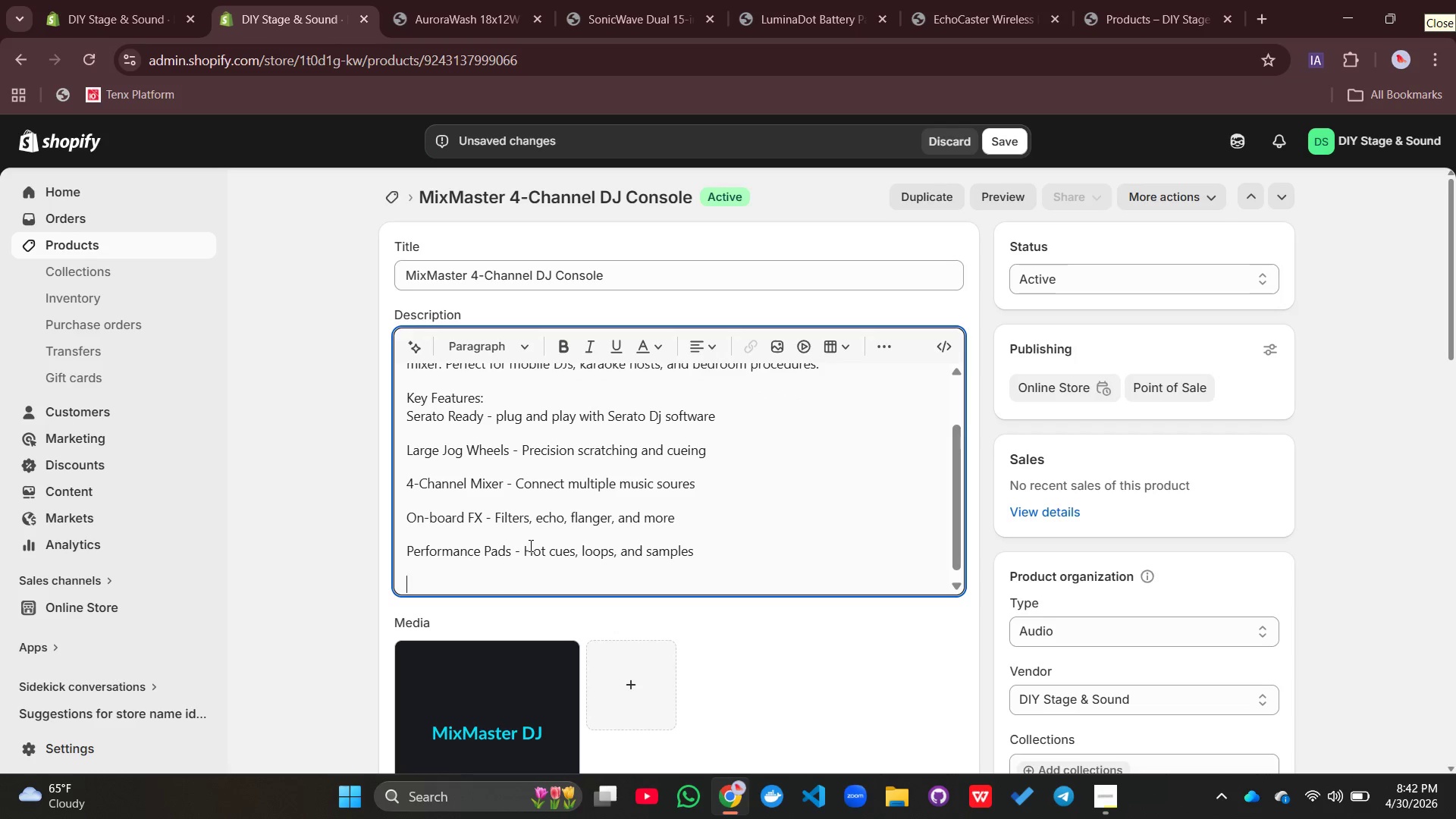 
key(Enter)
 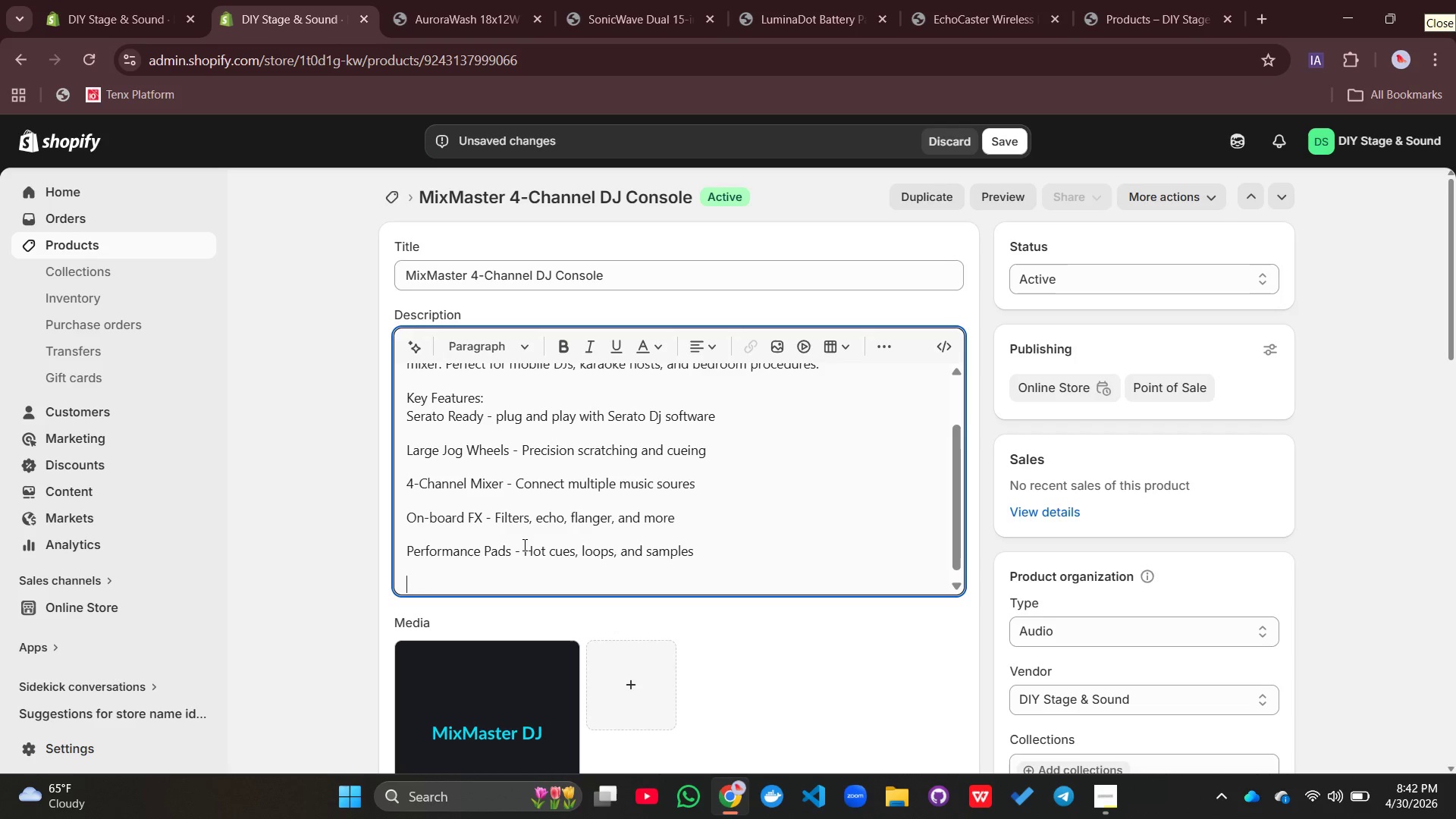 
hold_key(key=ShiftLeft, duration=0.47)
 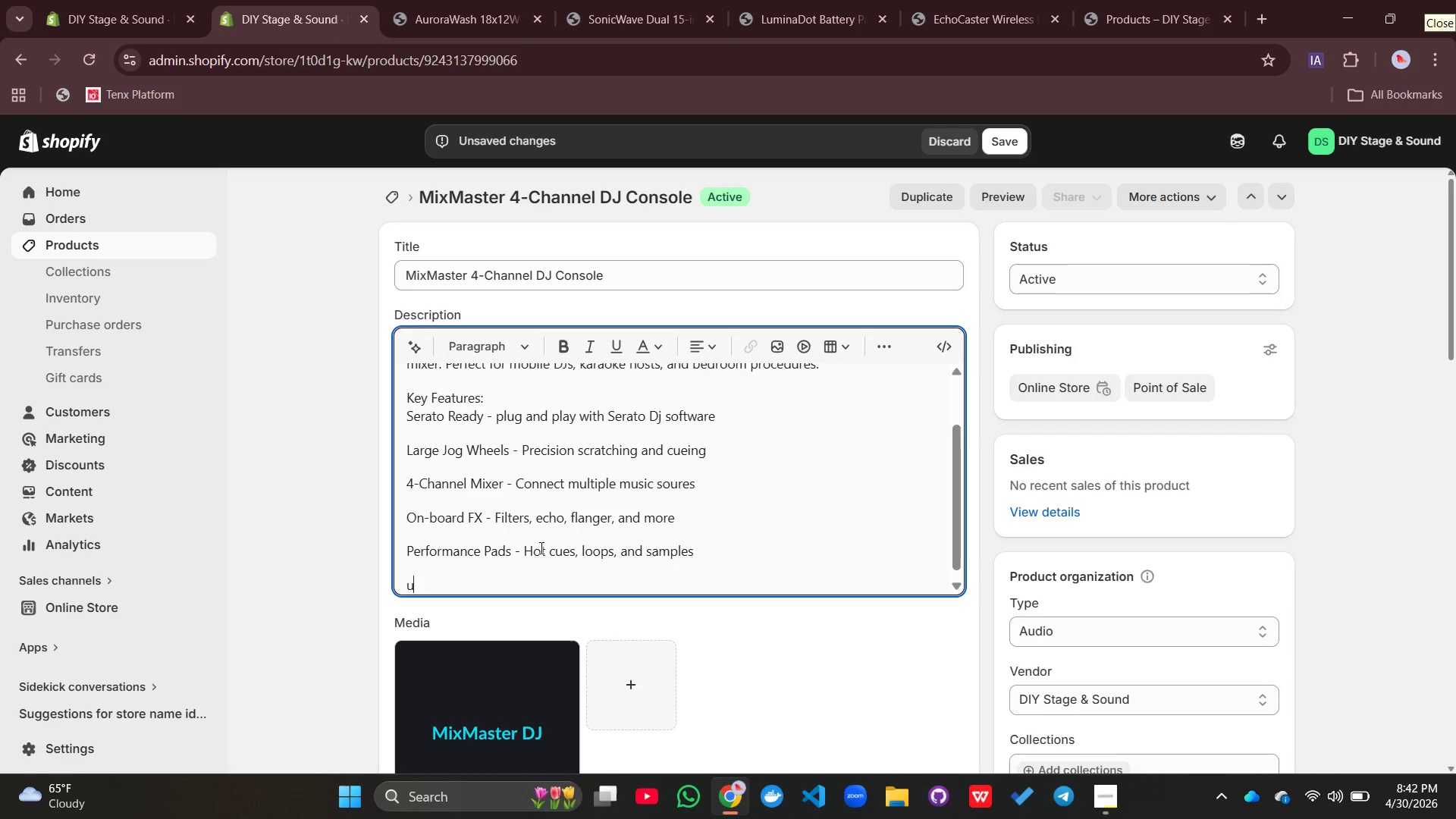 
type(uB)
key(Backspace)
key(Backspace)
type(BUilt)
key(Backspace)
key(Backspace)
key(Backspace)
key(Backspace)
type(uilt-in So)
 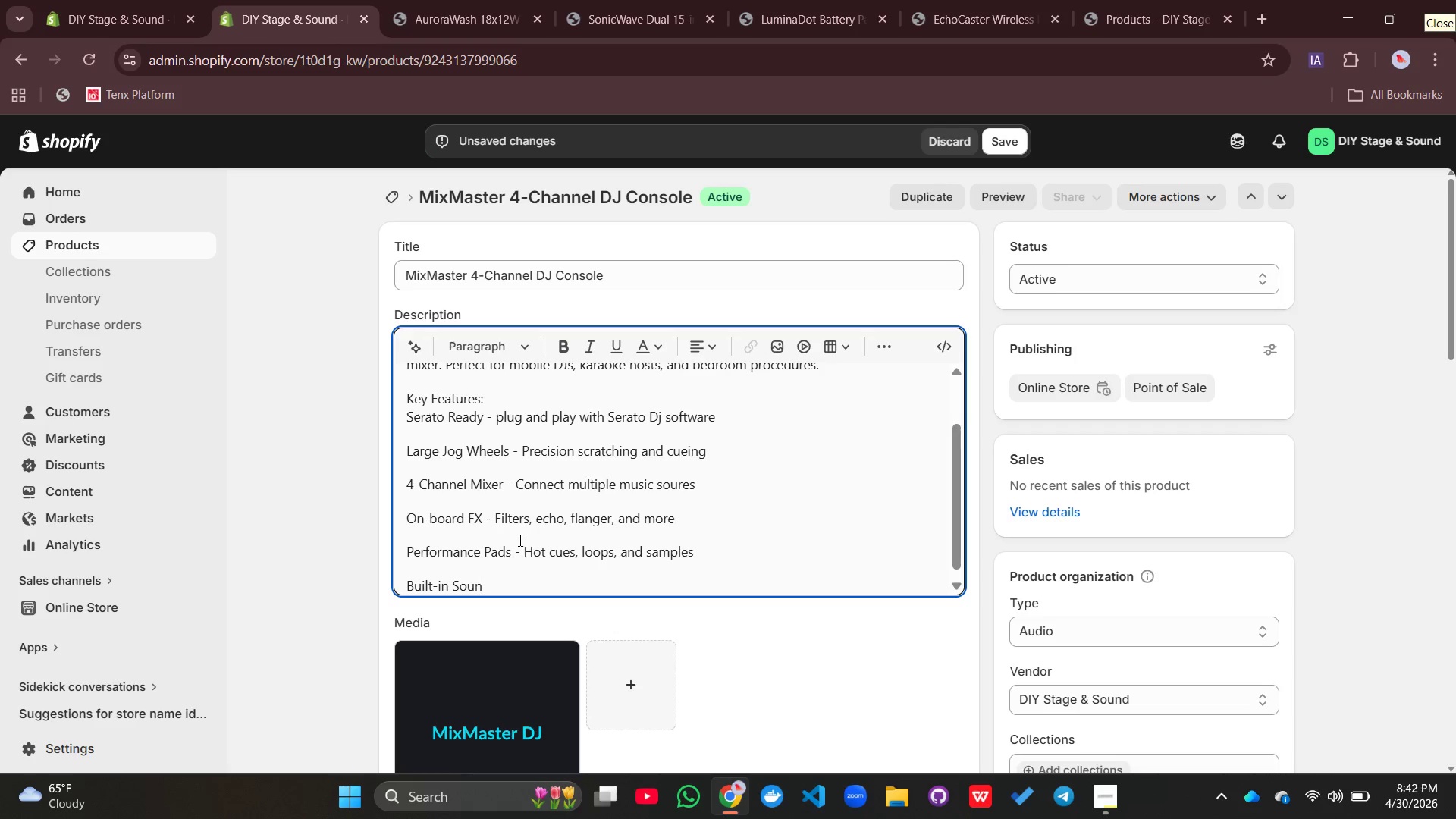 
 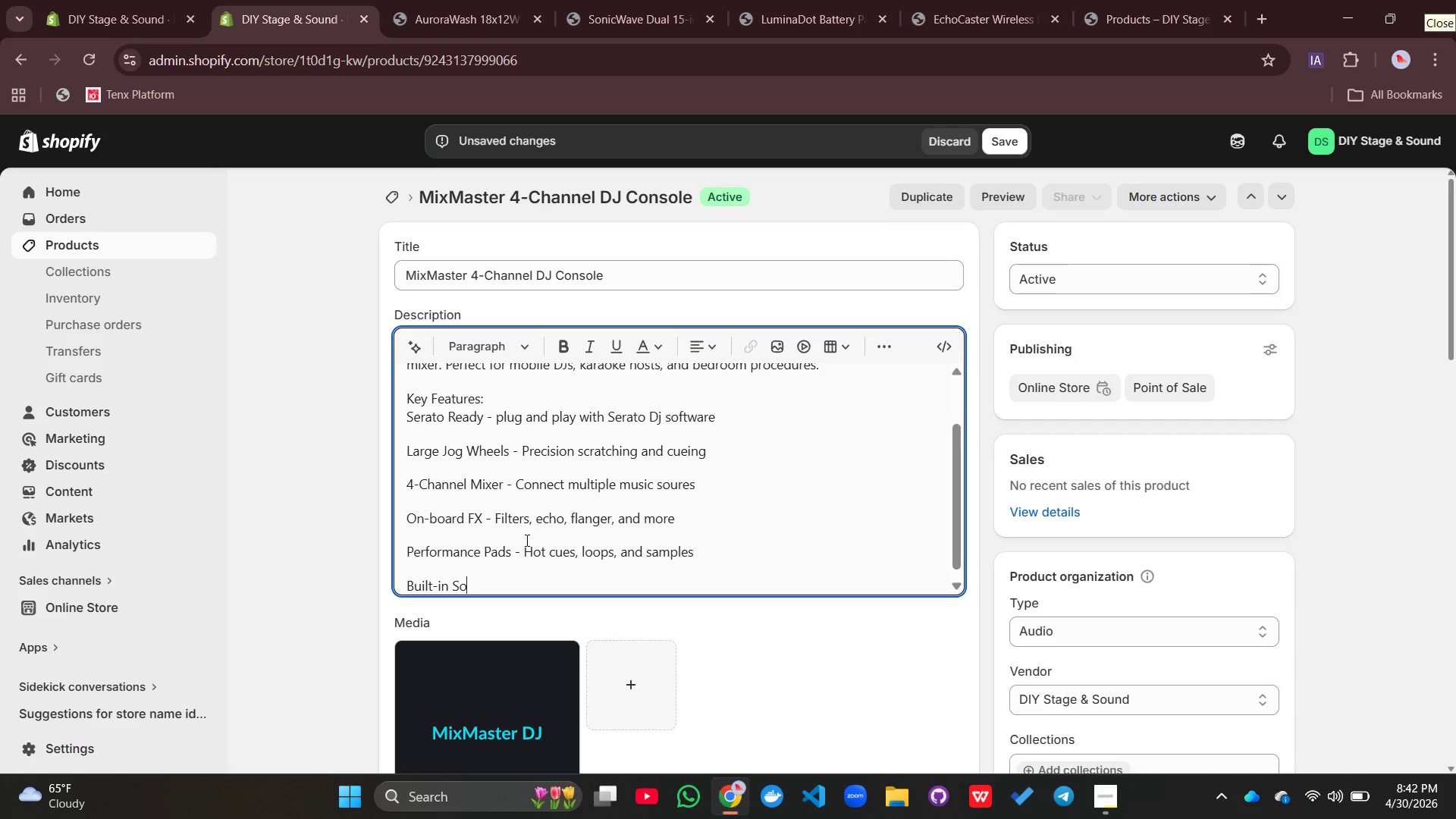 
type(und Card - No extra ha)
 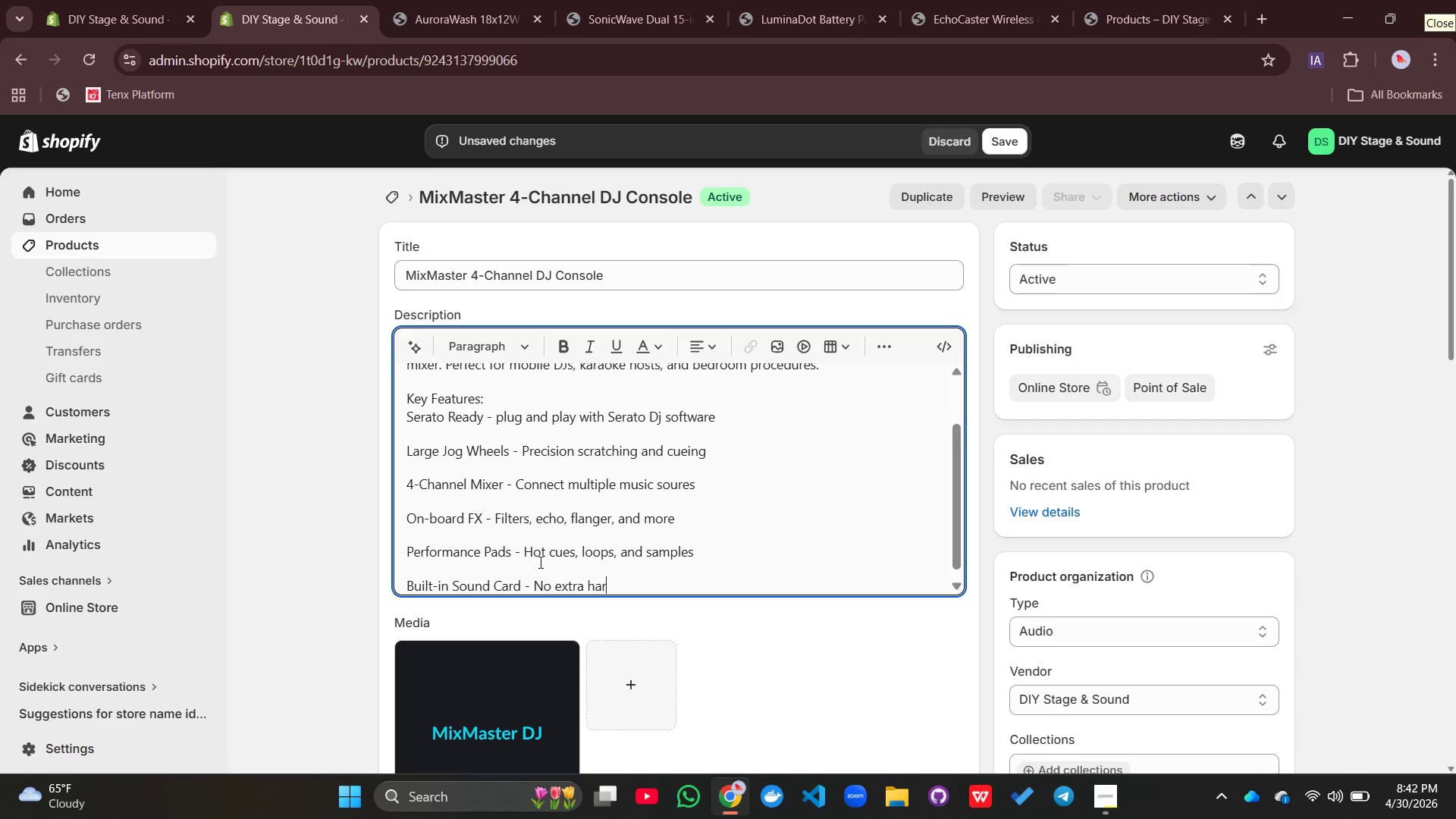 
 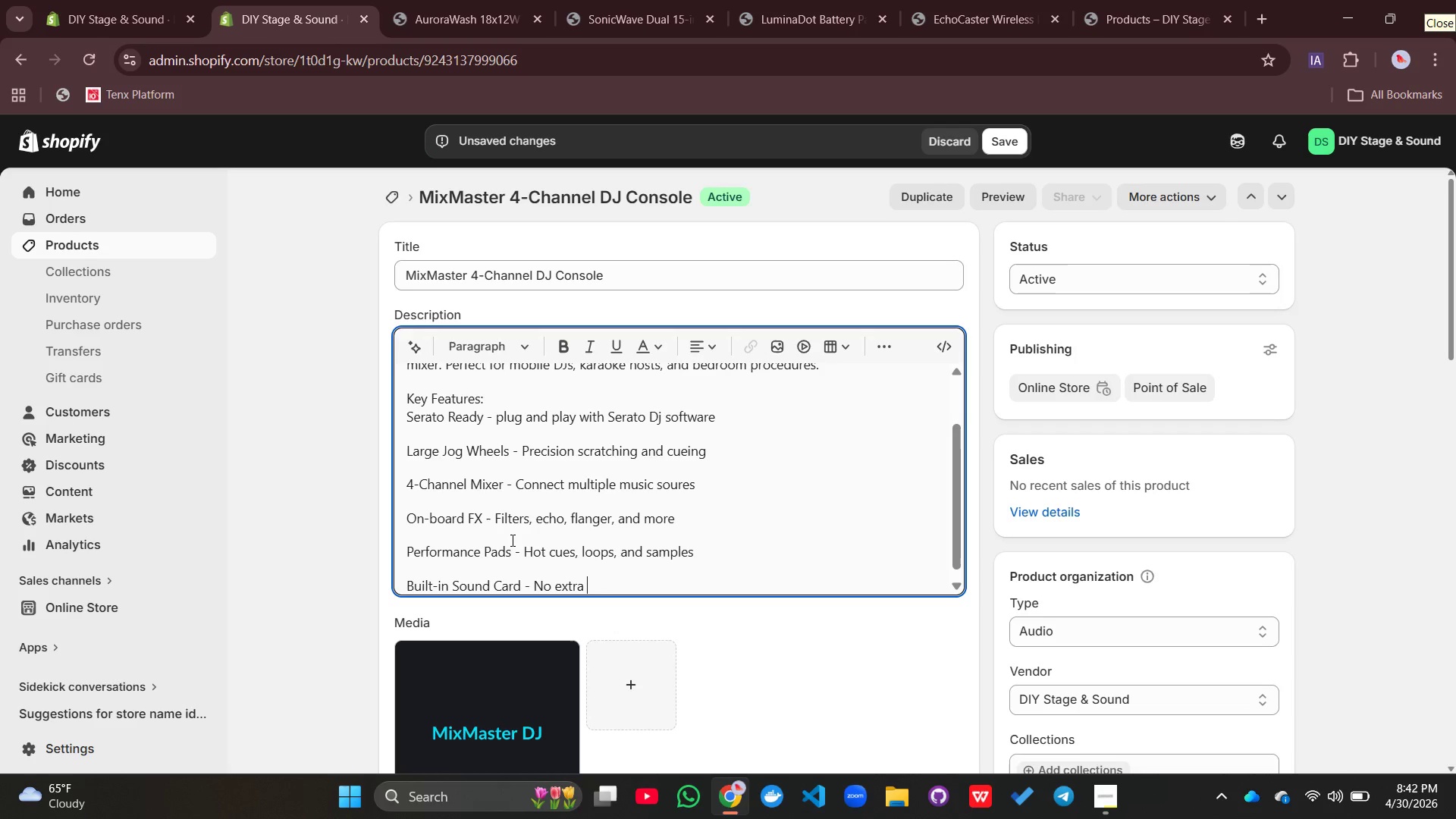 
type(rdware needed)
 